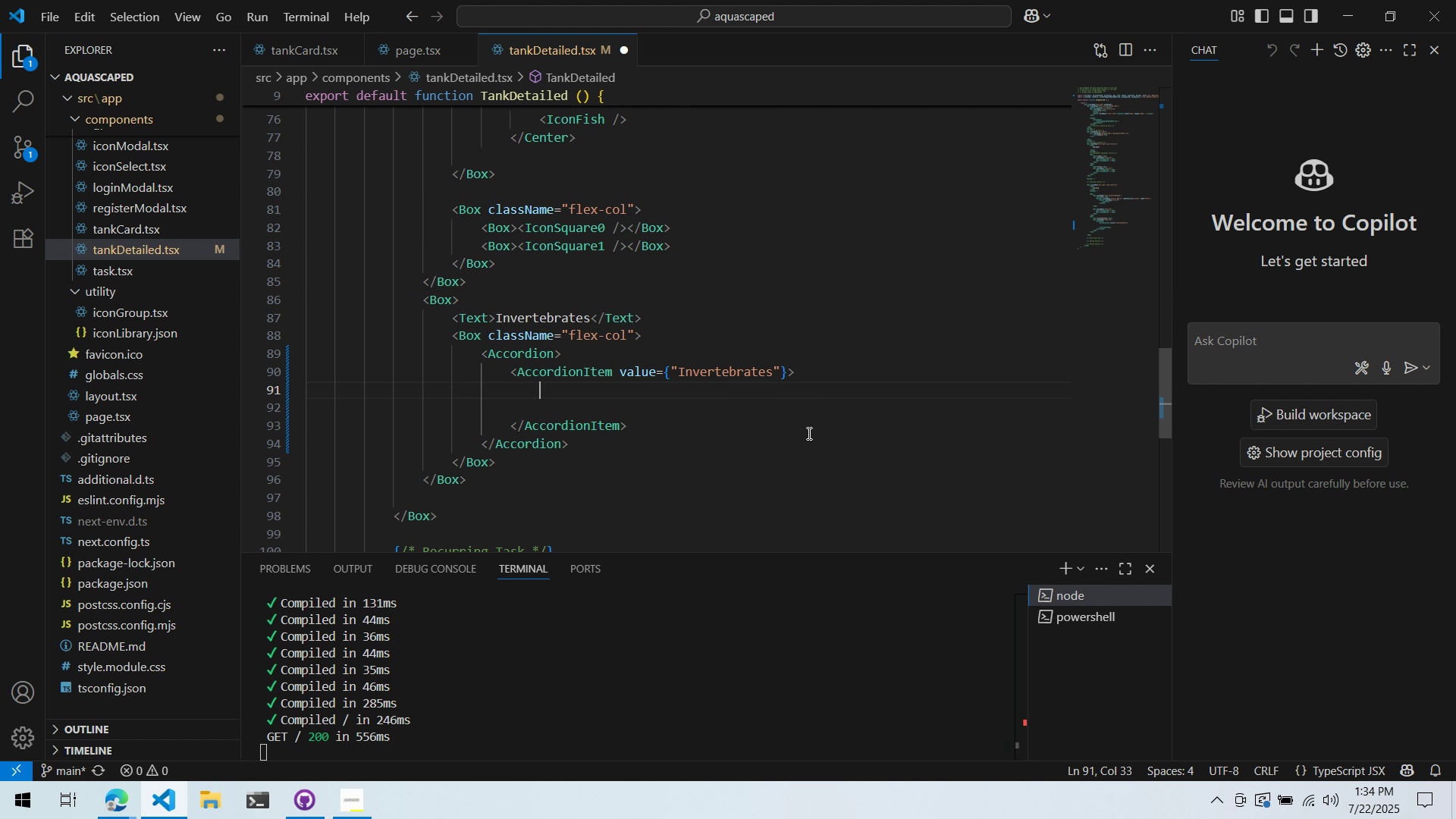 
scroll: coordinate [698, 450], scroll_direction: up, amount: 1.0
 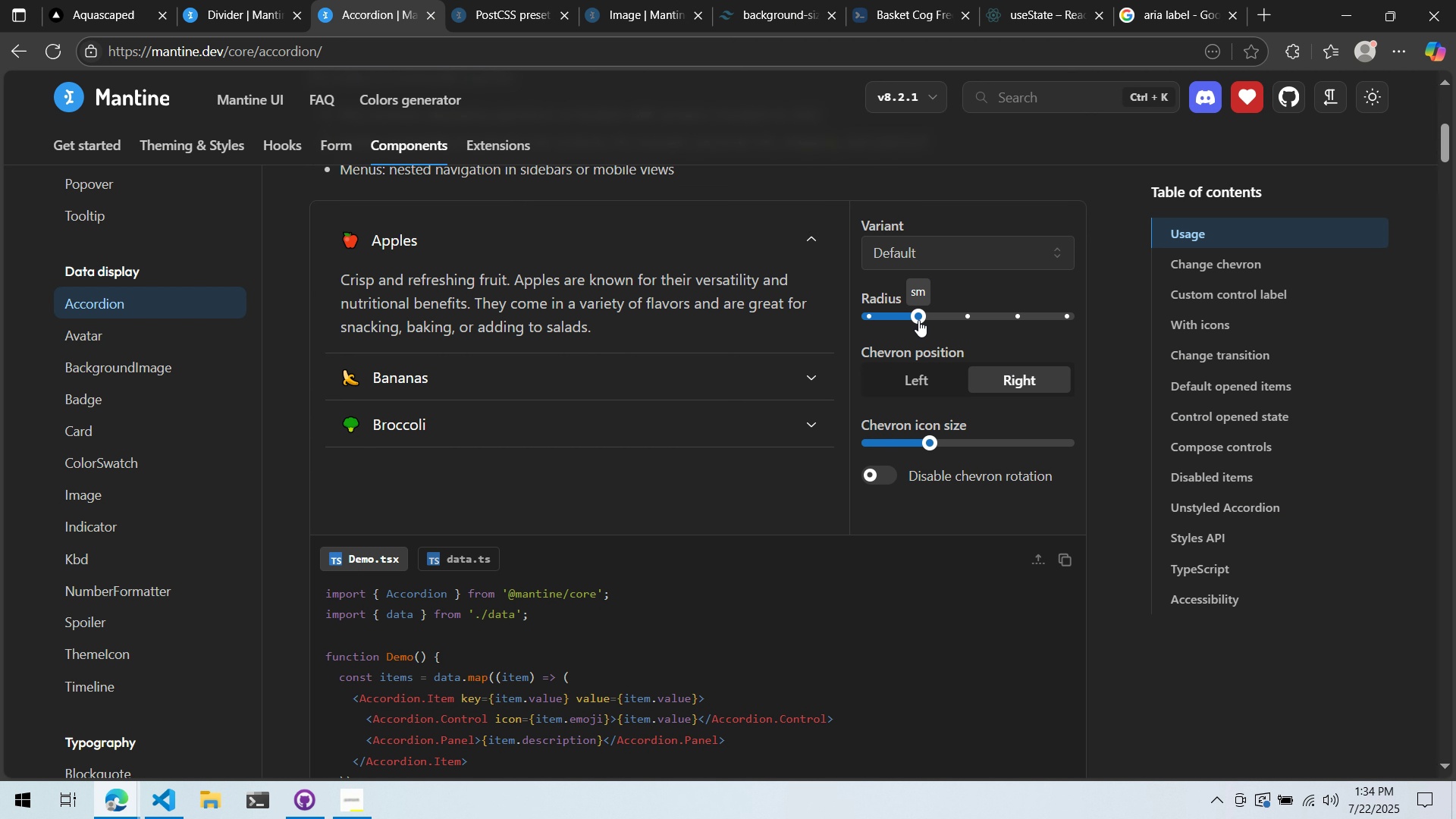 
key(Alt+AltLeft)
 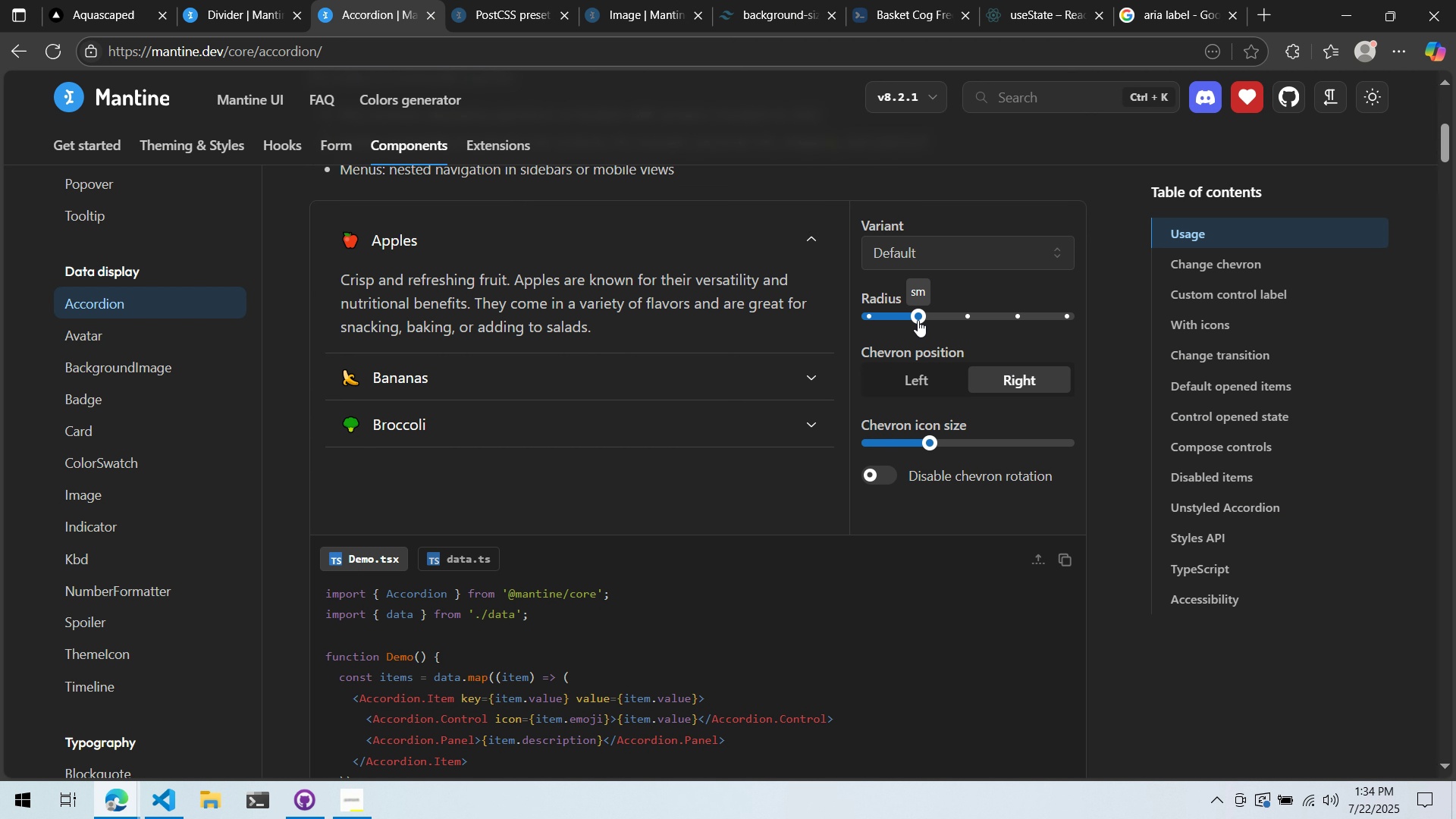 
key(Alt+Tab)
 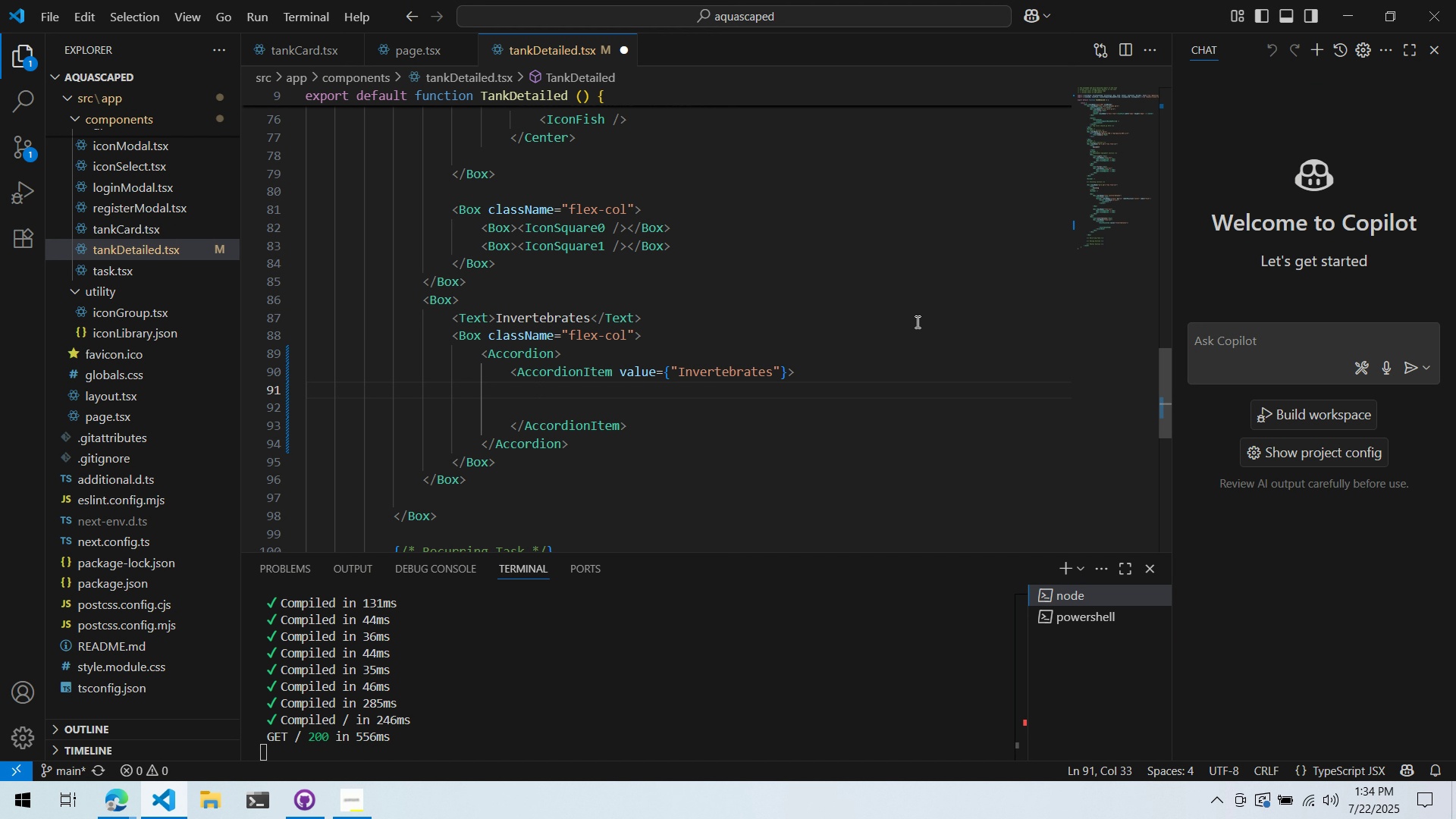 
key(Alt+AltLeft)
 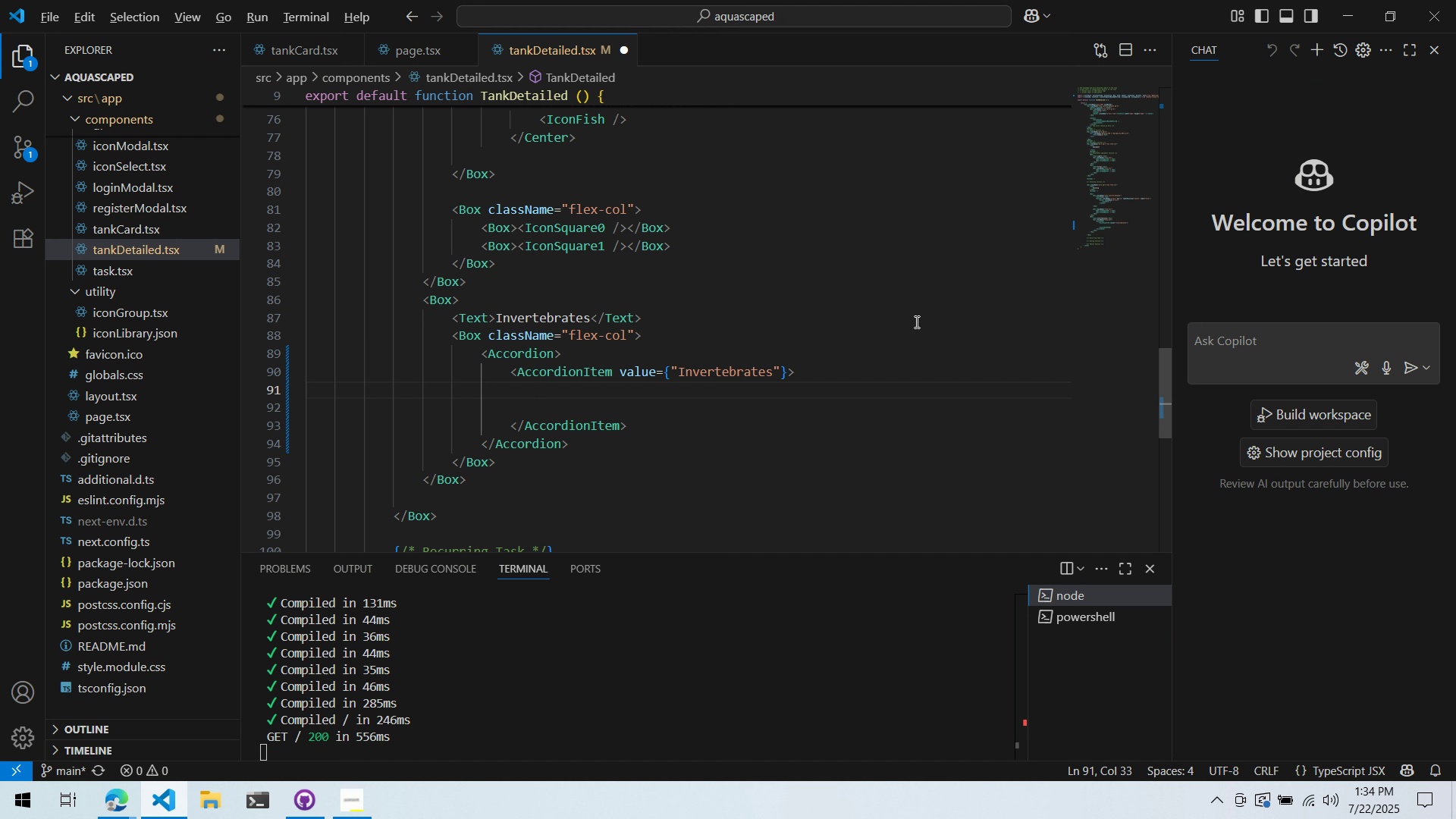 
key(Alt+Tab)
 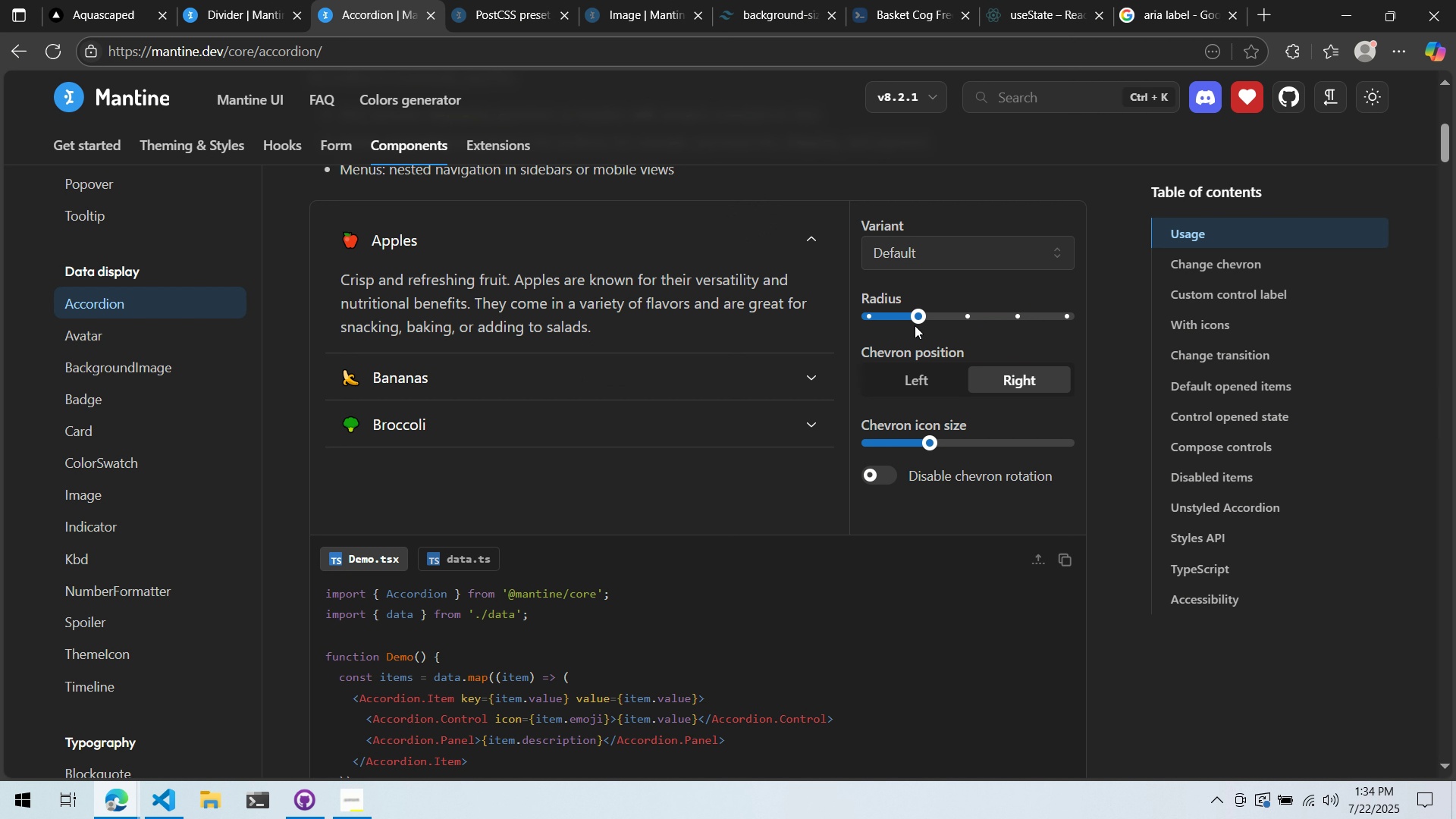 
scroll: coordinate [817, 436], scroll_direction: down, amount: 2.0
 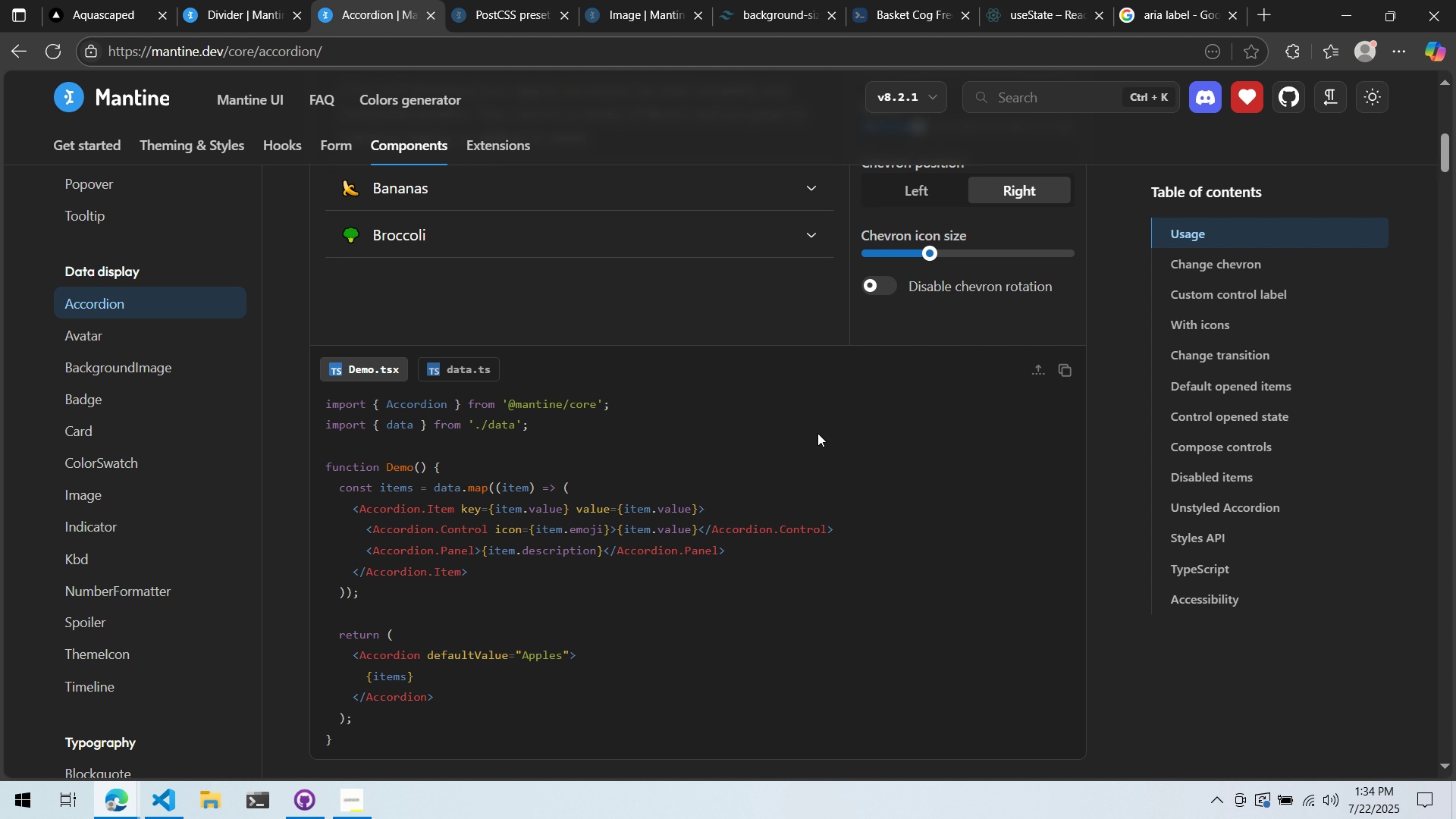 
scroll: coordinate [817, 433], scroll_direction: up, amount: 3.0
 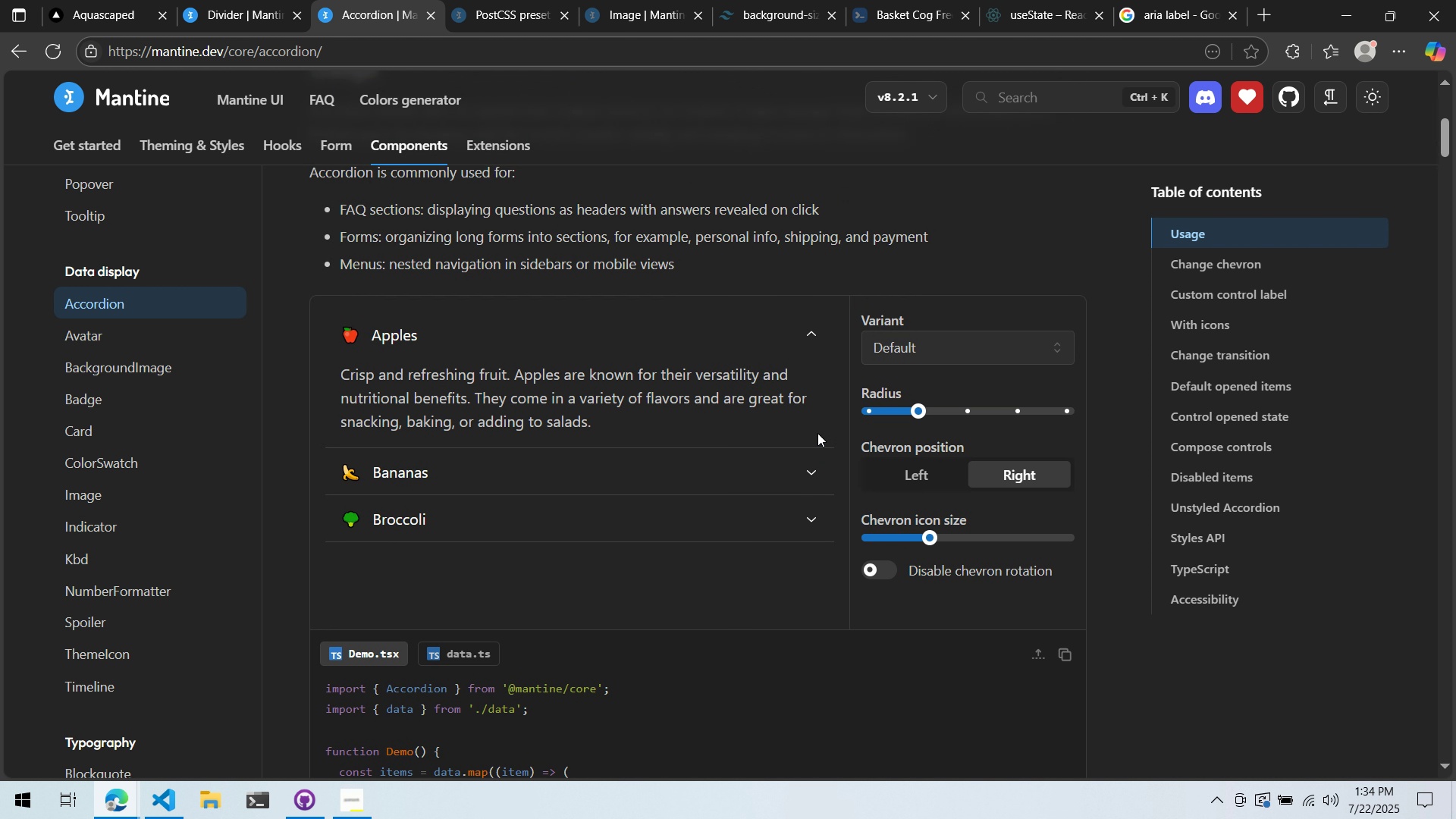 
key(Alt+AltLeft)
 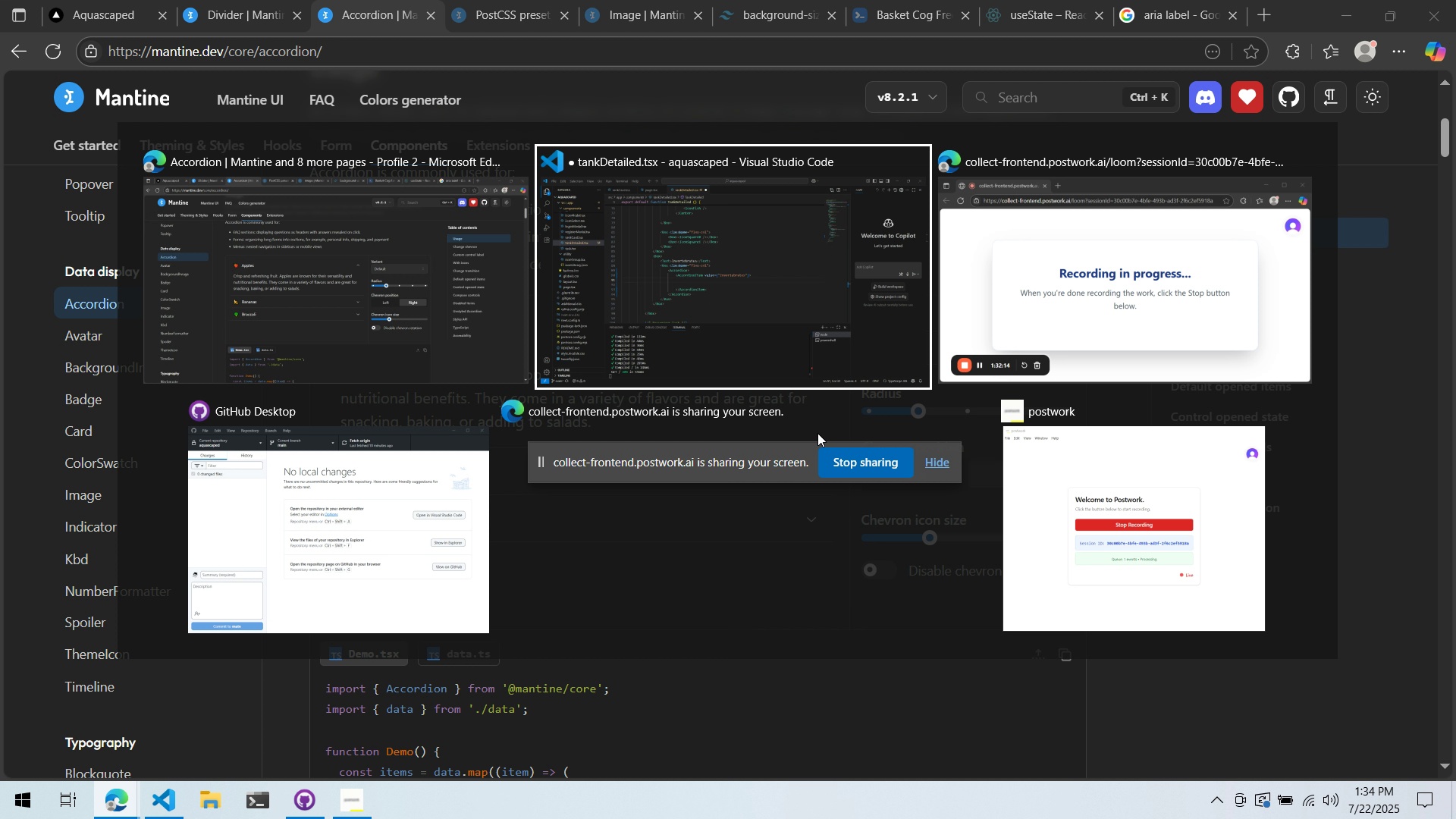 
key(Alt+Tab)
 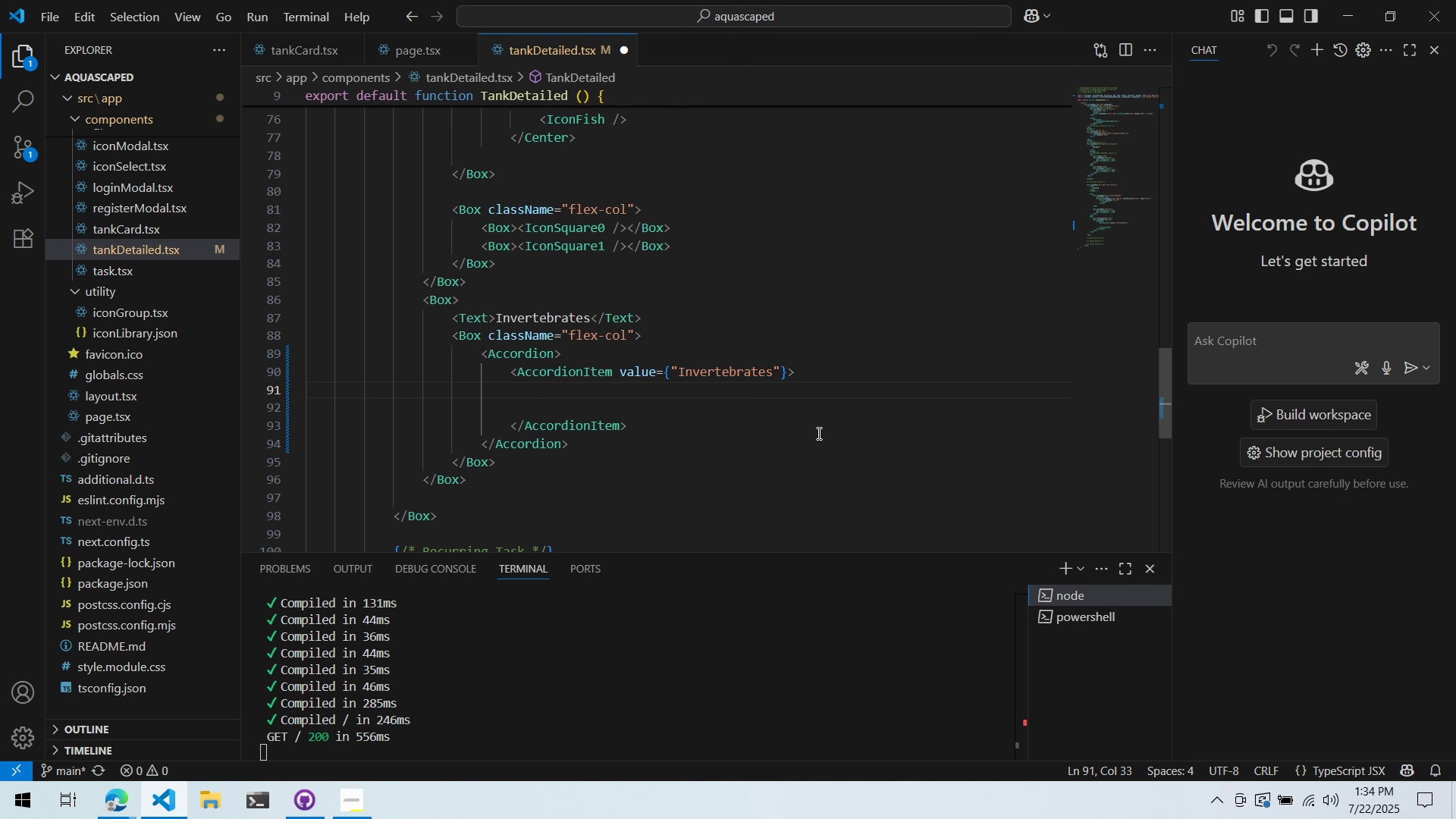 
scroll: coordinate [817, 433], scroll_direction: up, amount: 4.0
 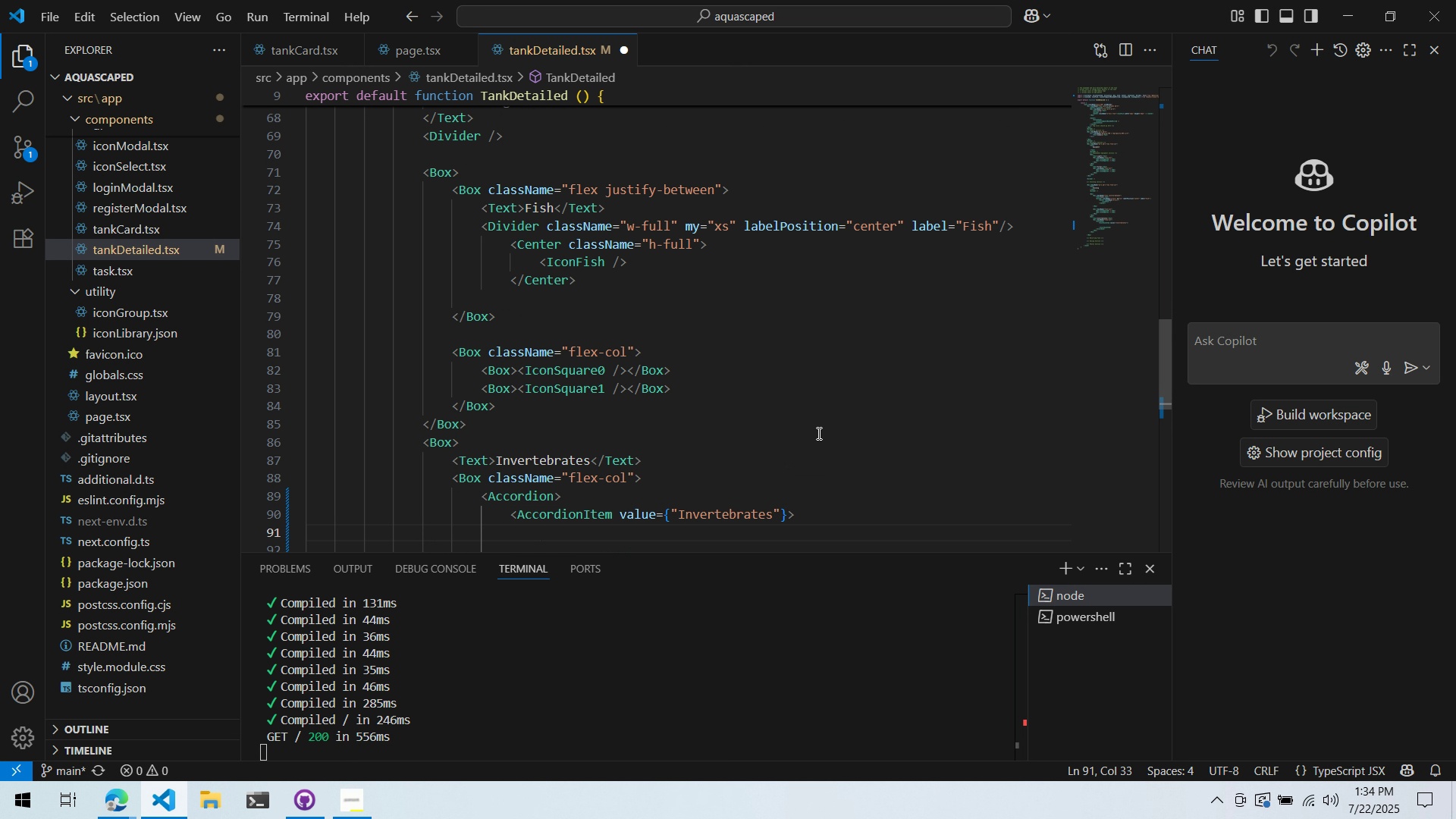 
scroll: coordinate [817, 432], scroll_direction: down, amount: 5.0
 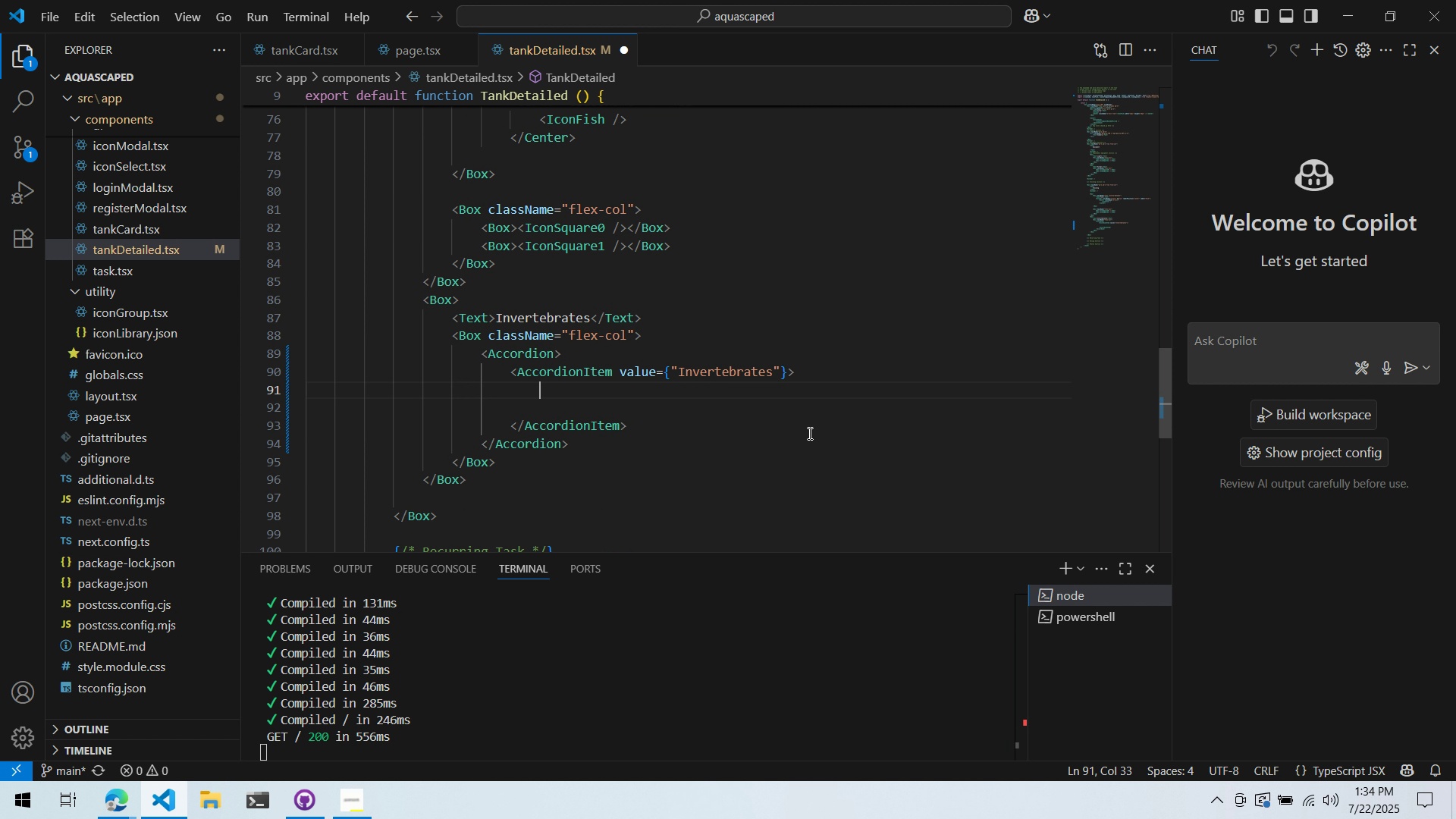 
key(Tab)
 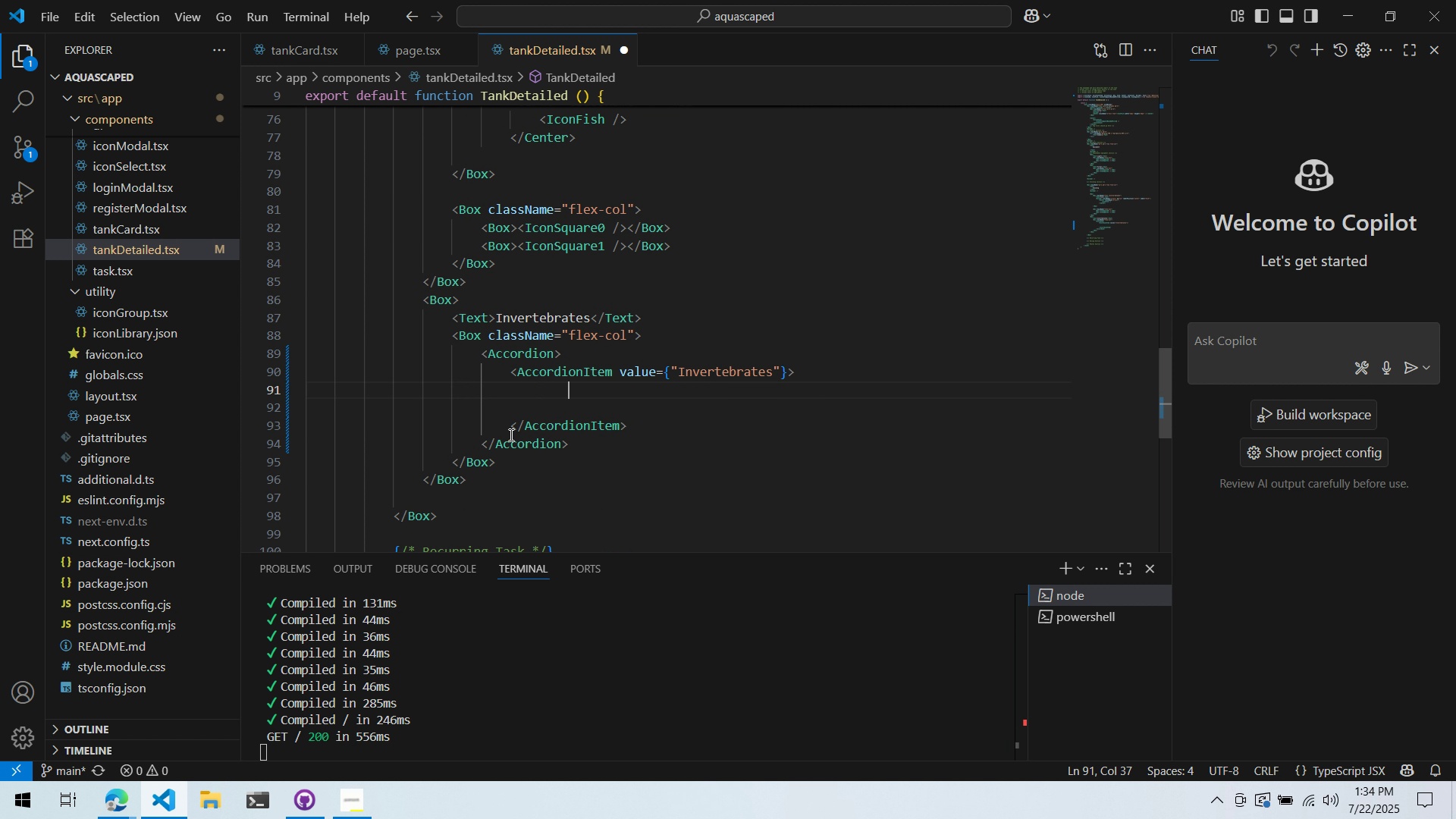 
key(Alt+AltLeft)
 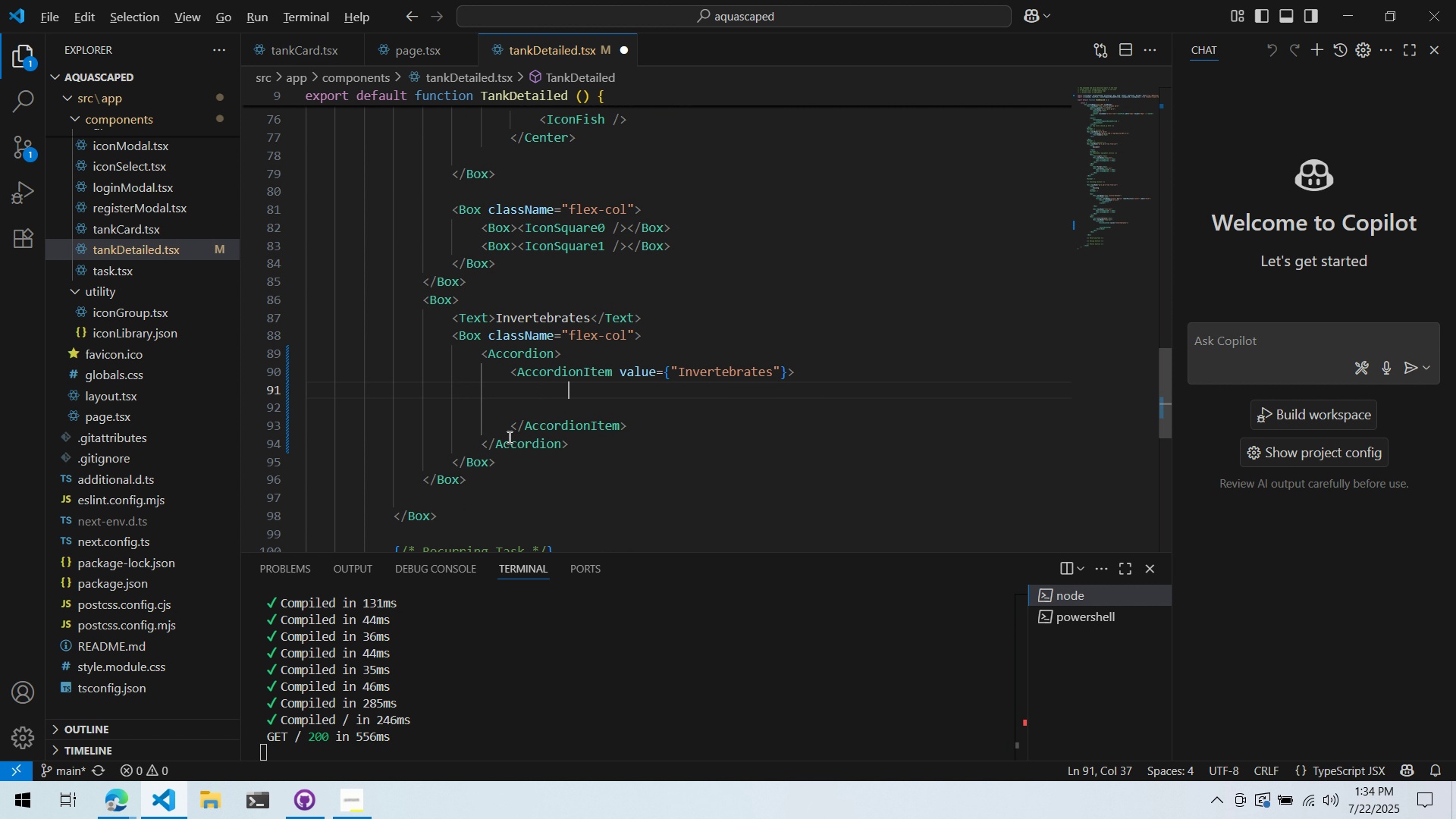 
key(Alt+Tab)
 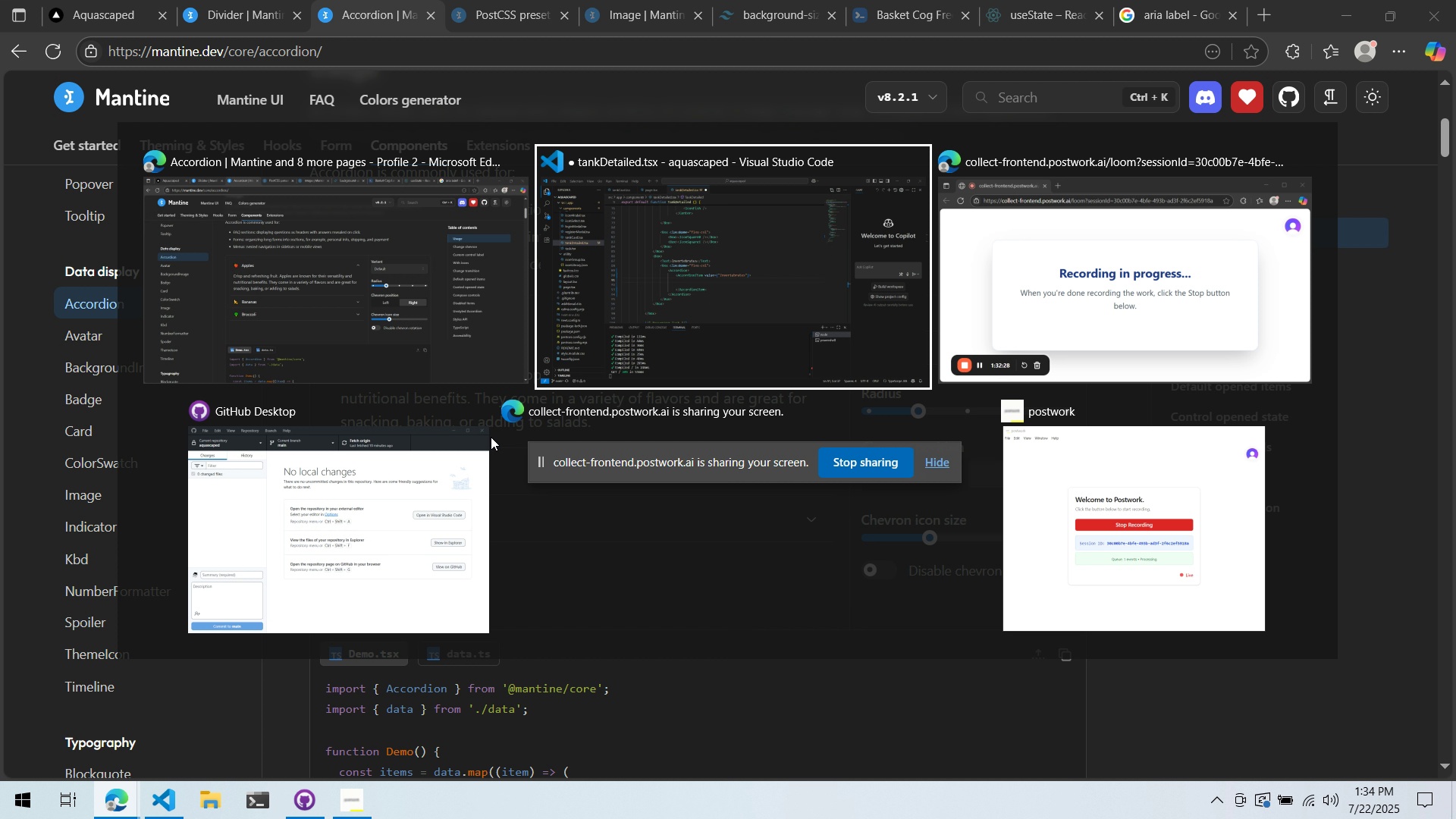 
key(Alt+AltLeft)
 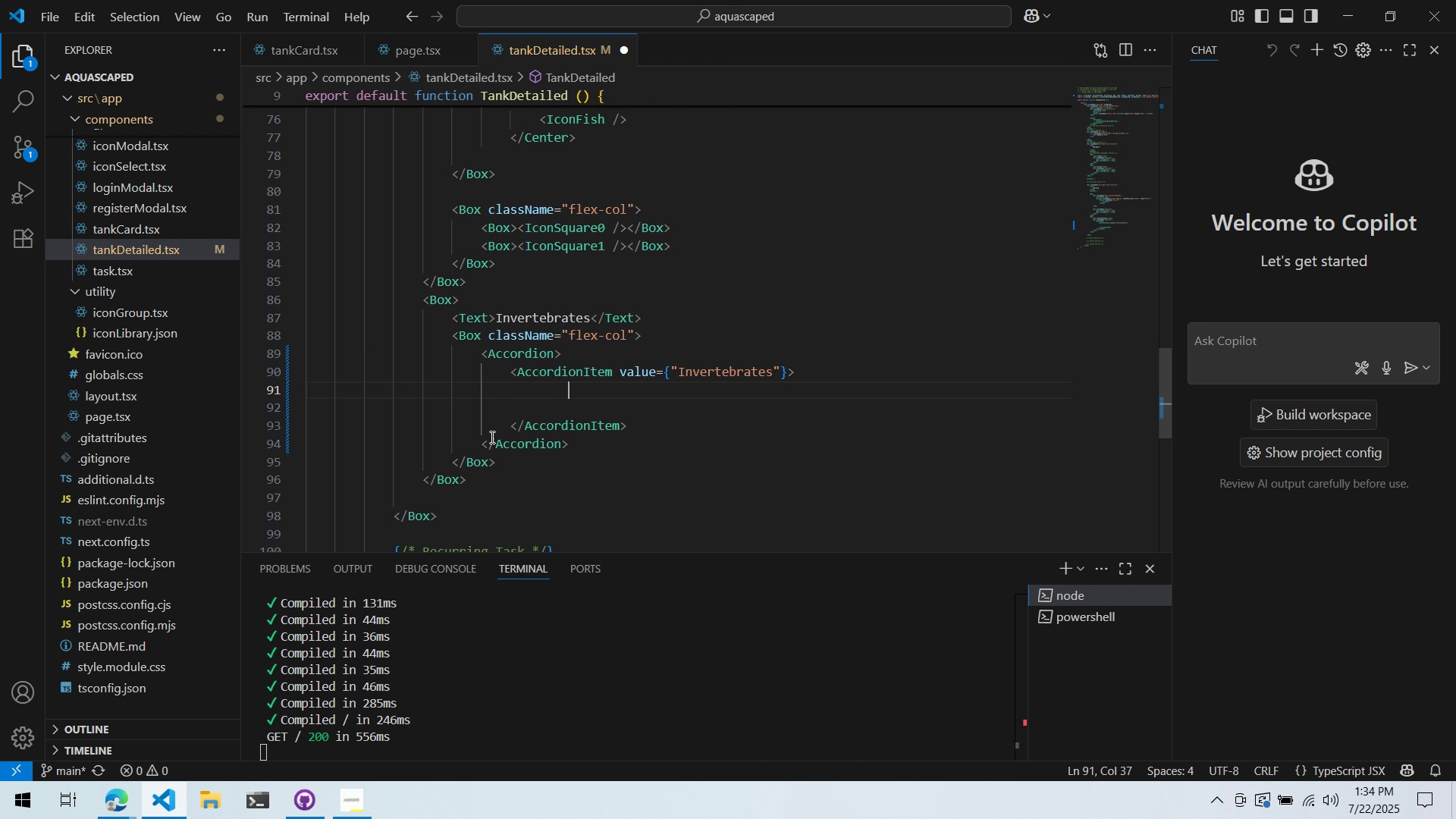 
key(Alt+Tab)
 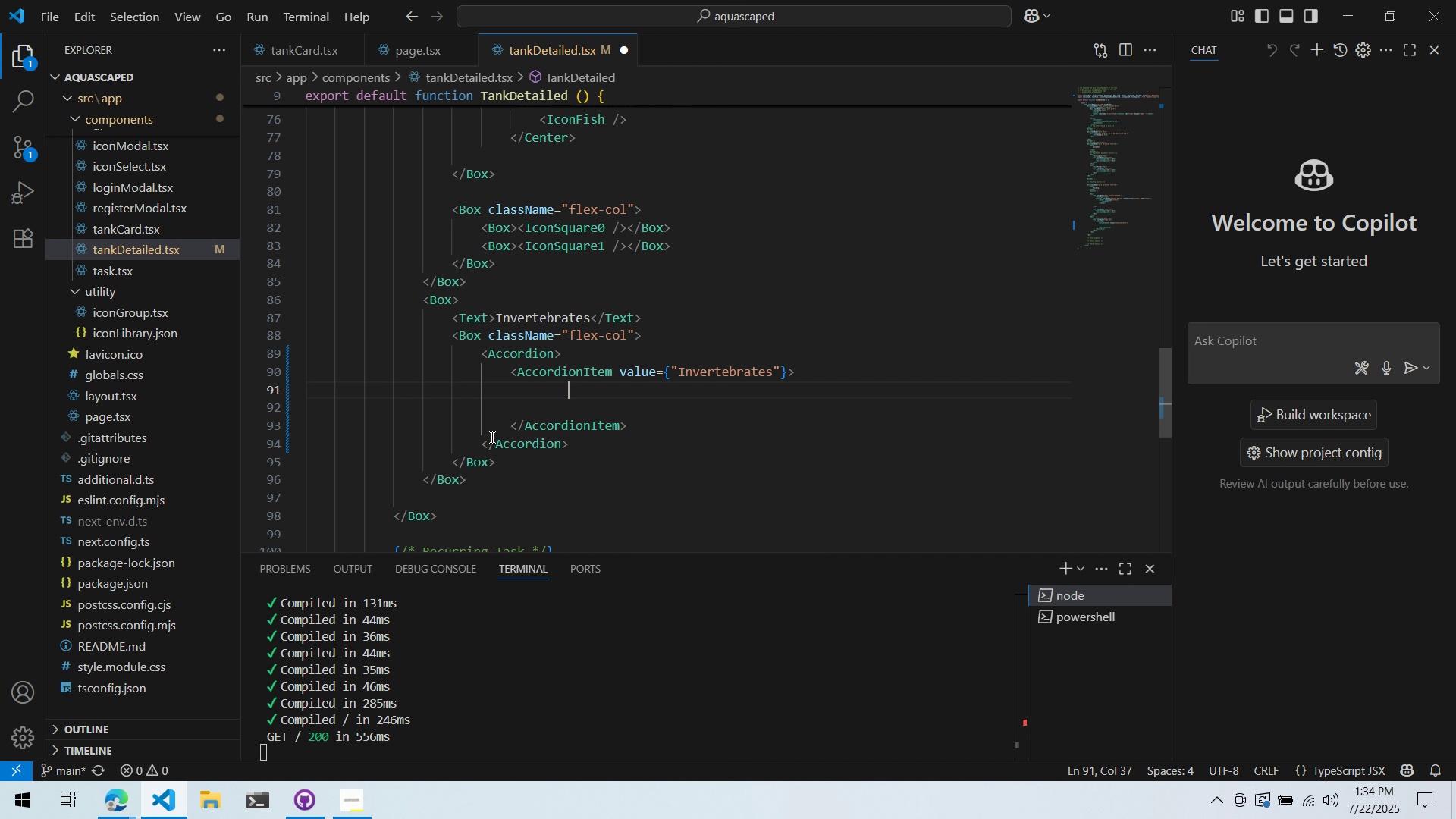 
key(Alt+AltLeft)
 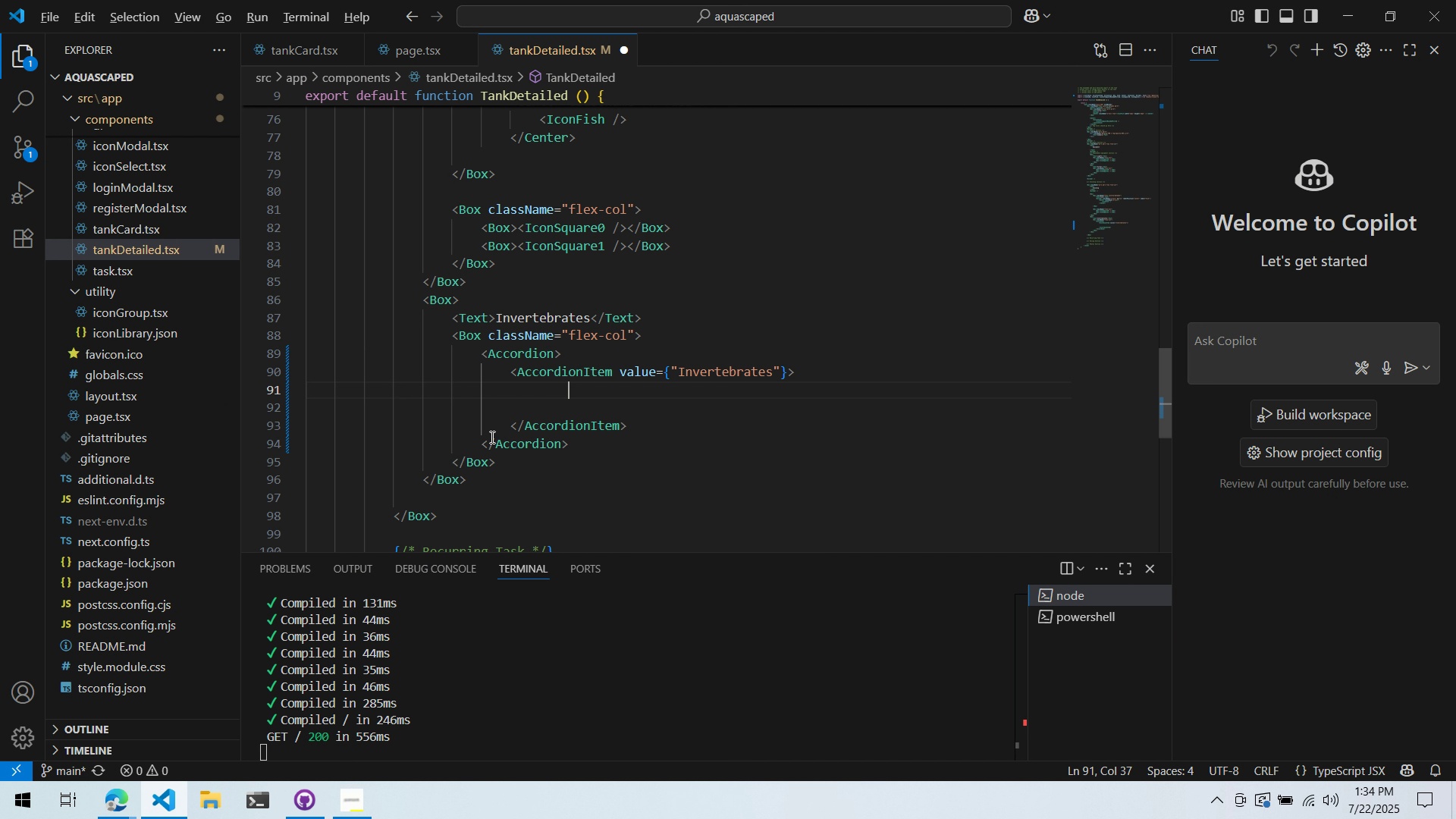 
key(Alt+Tab)
 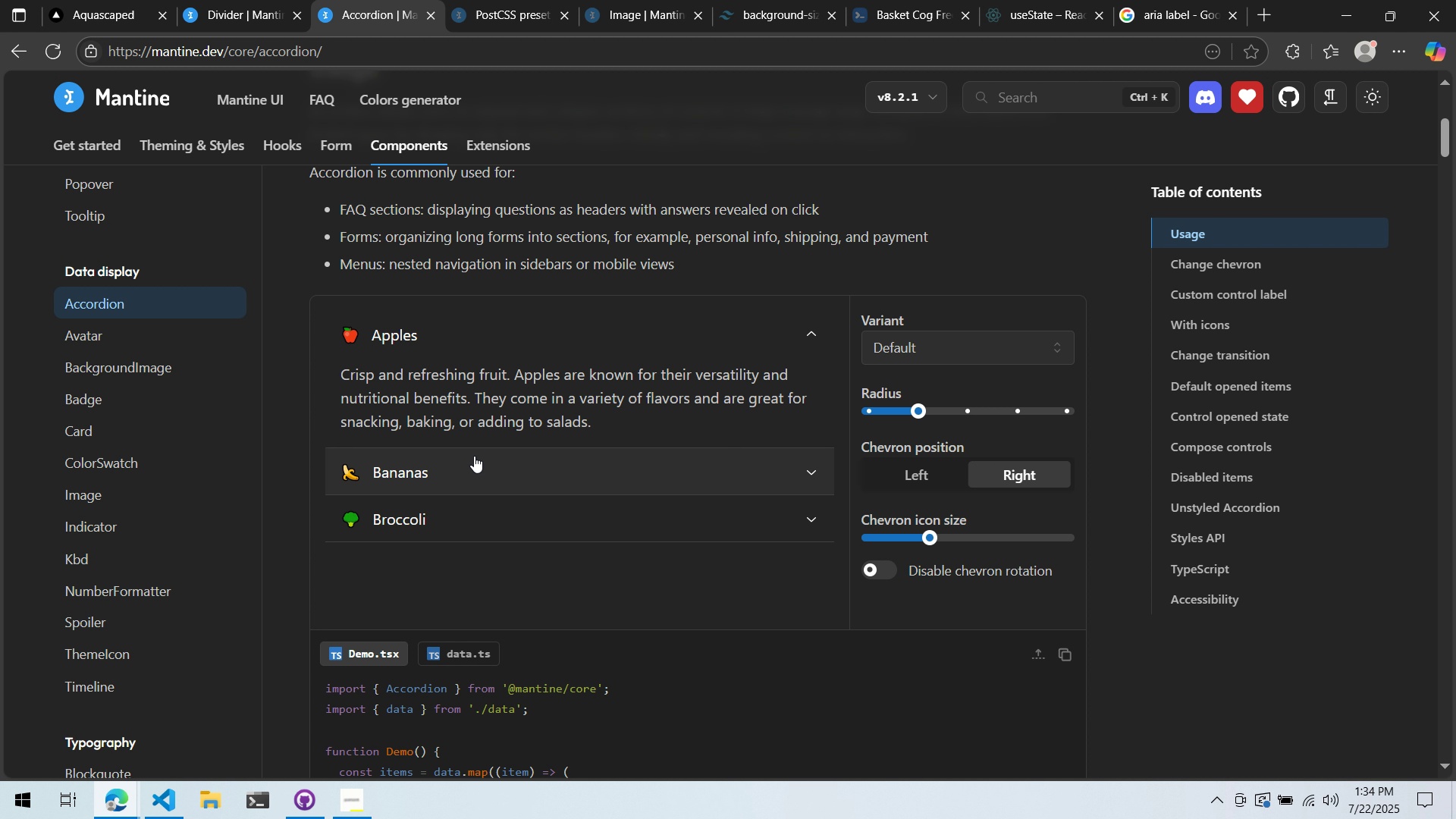 
scroll: coordinate [466, 459], scroll_direction: down, amount: 15.0
 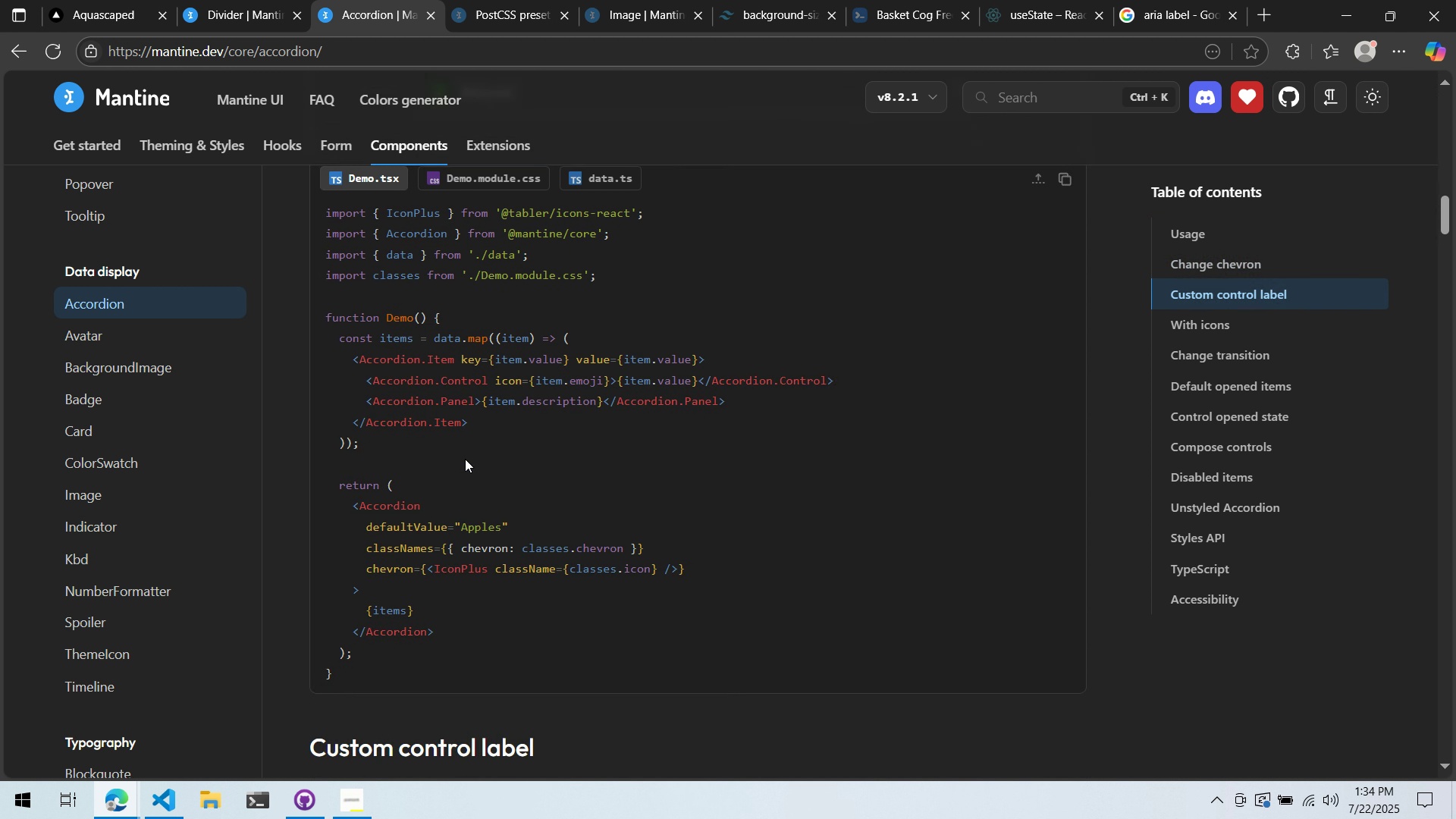 
key(Alt+AltLeft)
 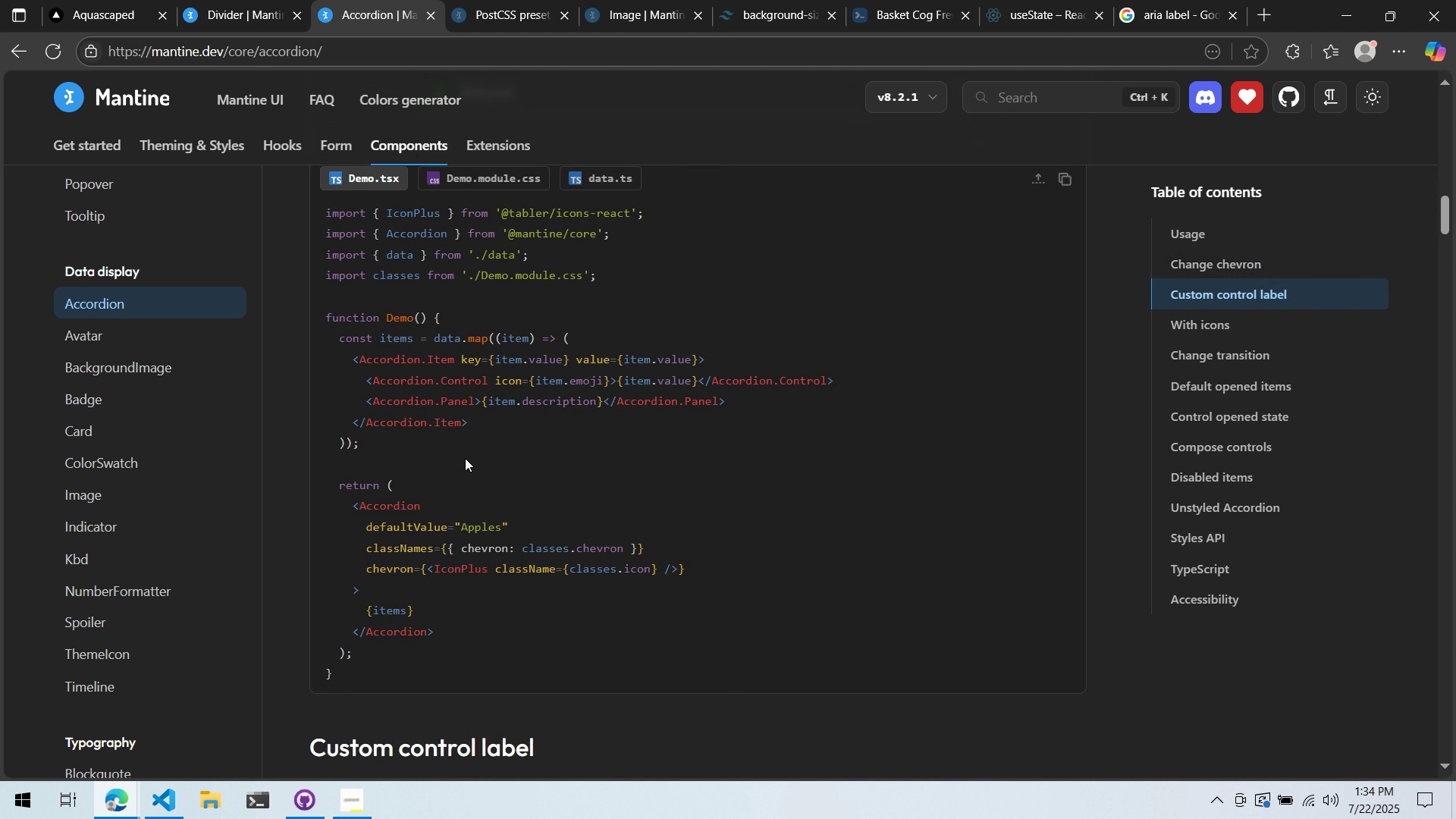 
key(Alt+Tab)
 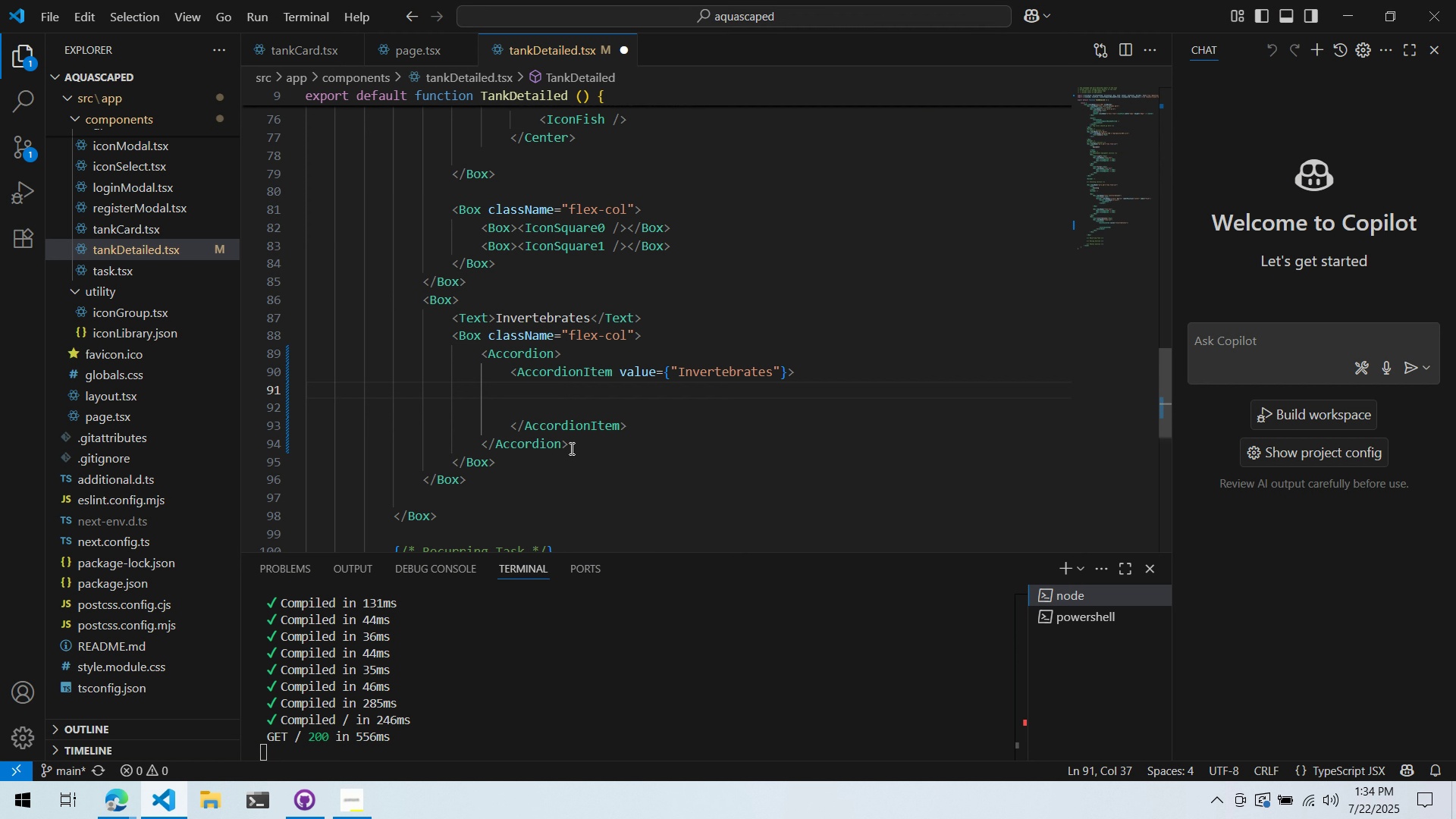 
key(Alt+AltLeft)
 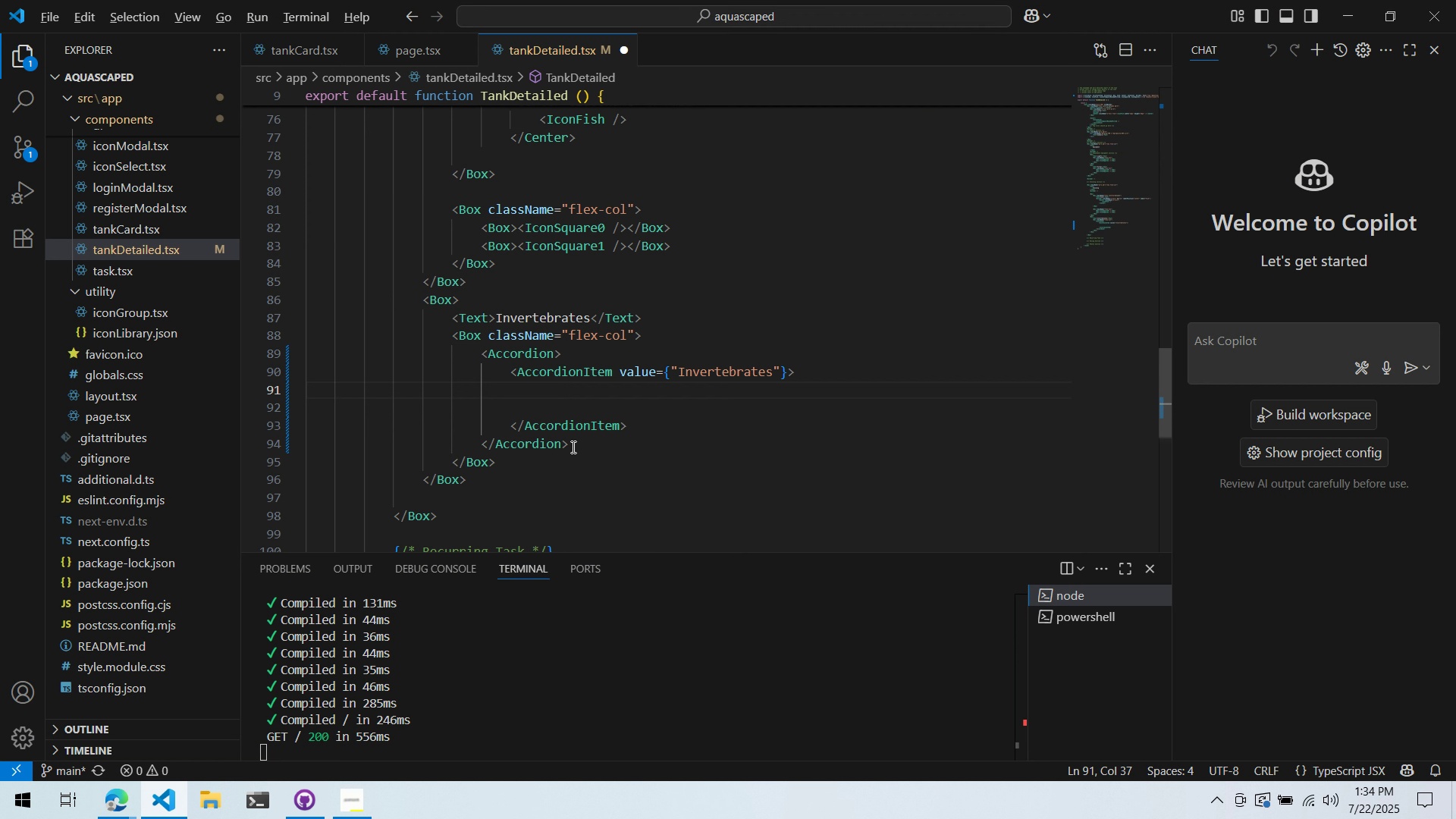 
key(Alt+Tab)
 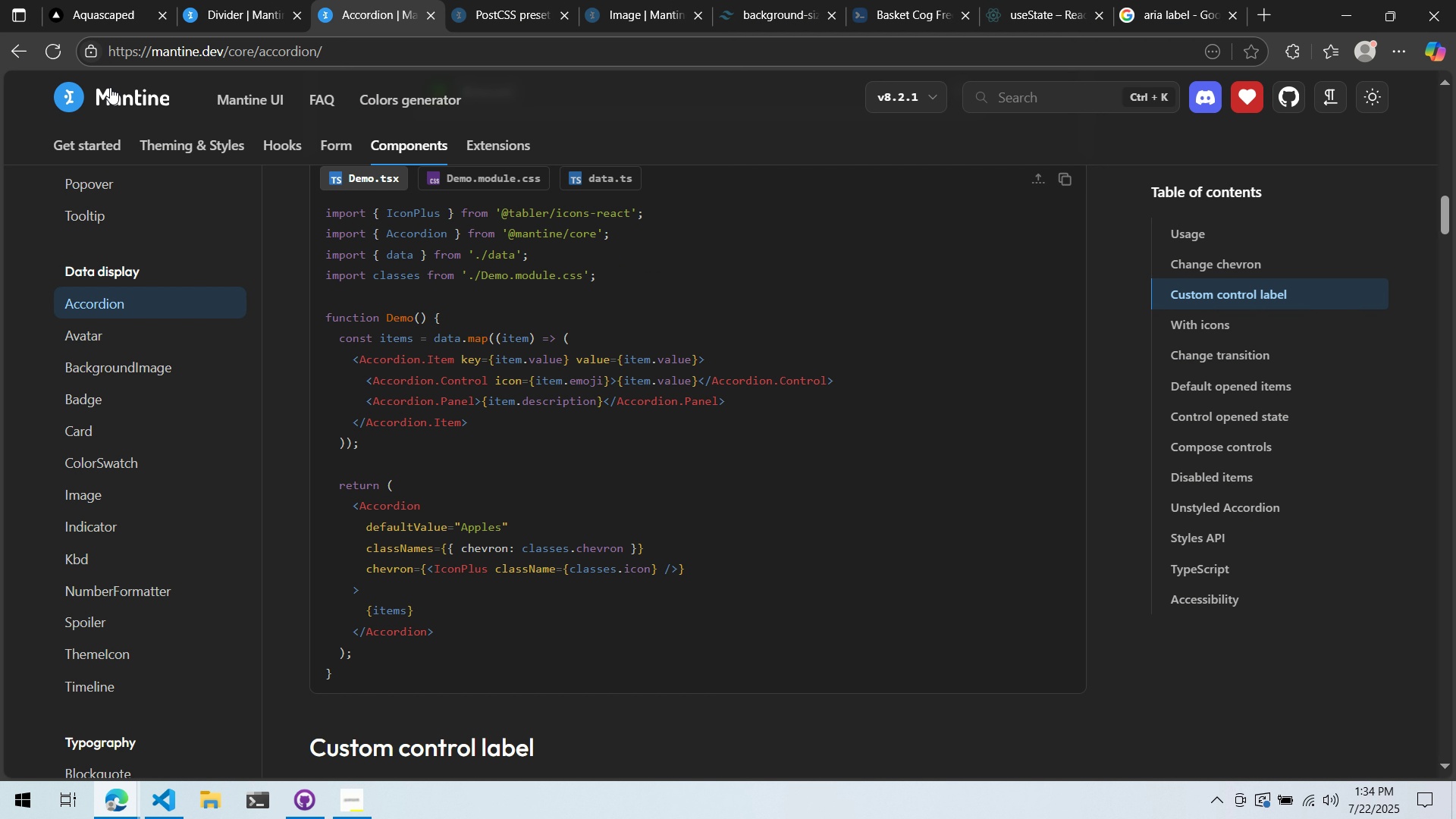 
left_click([93, 18])
 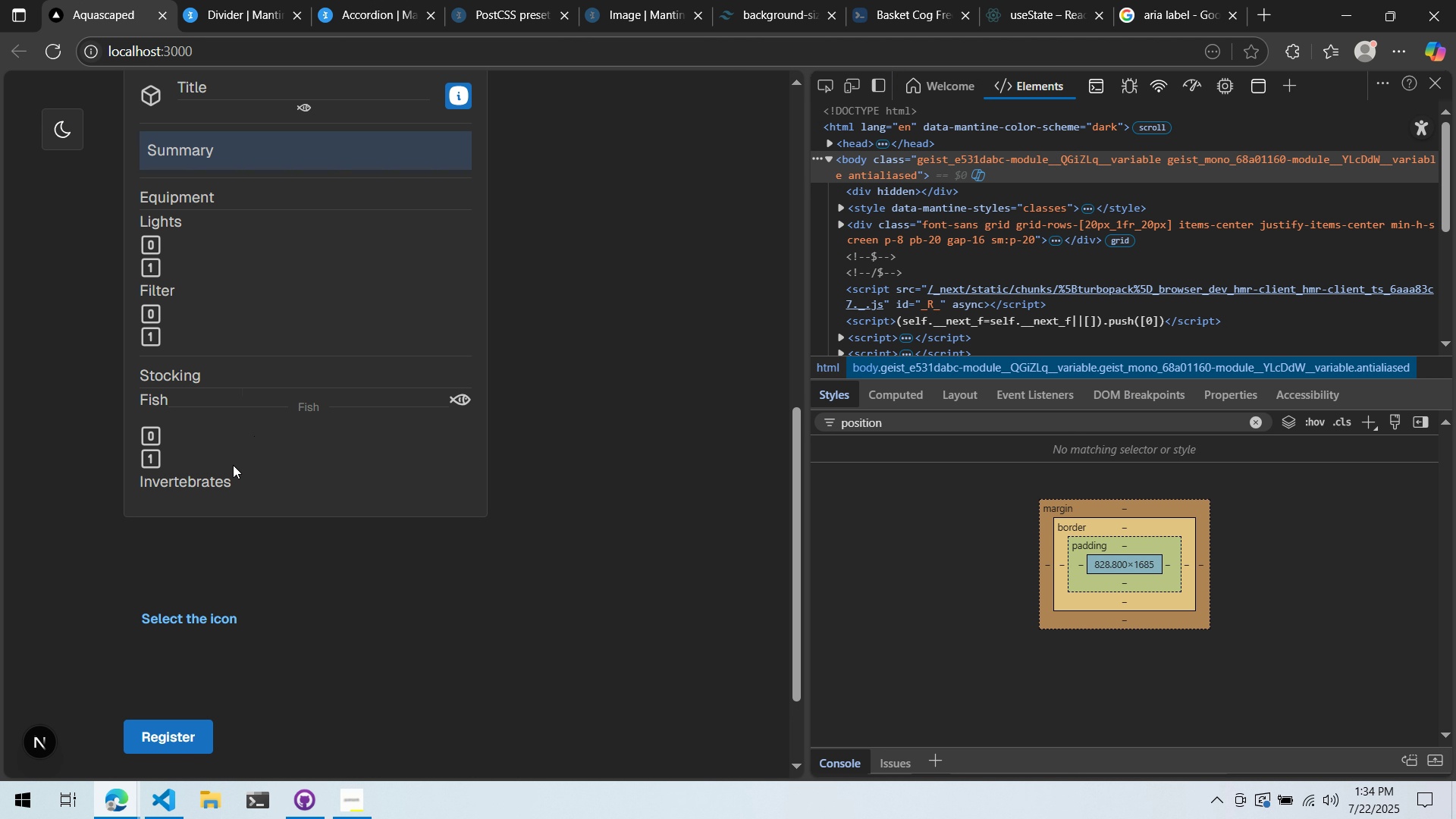 
left_click([209, 479])
 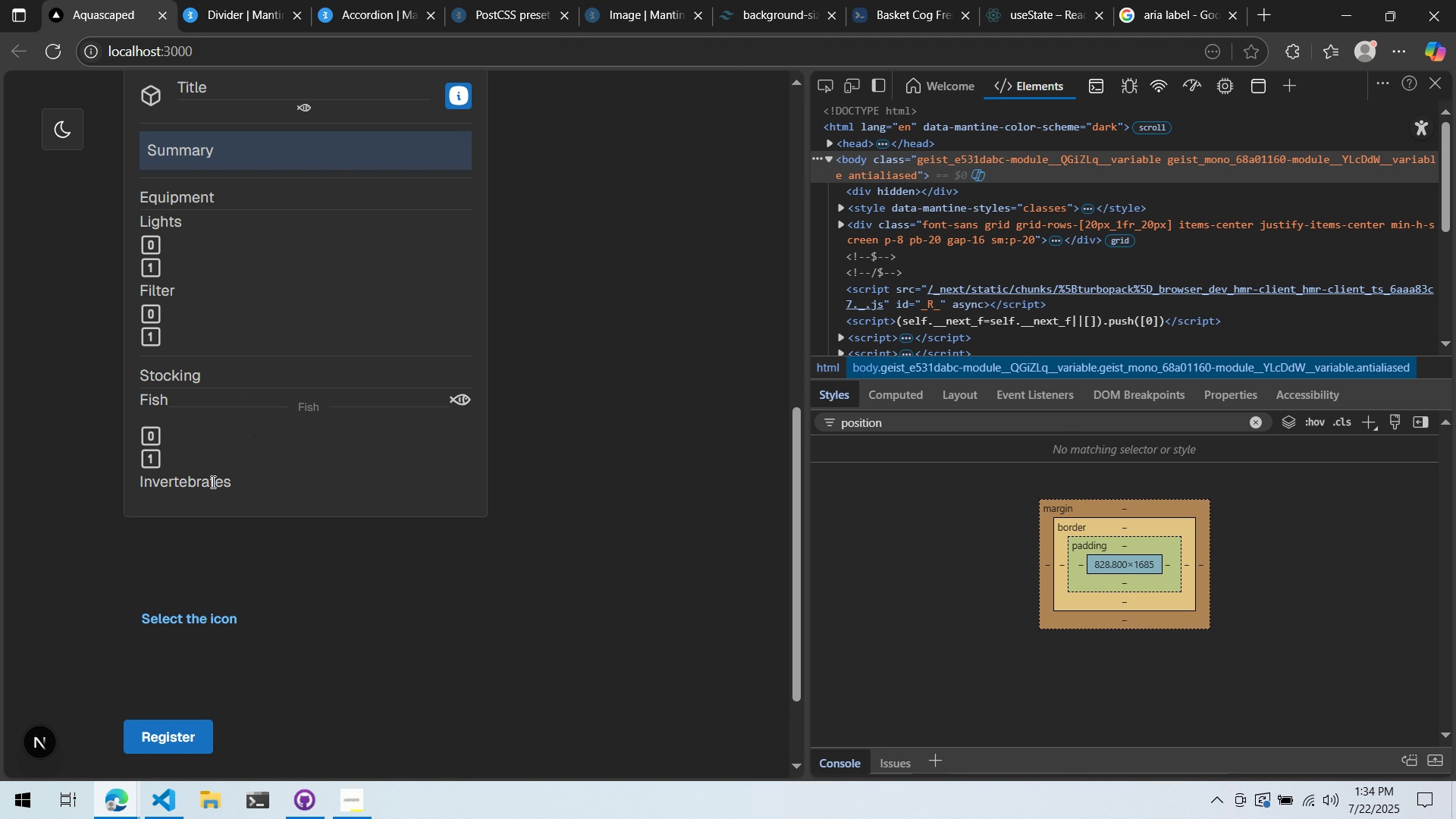 
key(Alt+AltLeft)
 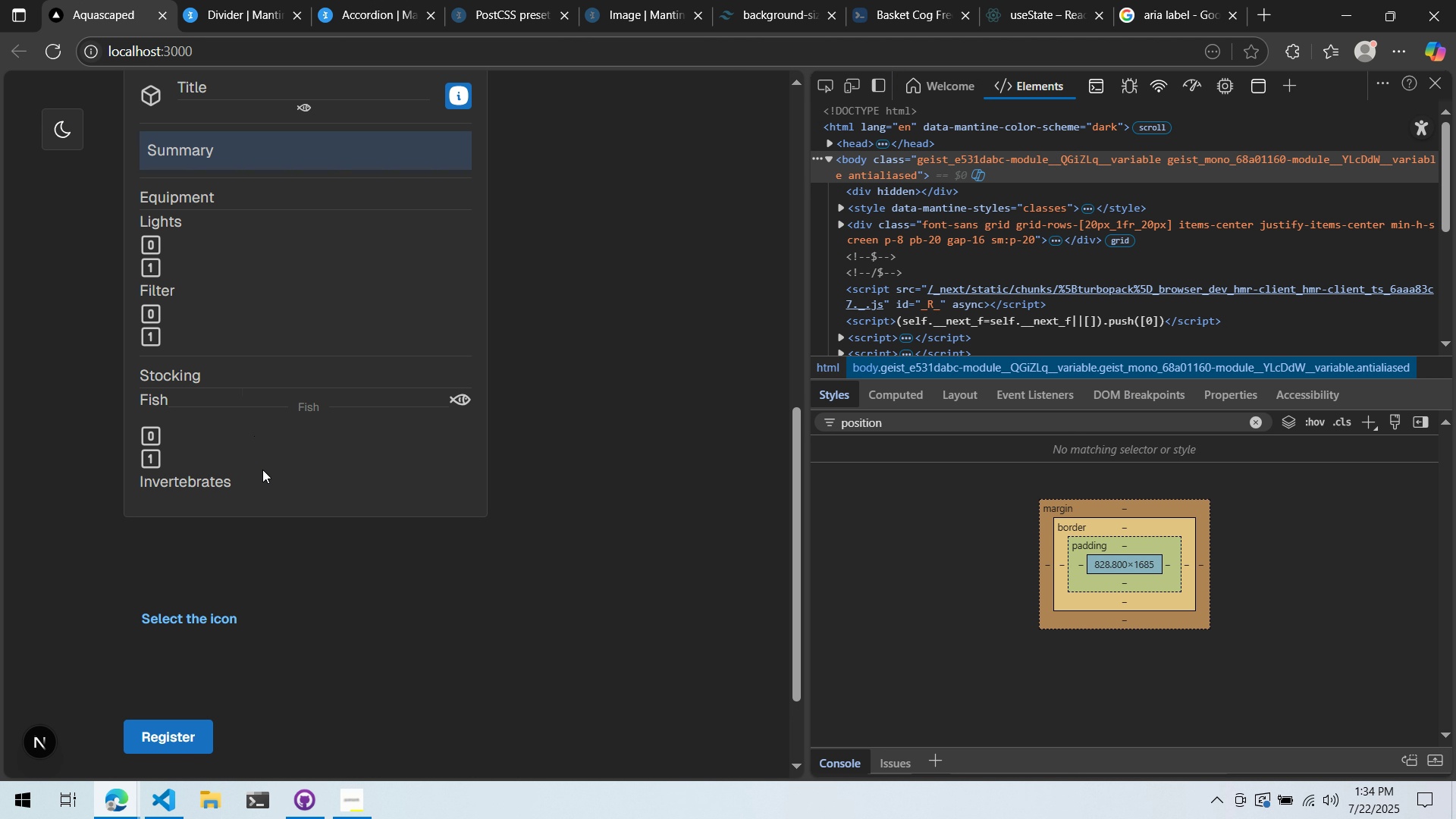 
key(Alt+Tab)
 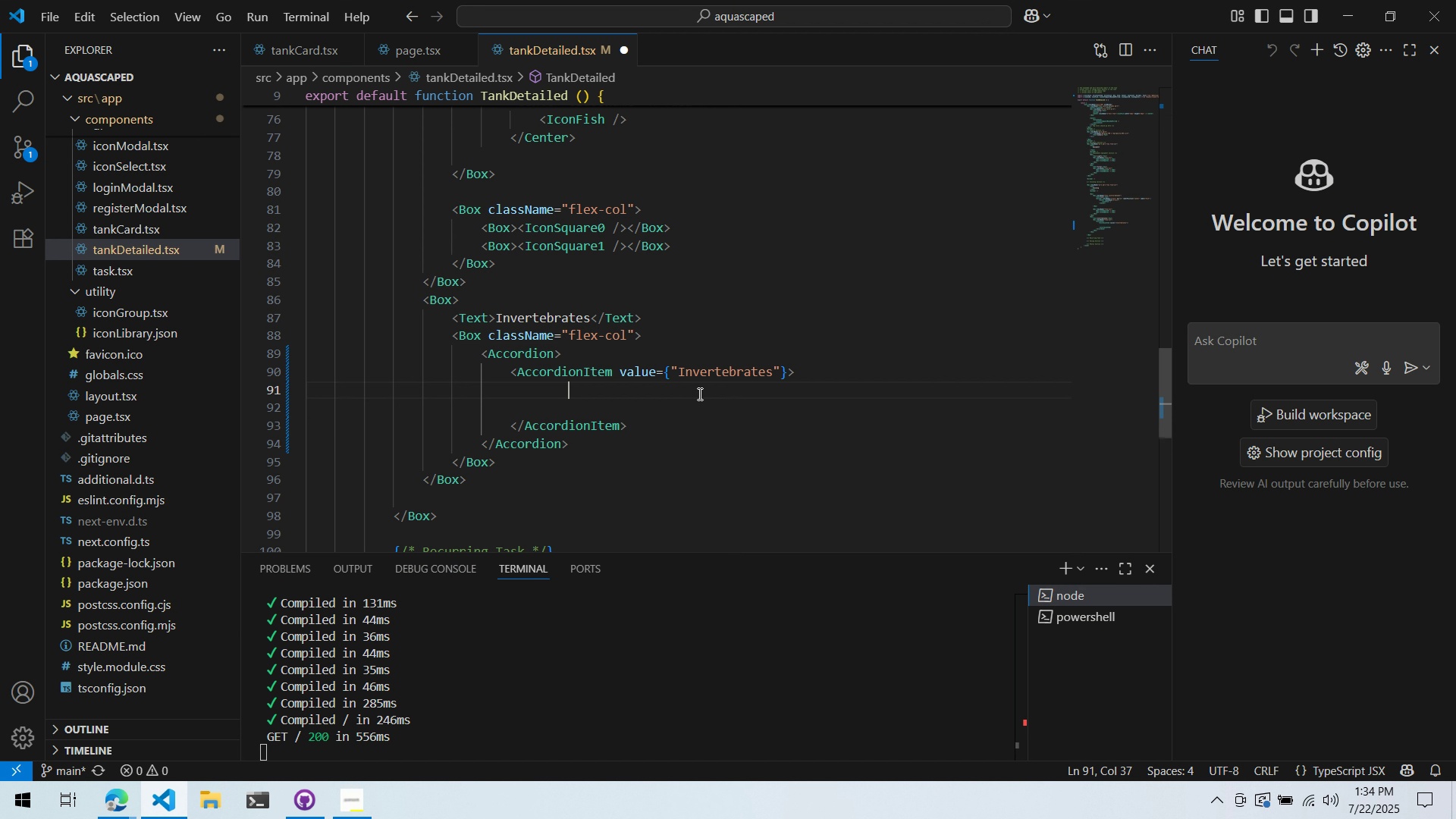 
left_click([699, 394])
 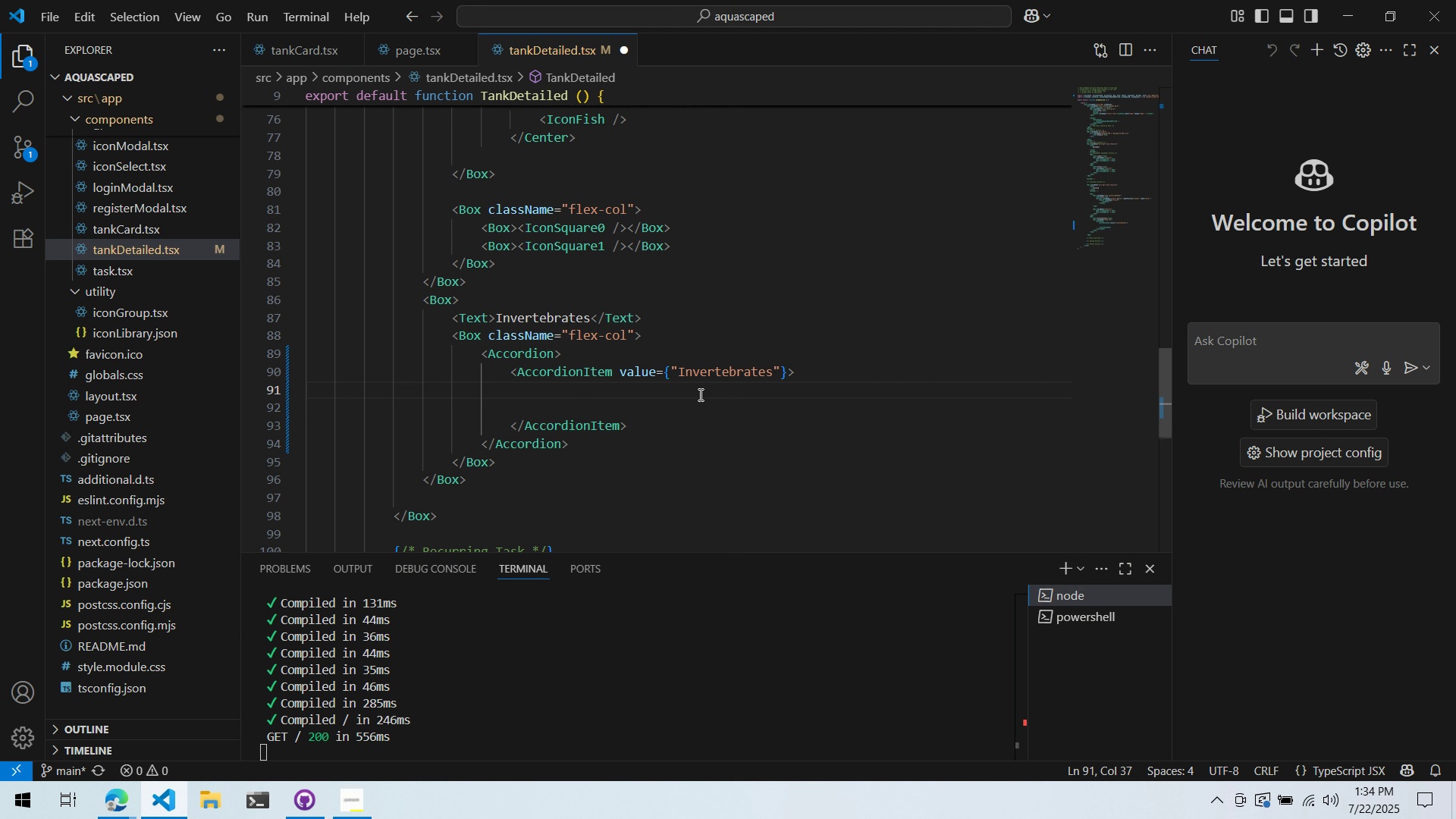 
key(Control+ControlLeft)
 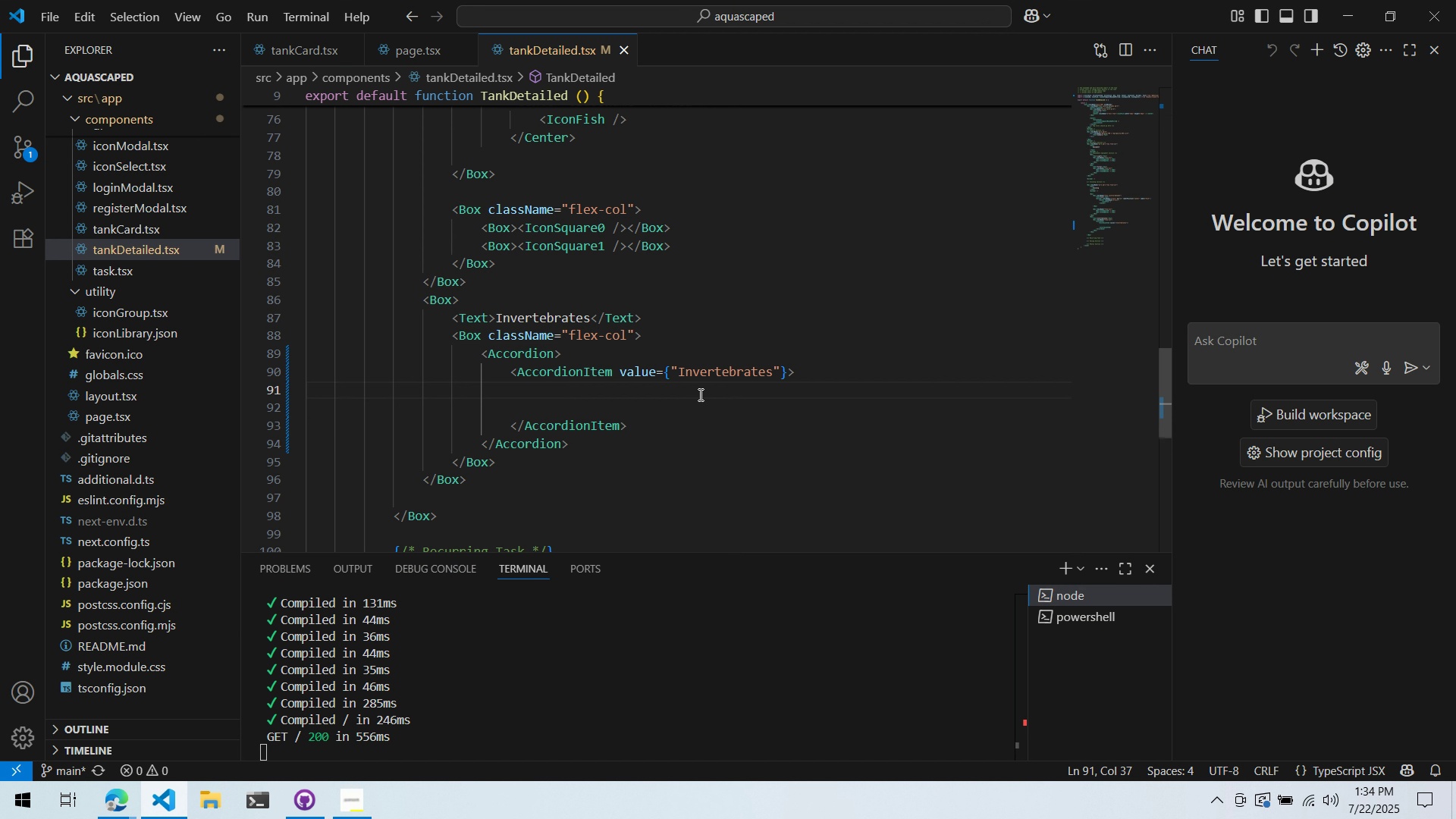 
key(Control+S)
 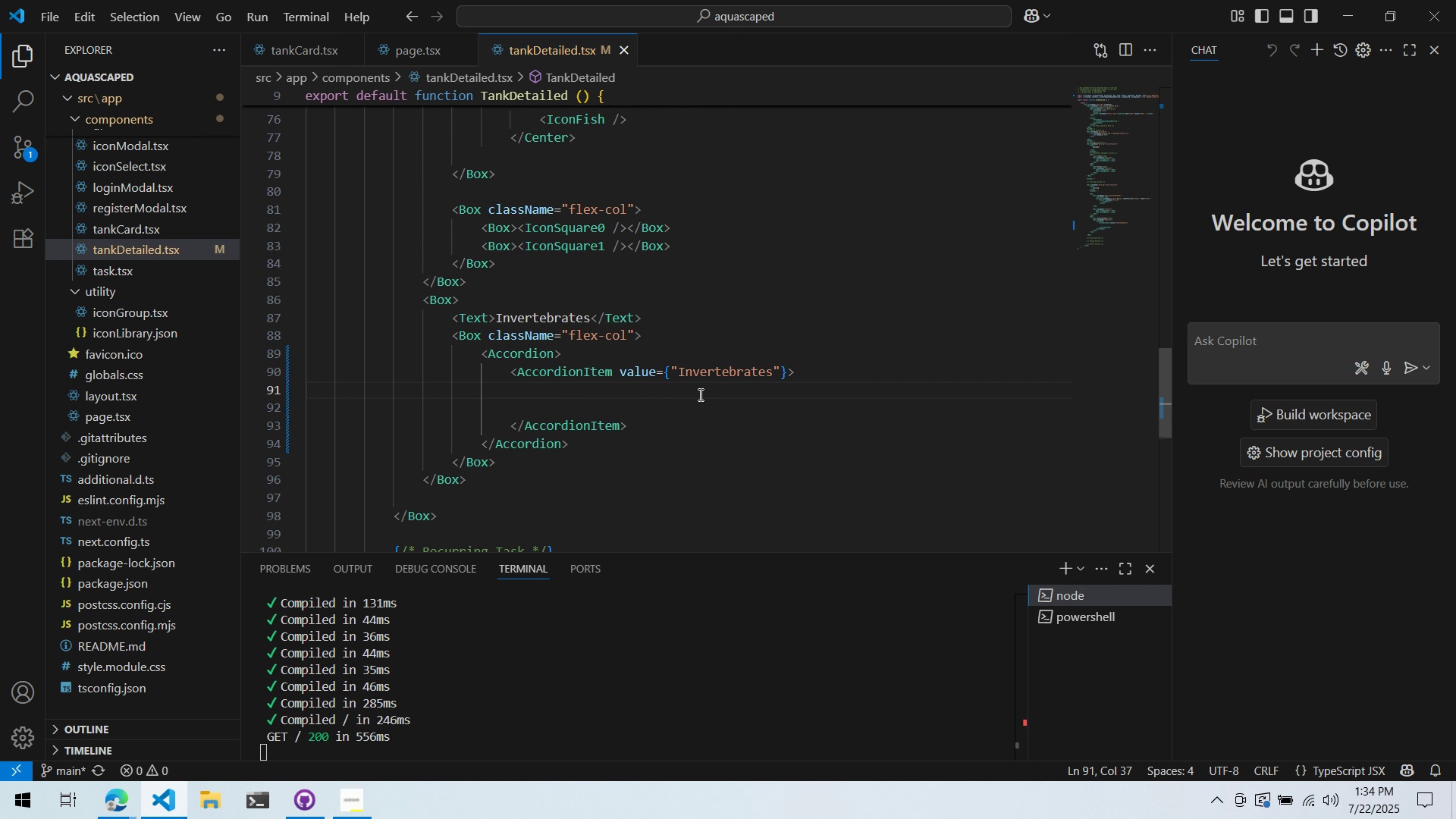 
key(Alt+AltLeft)
 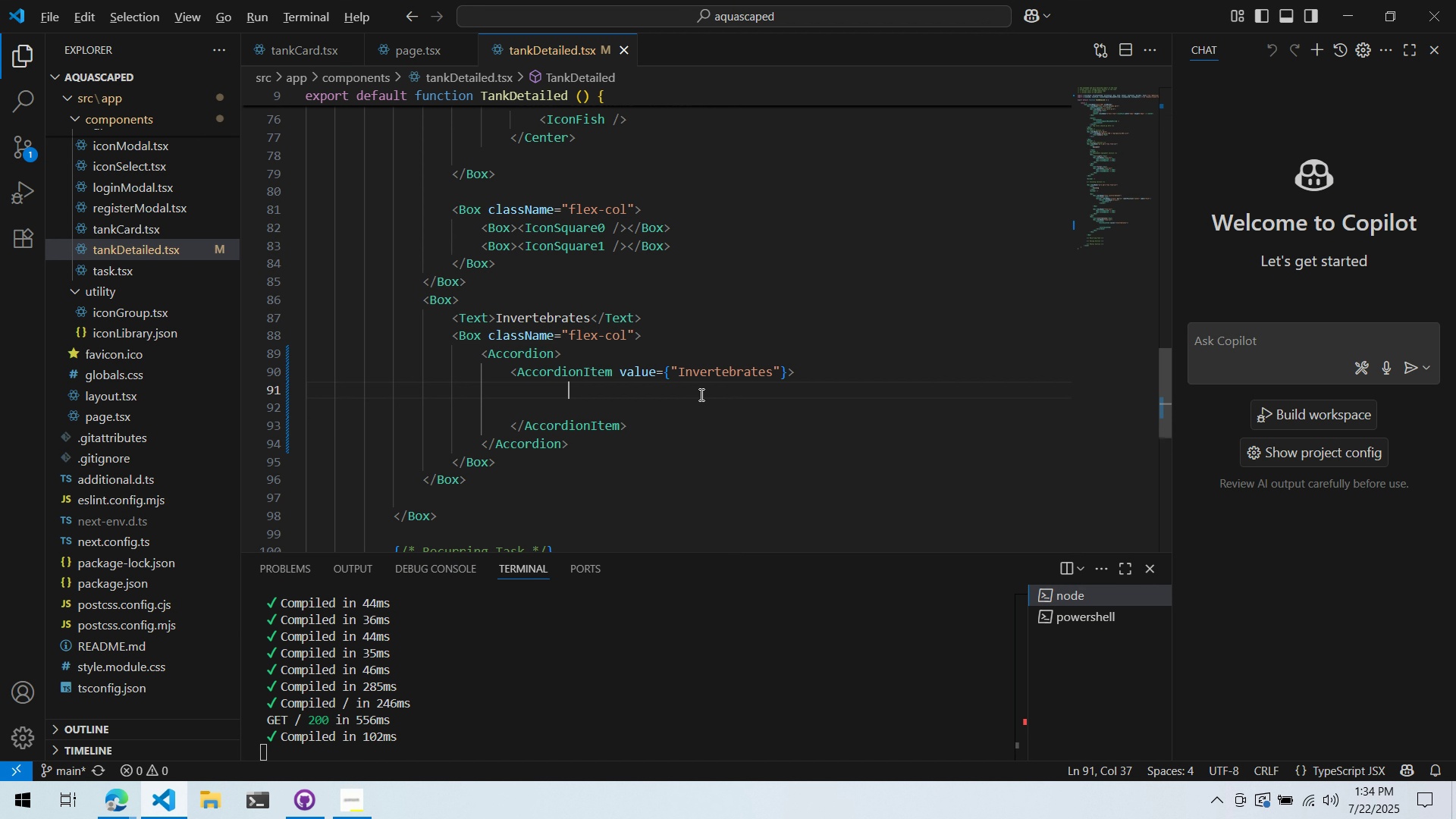 
key(Alt+Tab)
 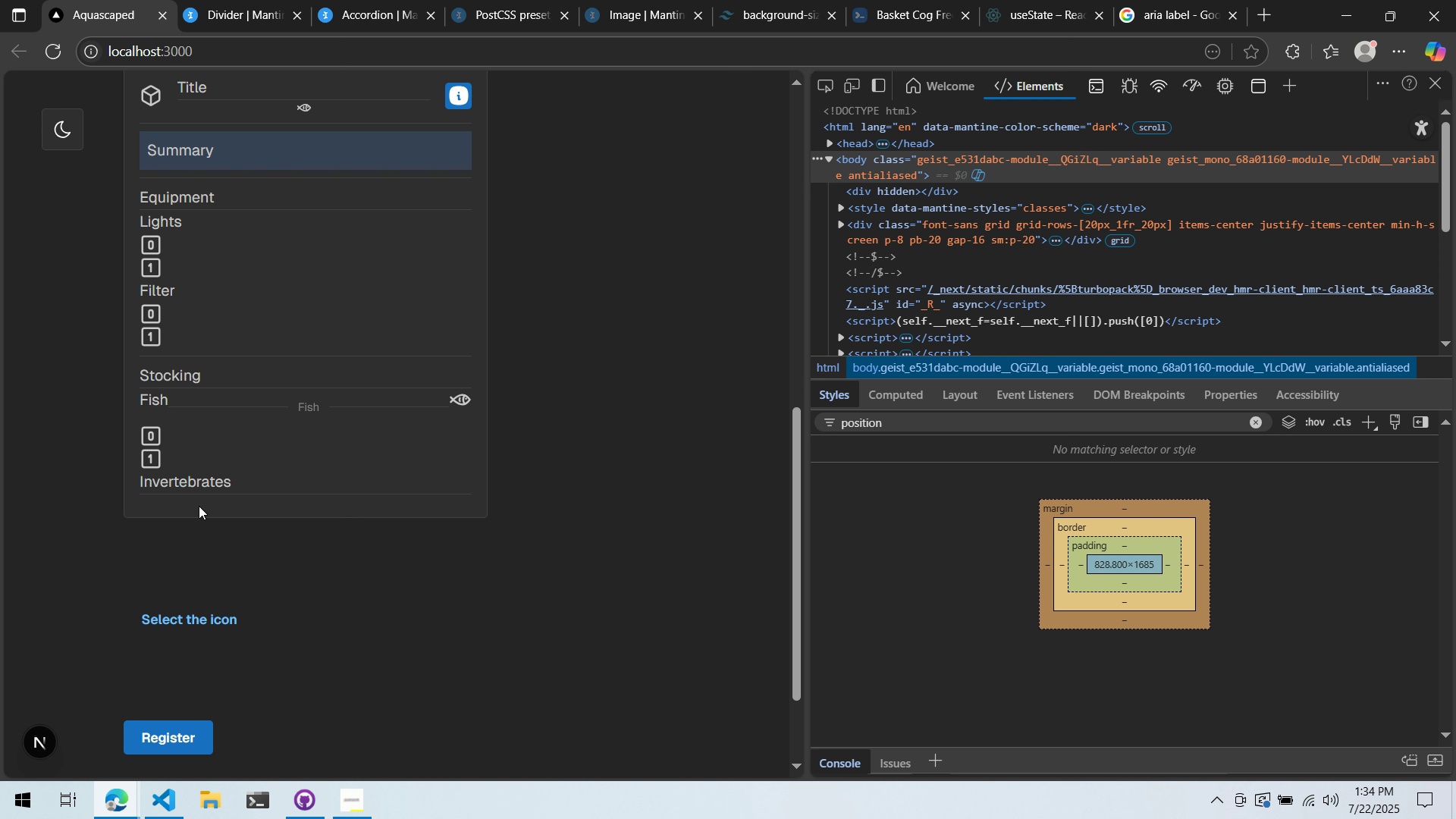 
left_click([199, 494])
 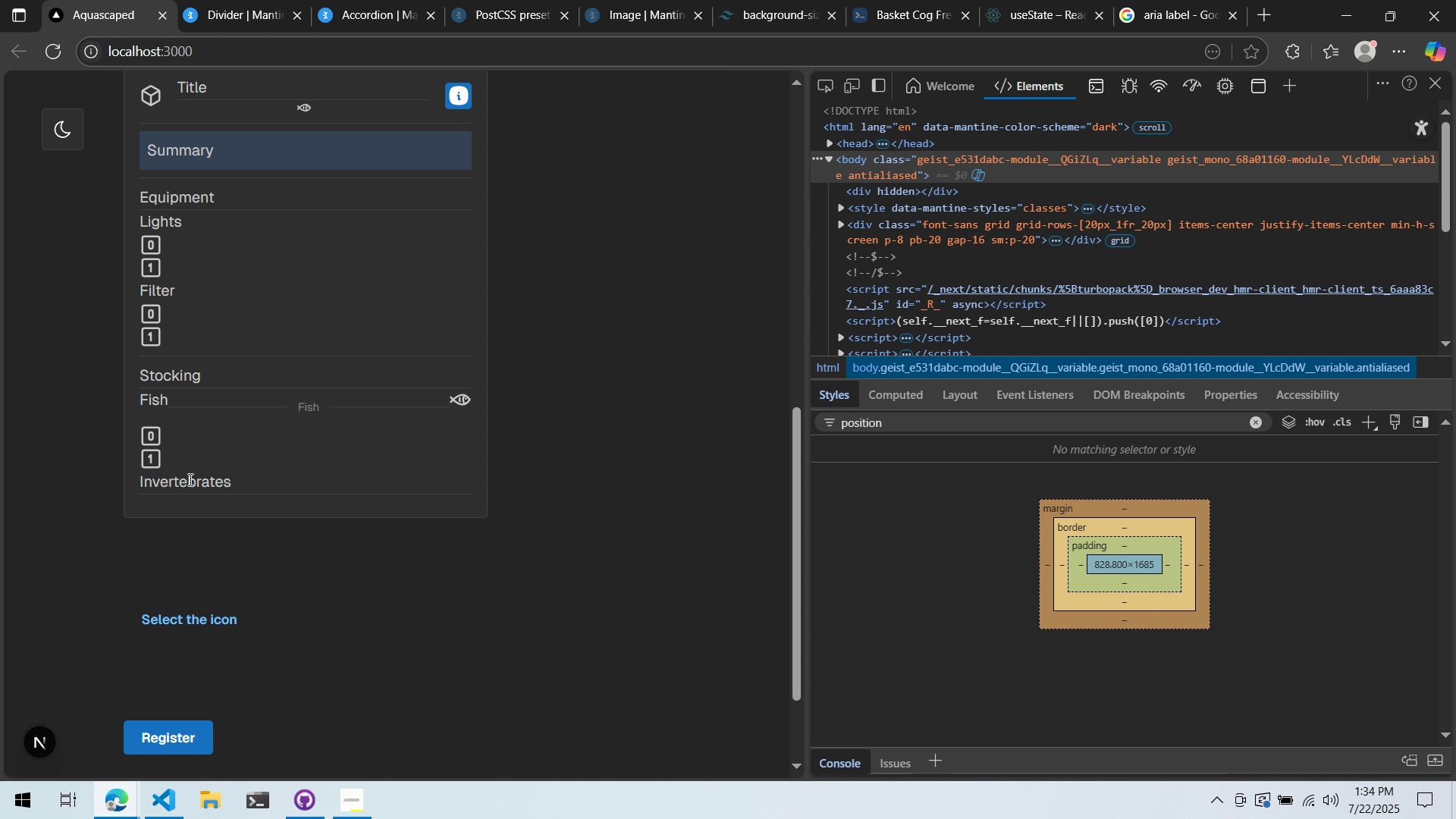 
key(Alt+AltLeft)
 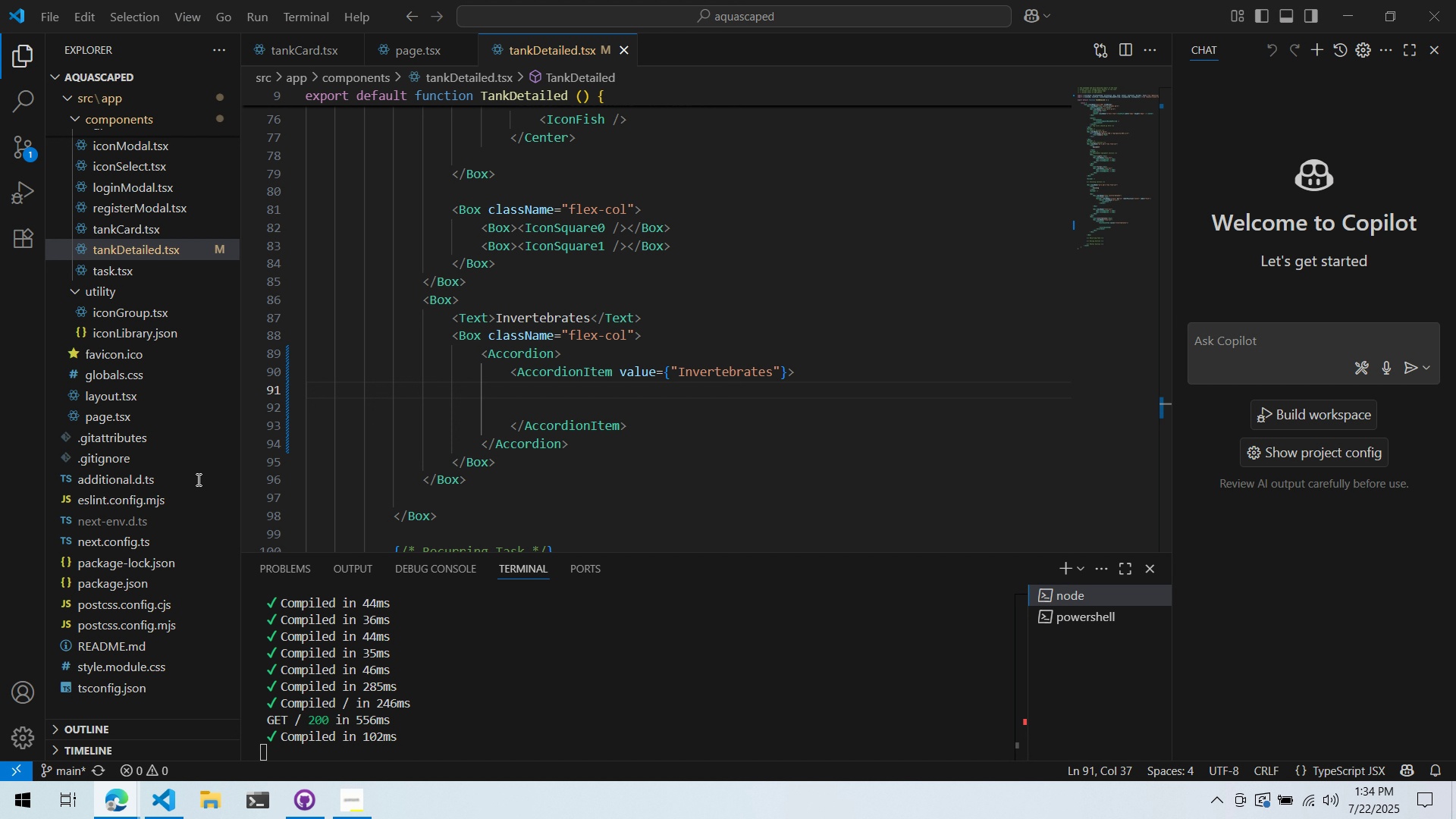 
key(Alt+Tab)
 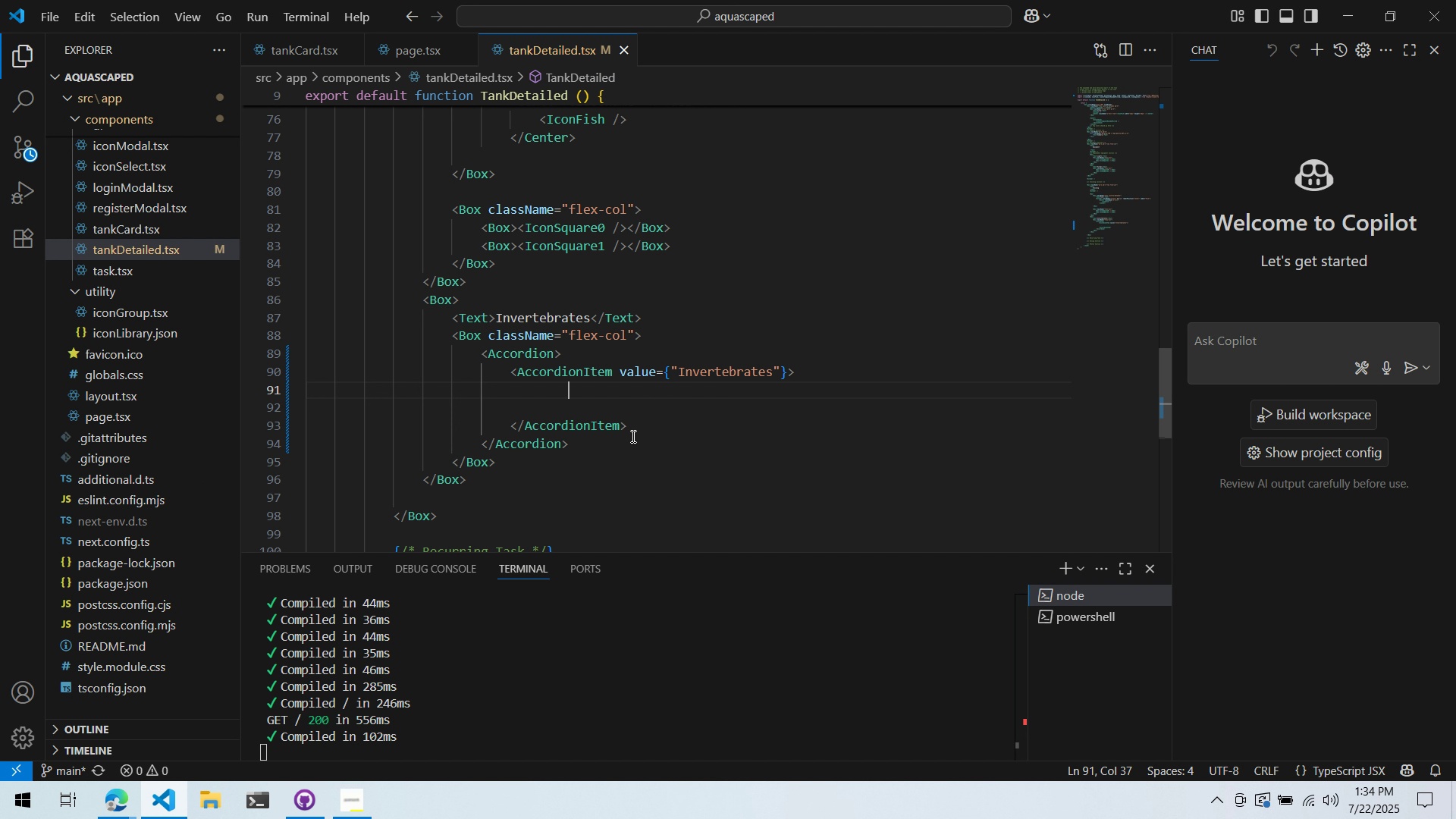 
key(Alt+AltLeft)
 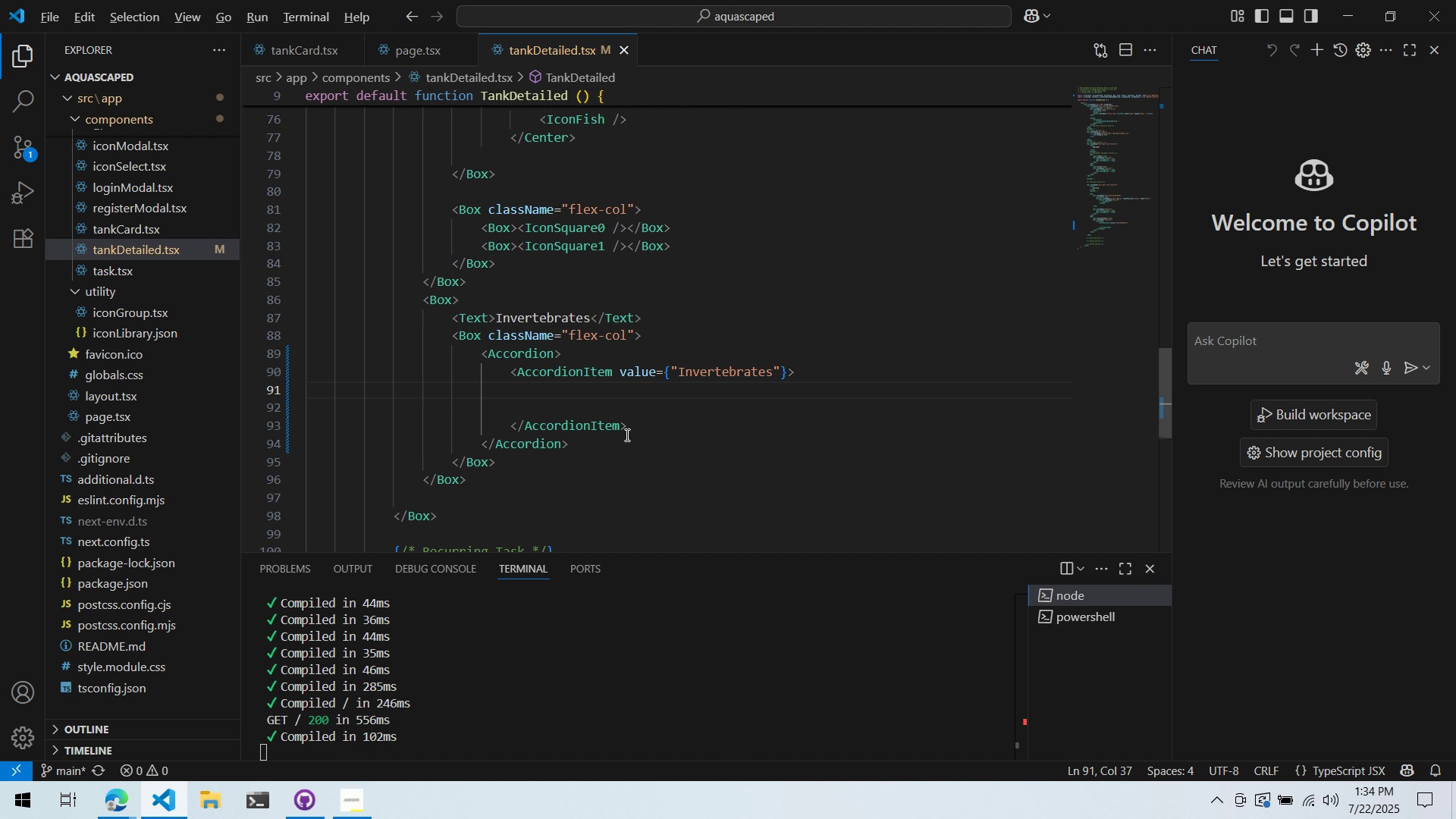 
key(Alt+Tab)
 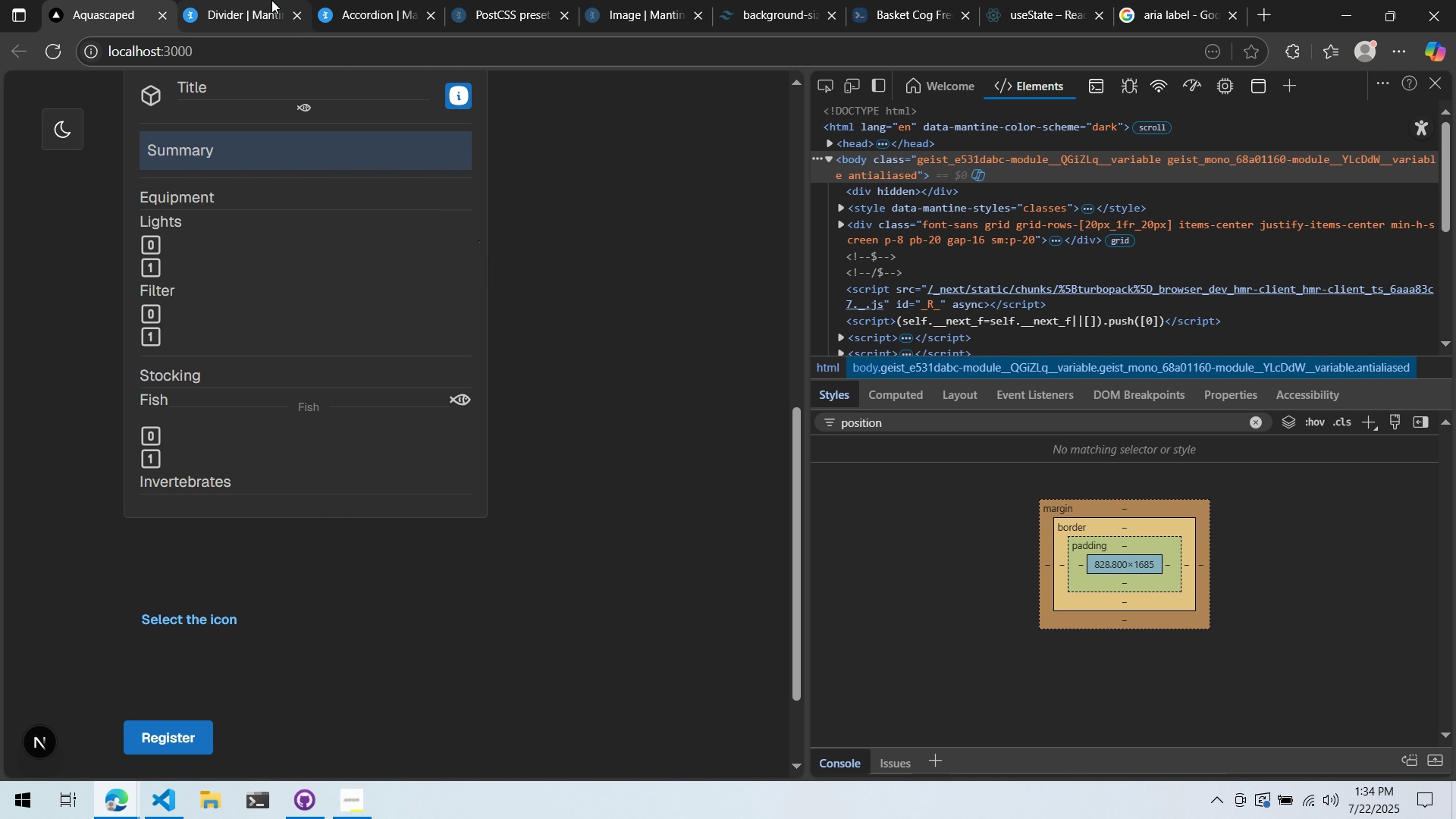 
left_click([347, 0])
 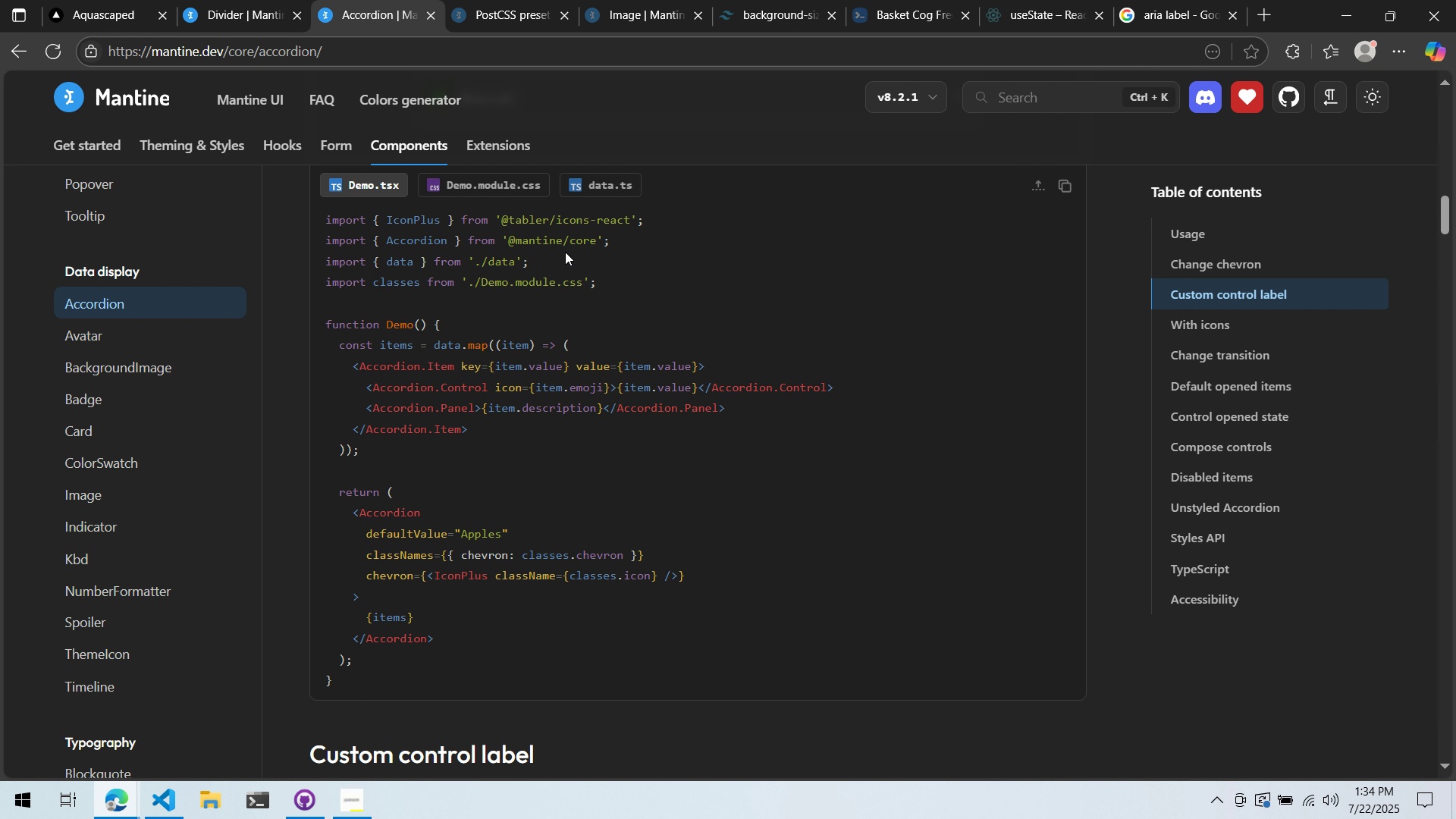 
scroll: coordinate [565, 252], scroll_direction: up, amount: 4.0
 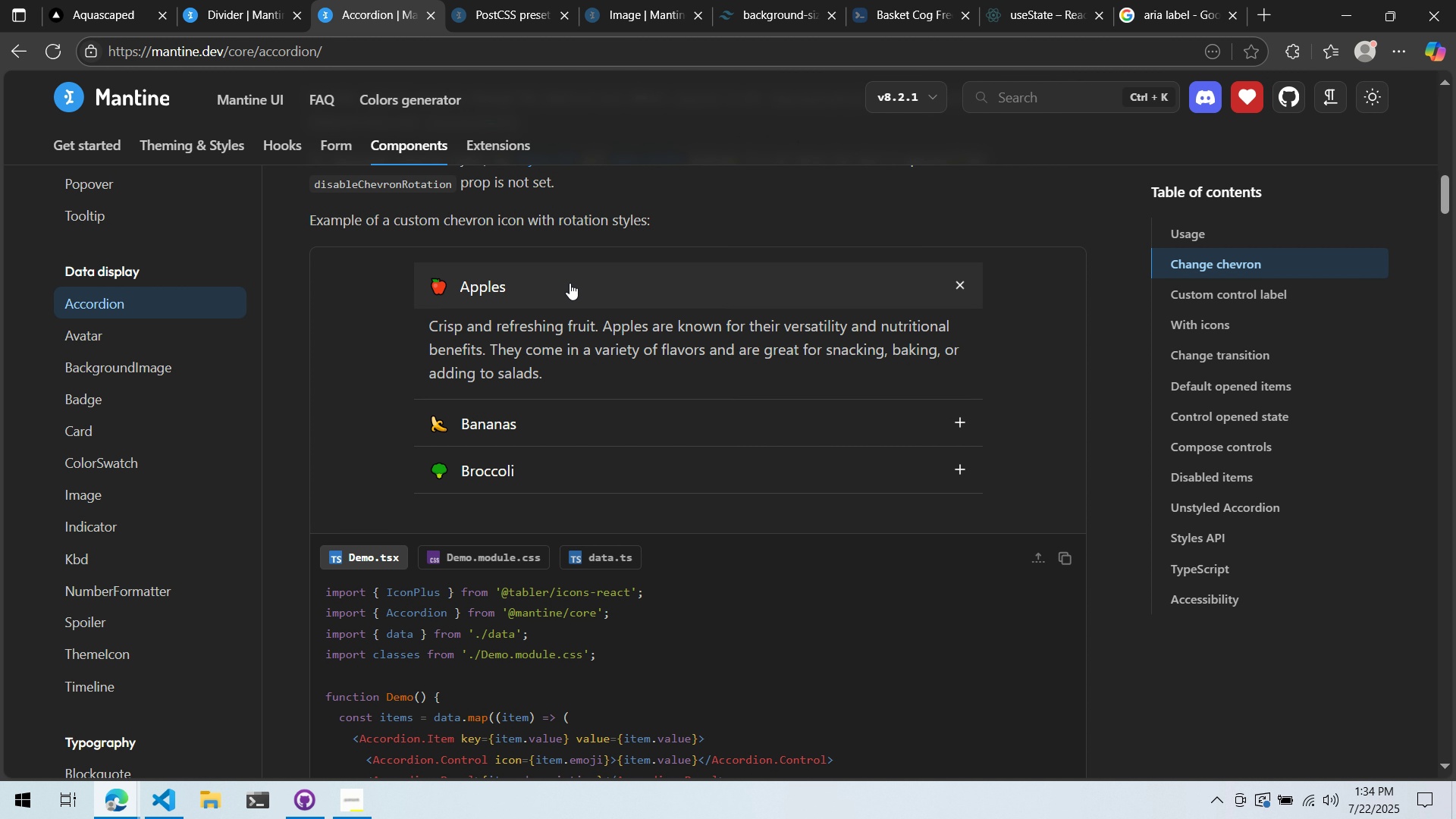 
left_click([570, 285])
 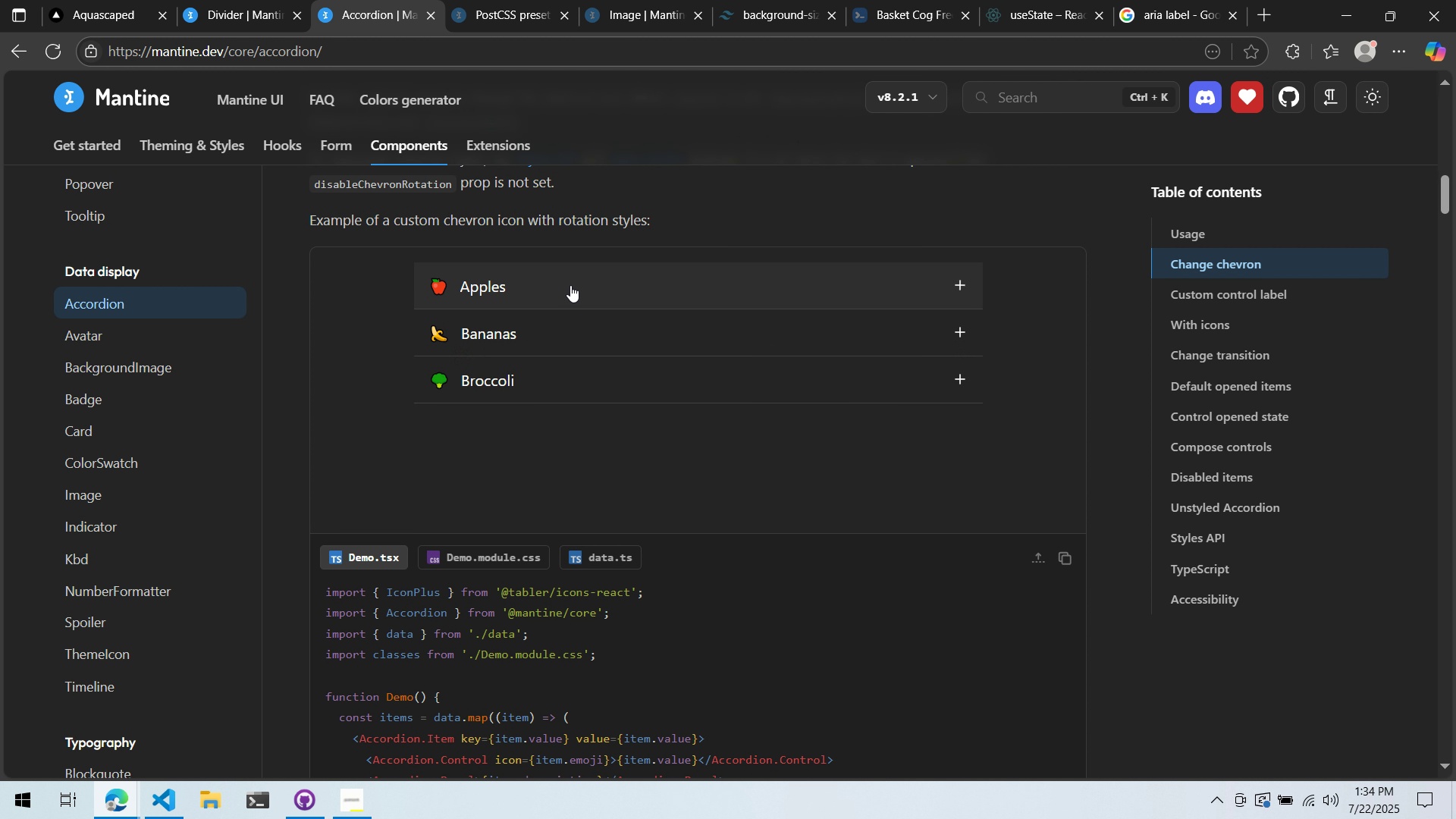 
left_click([570, 285])
 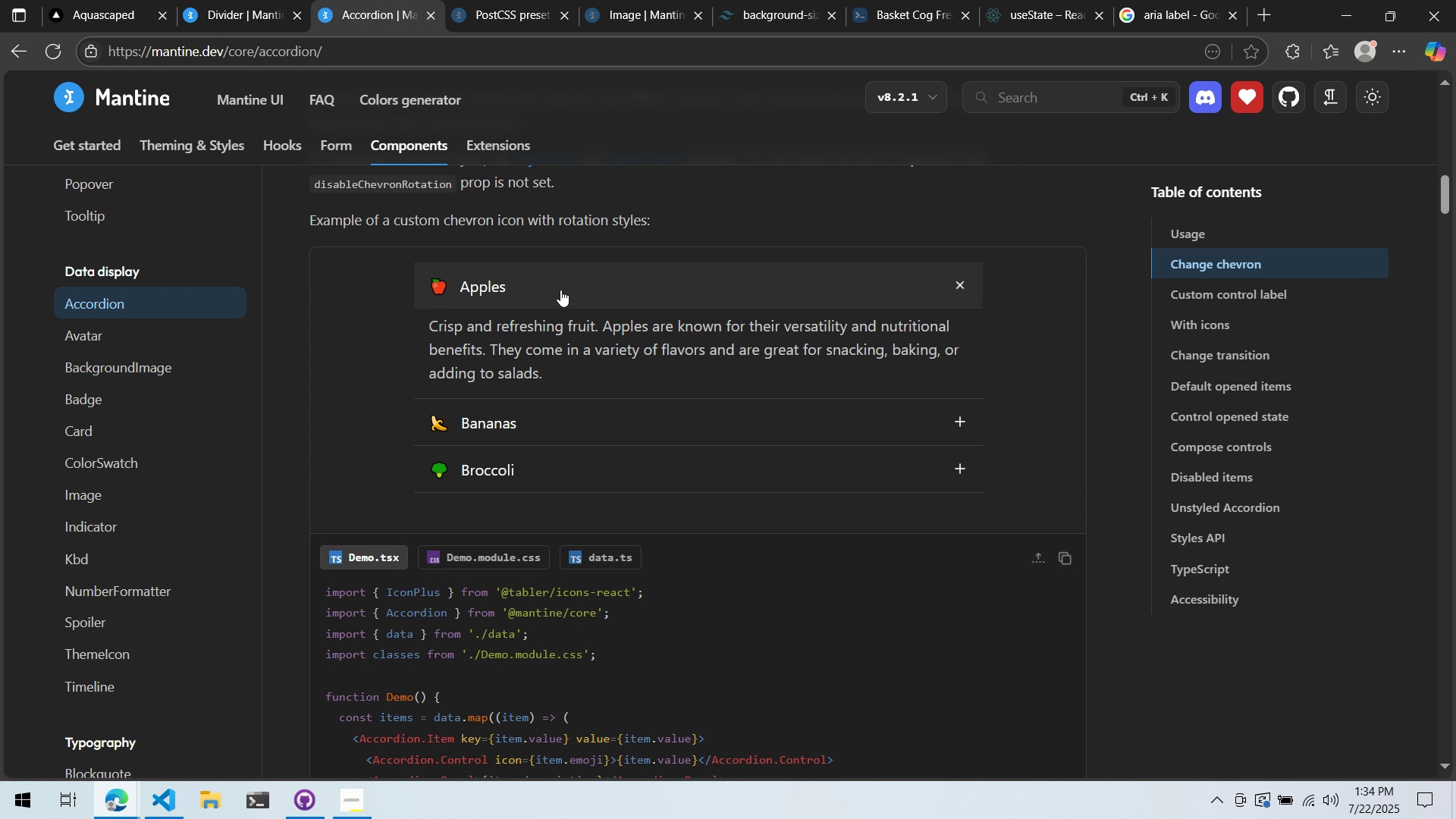 
scroll: coordinate [555, 293], scroll_direction: down, amount: 2.0
 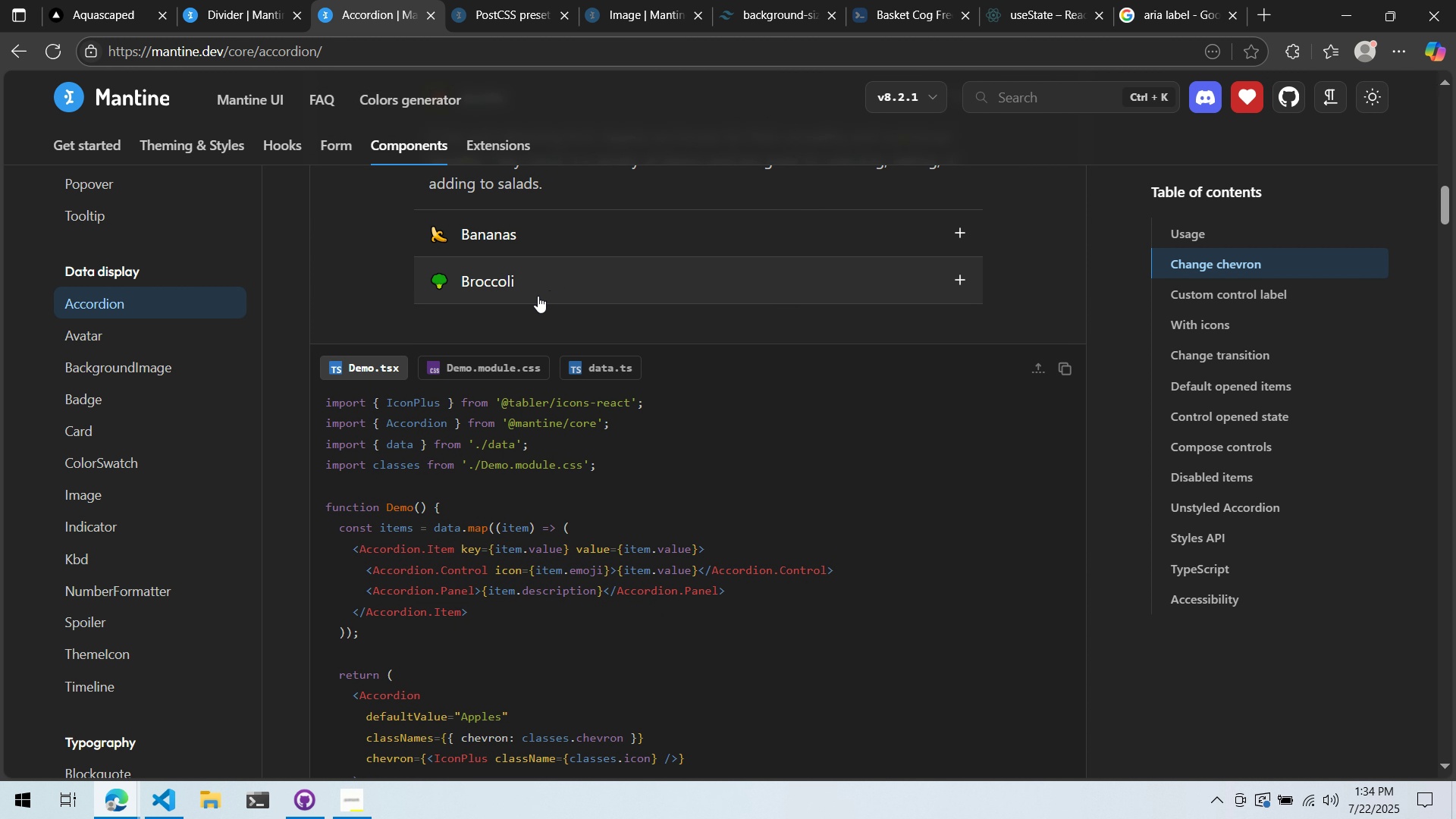 
wait(8.31)
 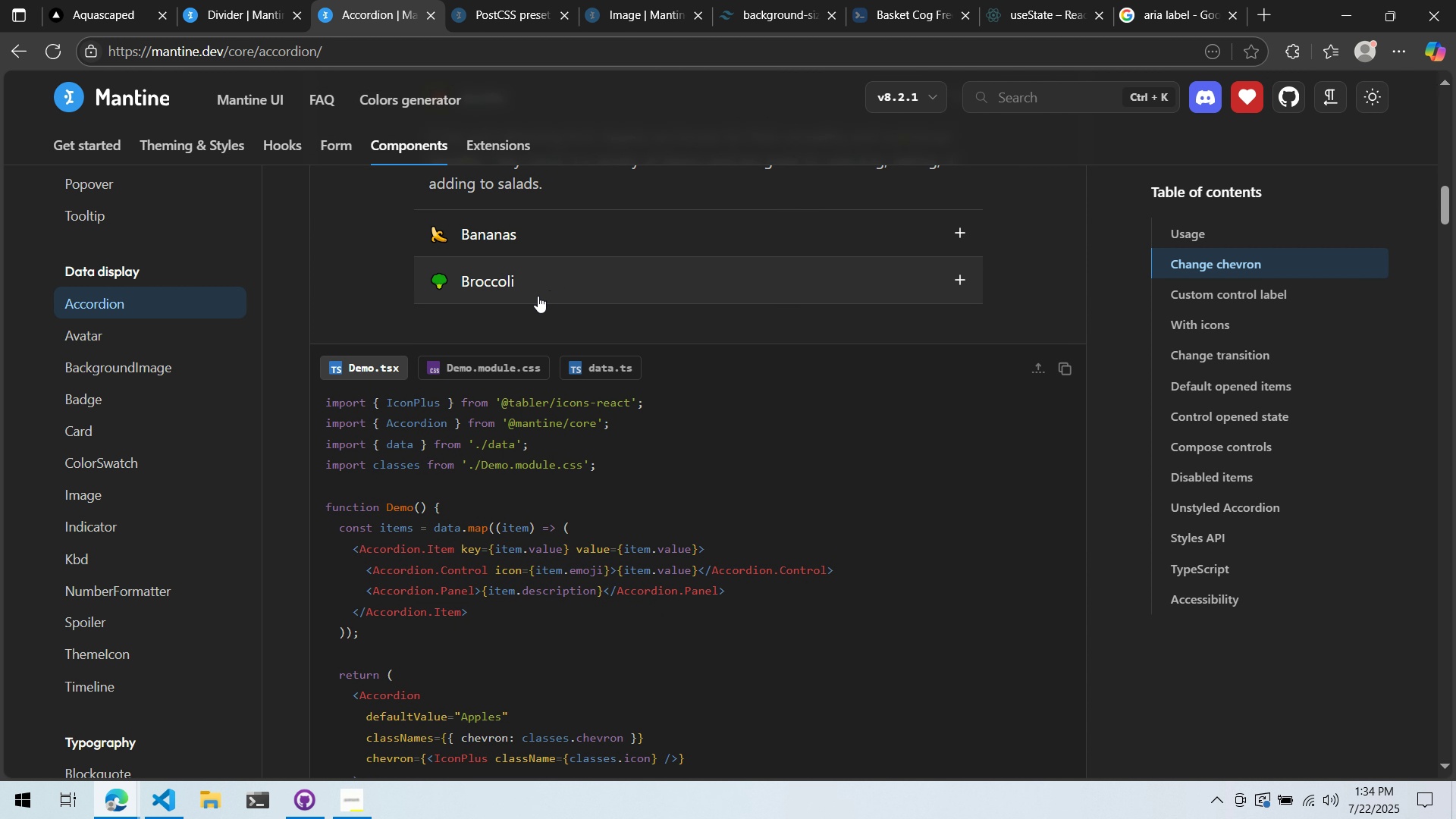 
scroll: coordinate [536, 296], scroll_direction: up, amount: 1.0
 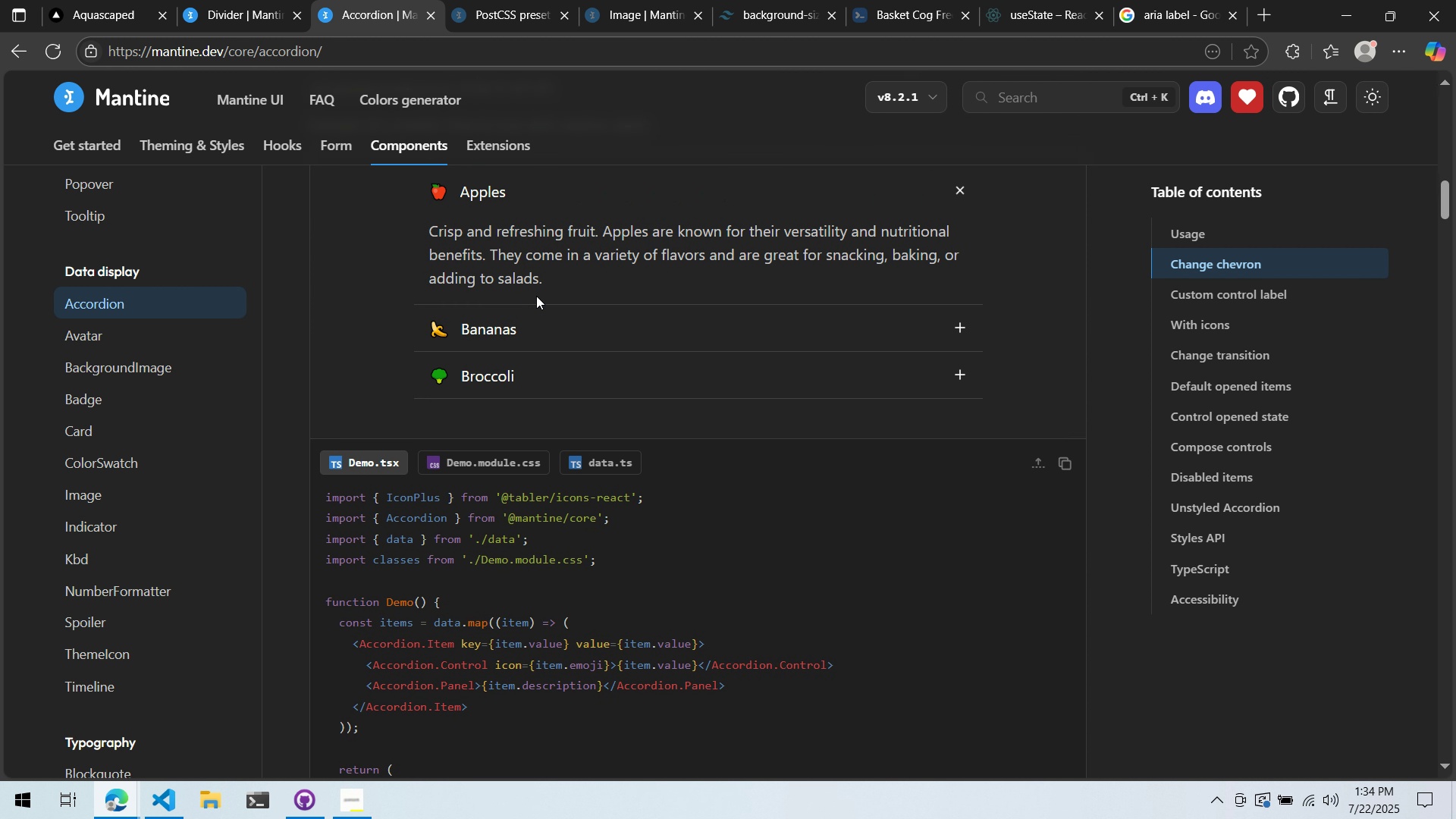 
key(Alt+AltLeft)
 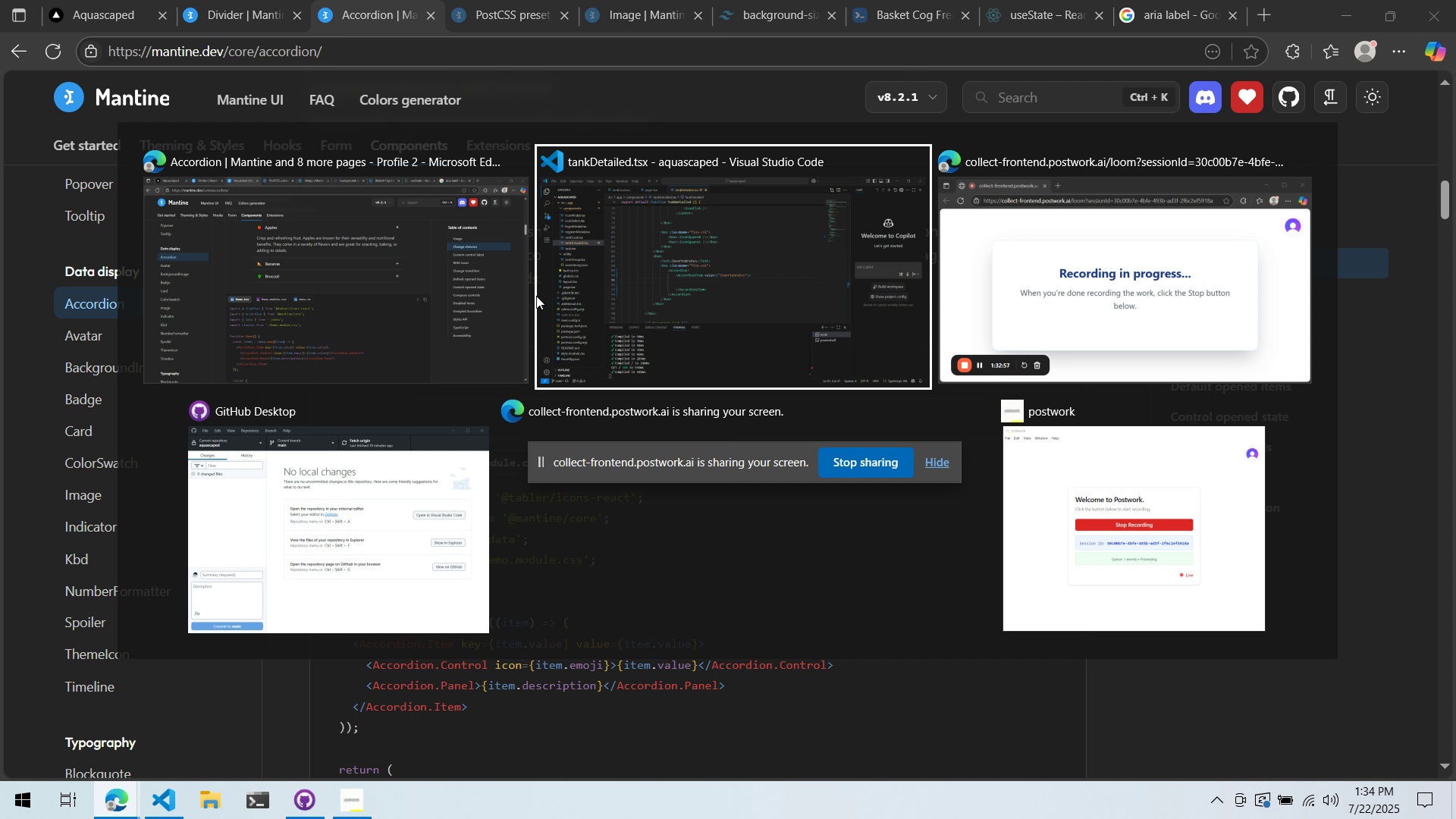 
key(Tab)
key(Backspace)
type(<AccordionPane)
 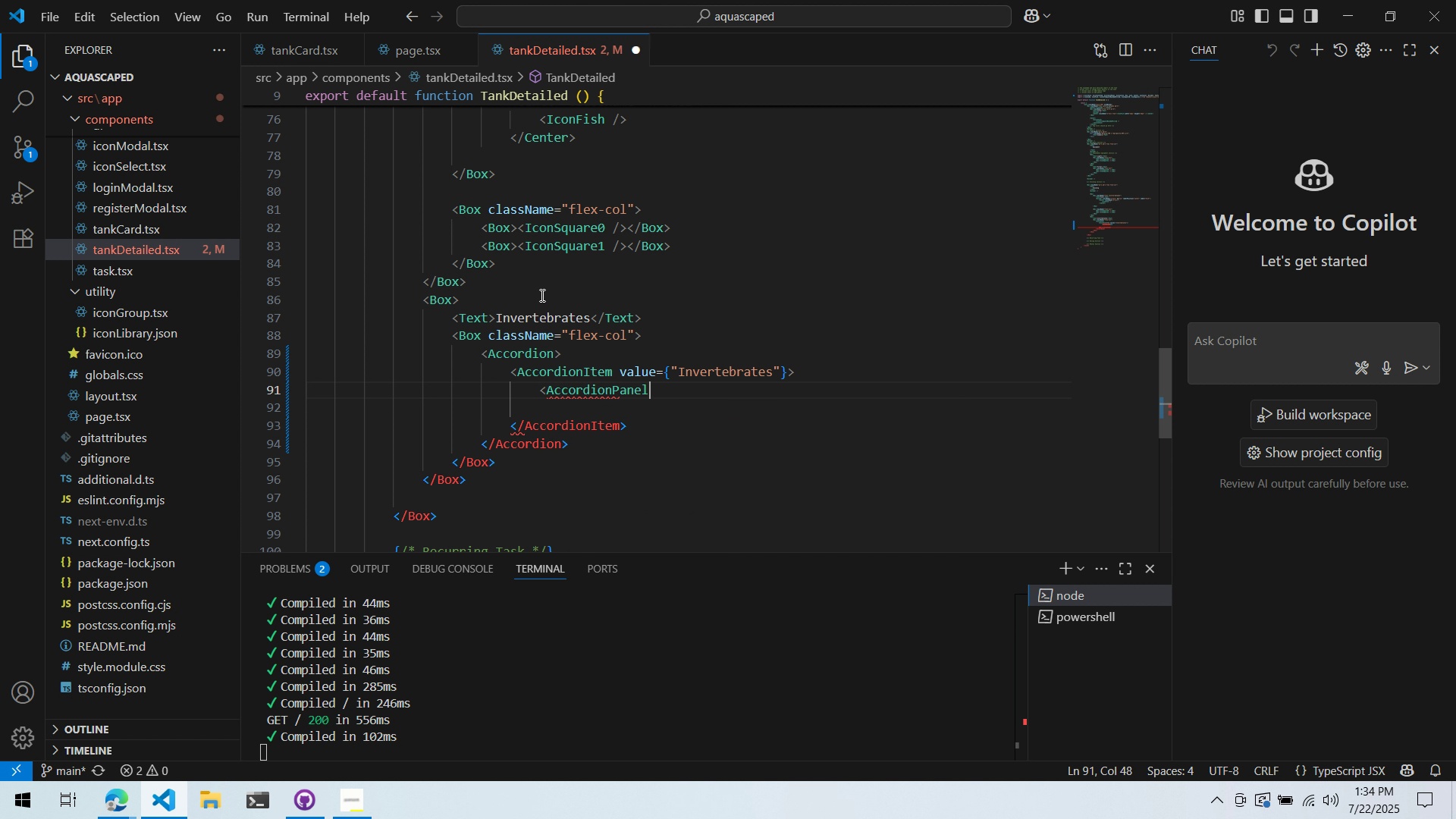 
 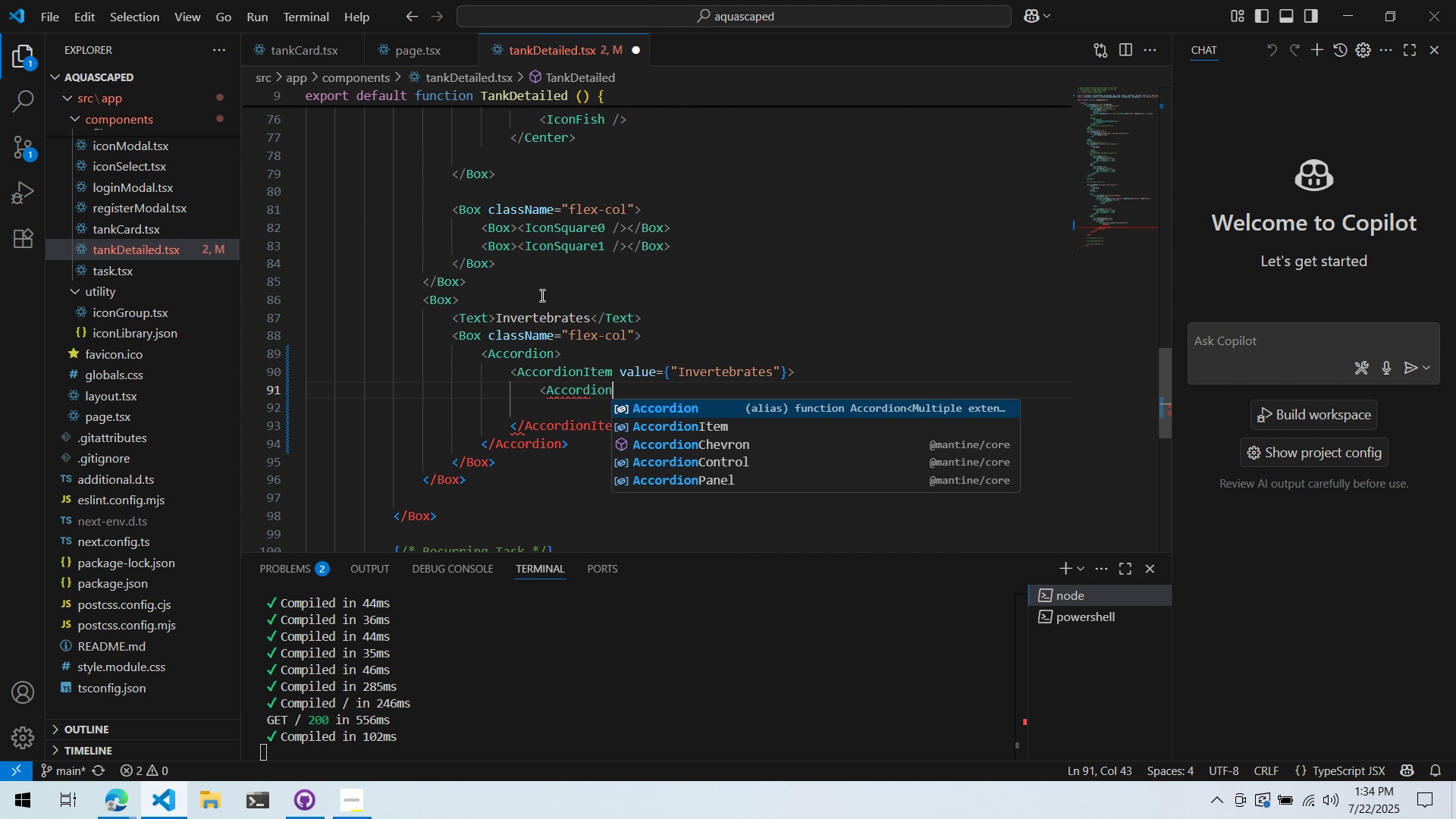 
key(Enter)
 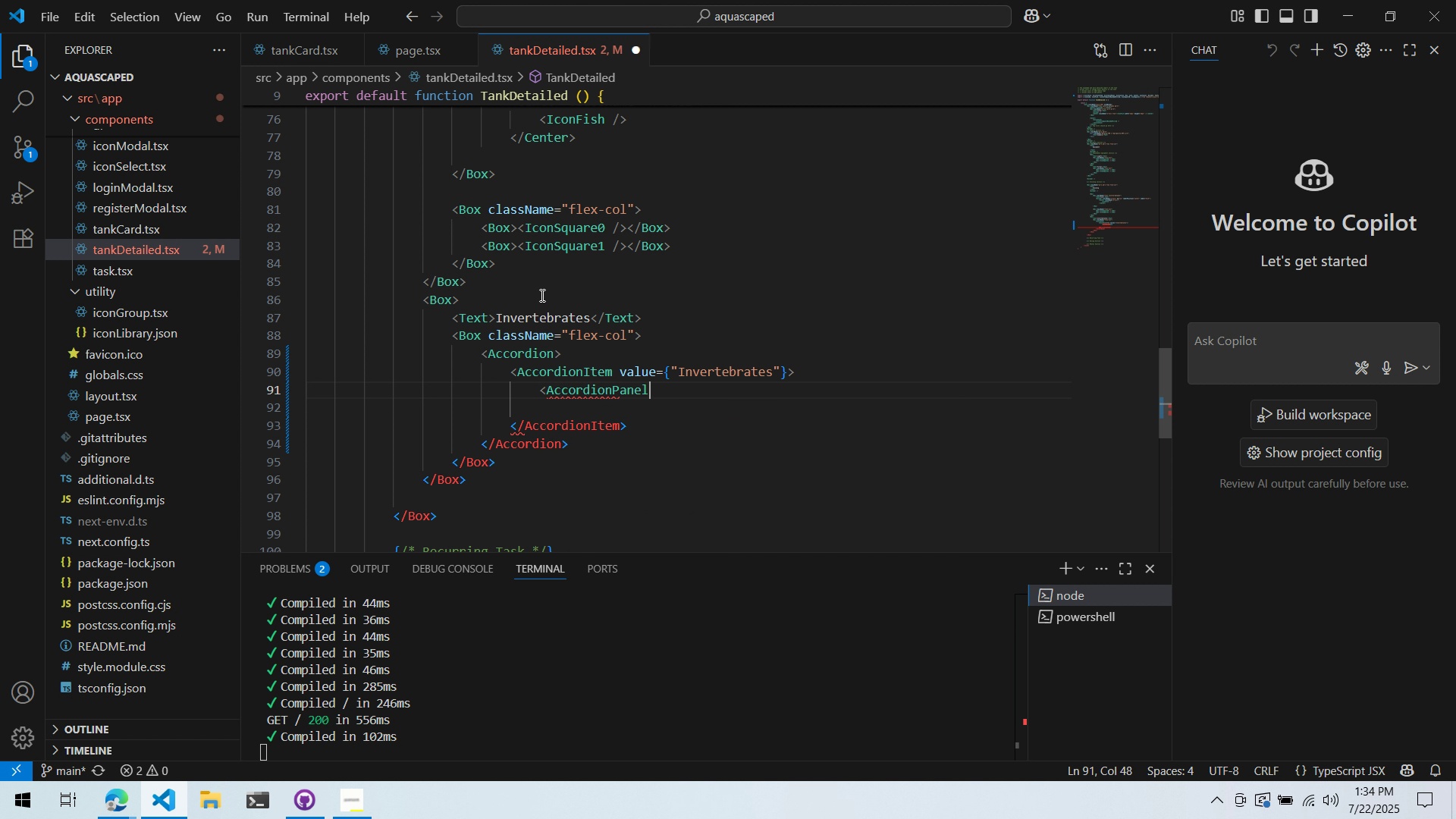 
key(Shift+ShiftLeft)
 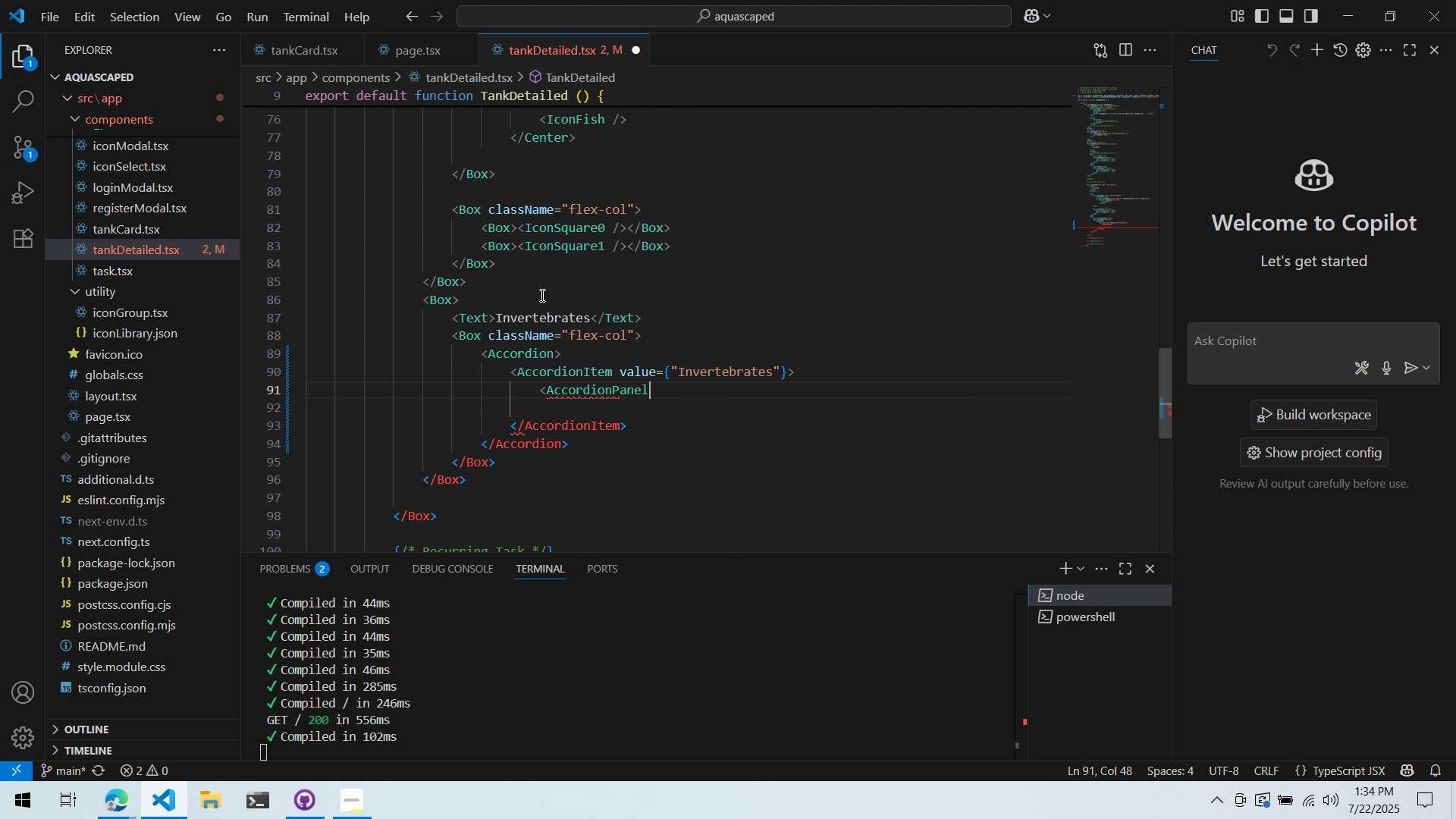 
key(Shift+Period)
 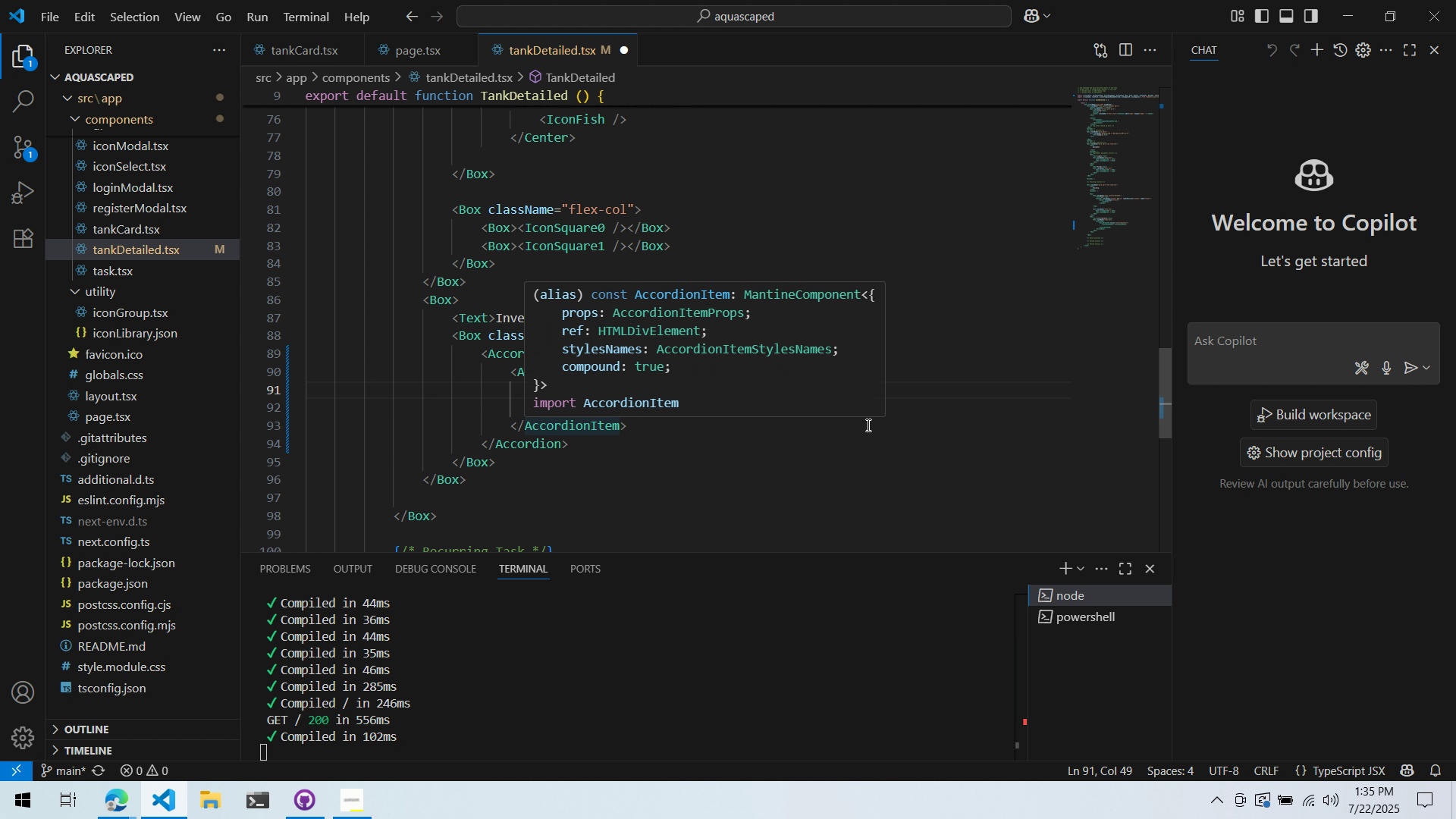 
wait(18.34)
 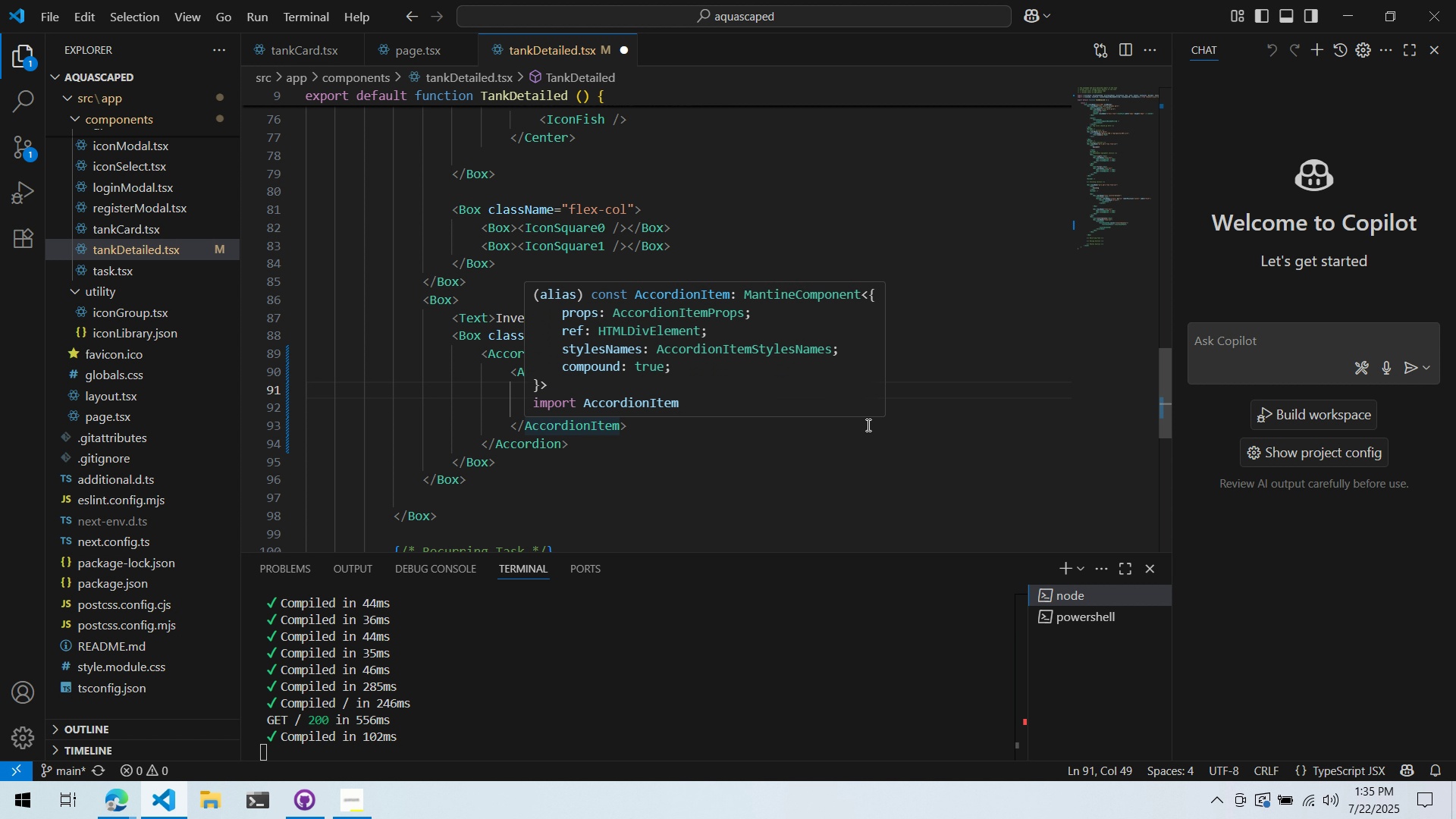 
left_click([108, 800])
 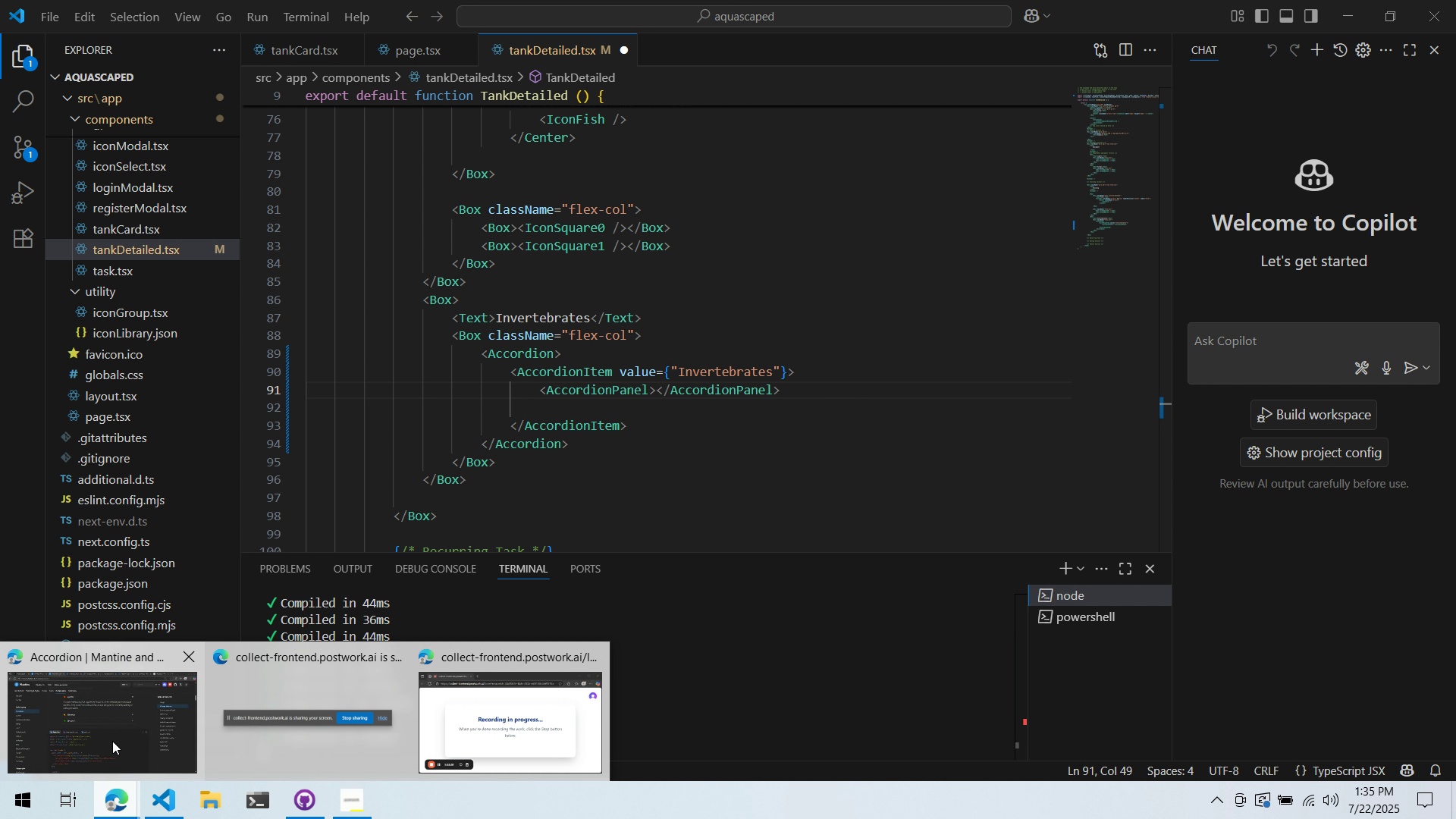 
left_click([112, 741])
 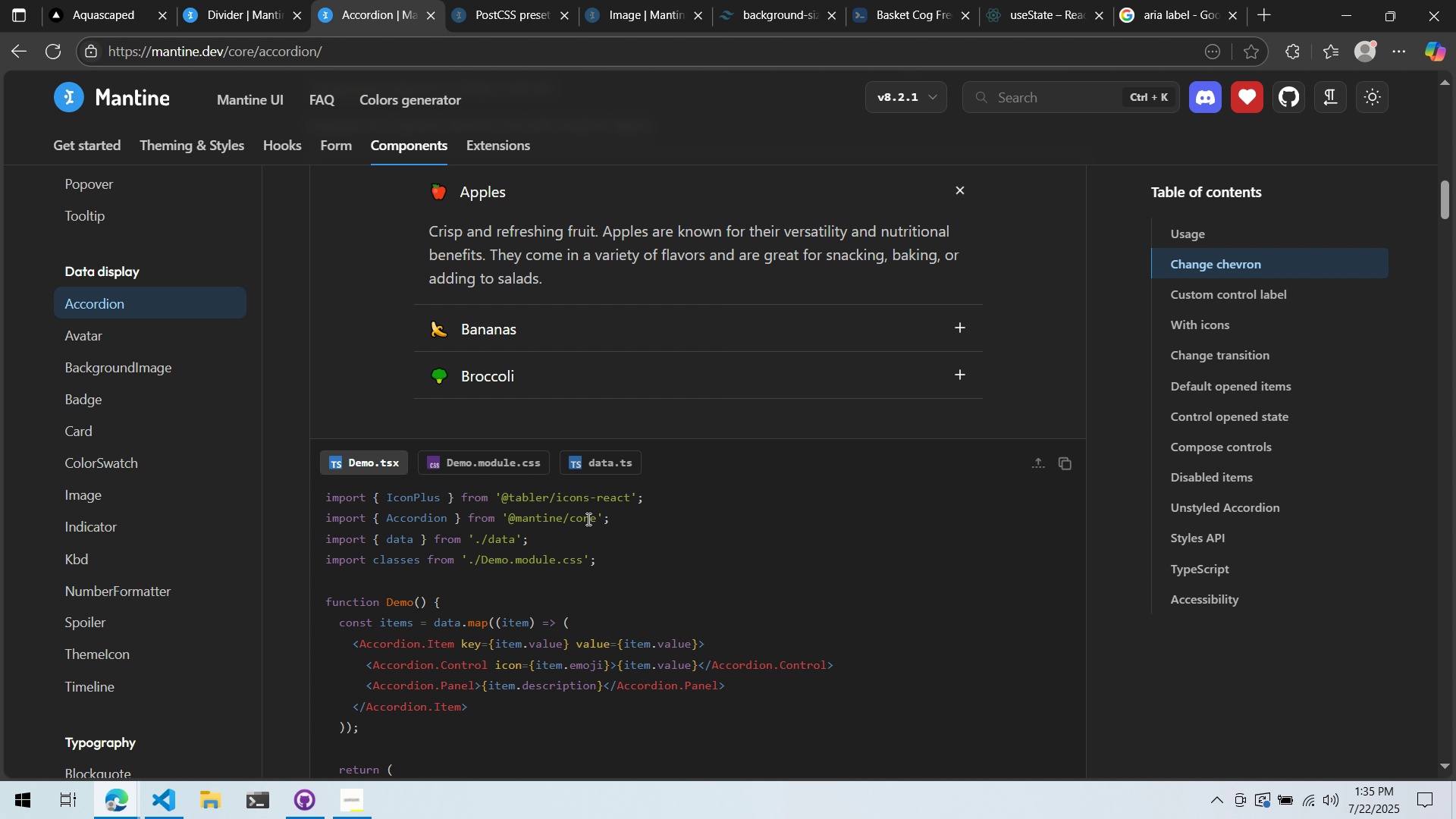 
scroll: coordinate [585, 521], scroll_direction: down, amount: 4.0
 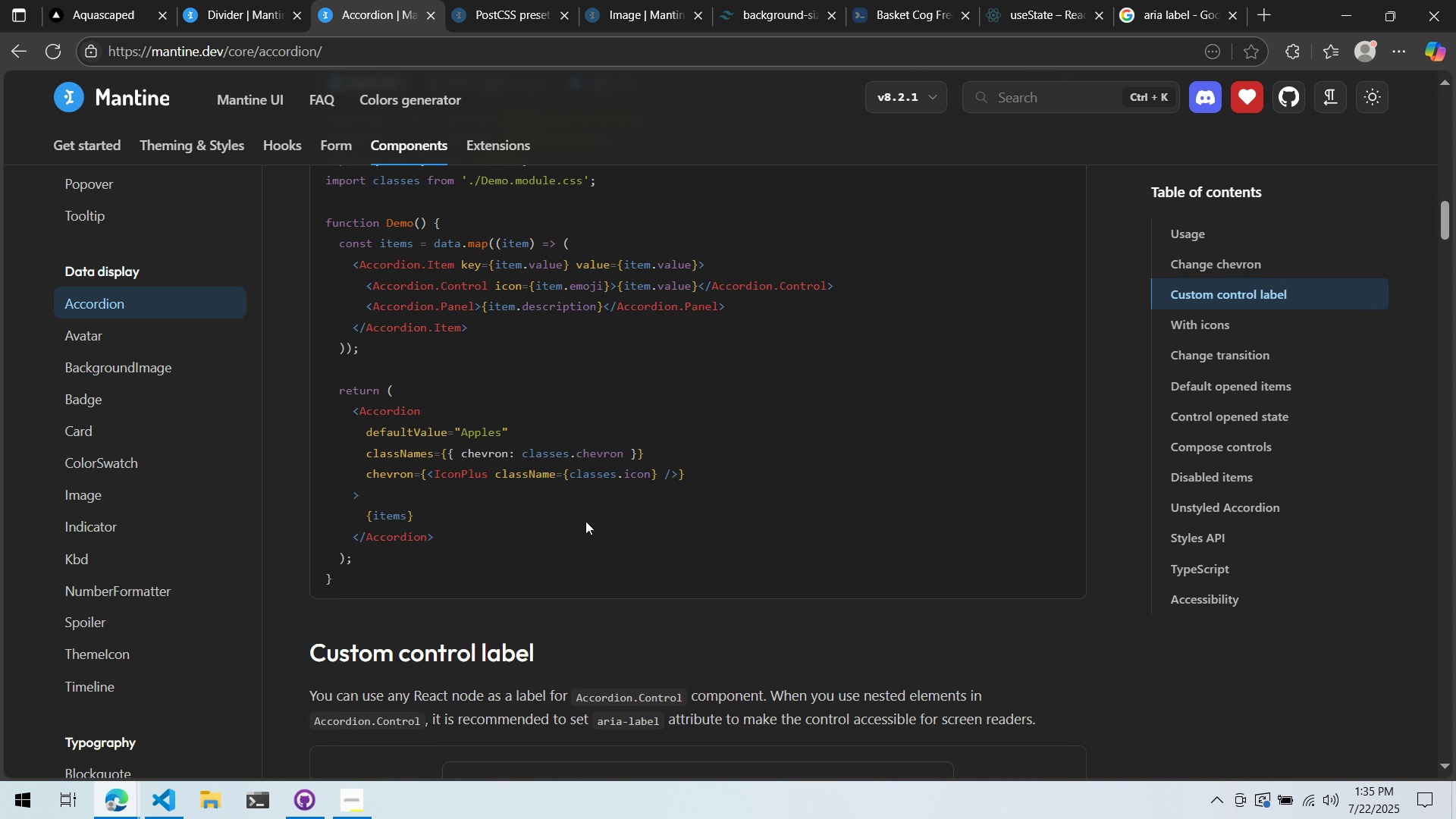 
scroll: coordinate [585, 523], scroll_direction: up, amount: 2.0
 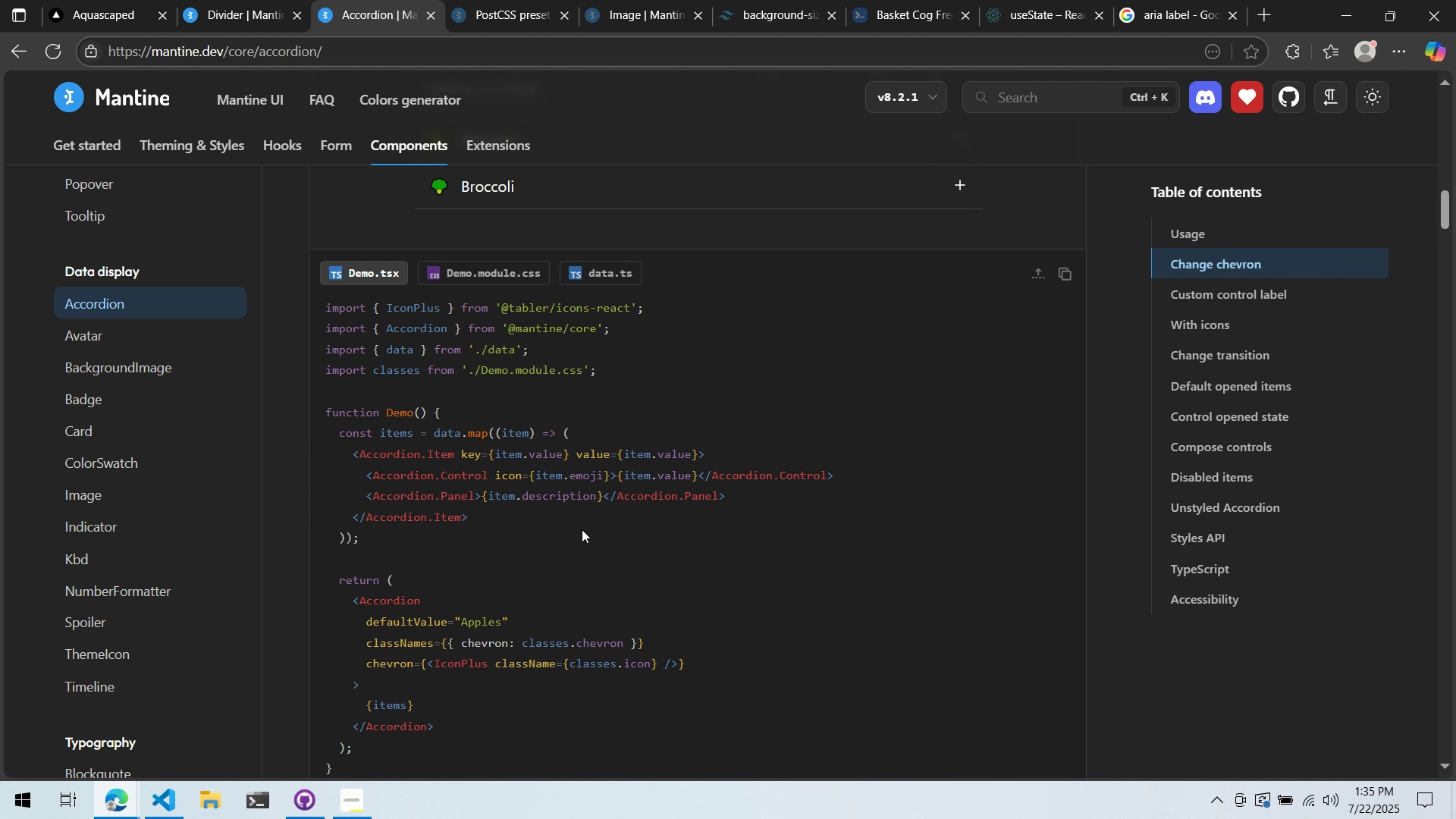 
wait(5.87)
 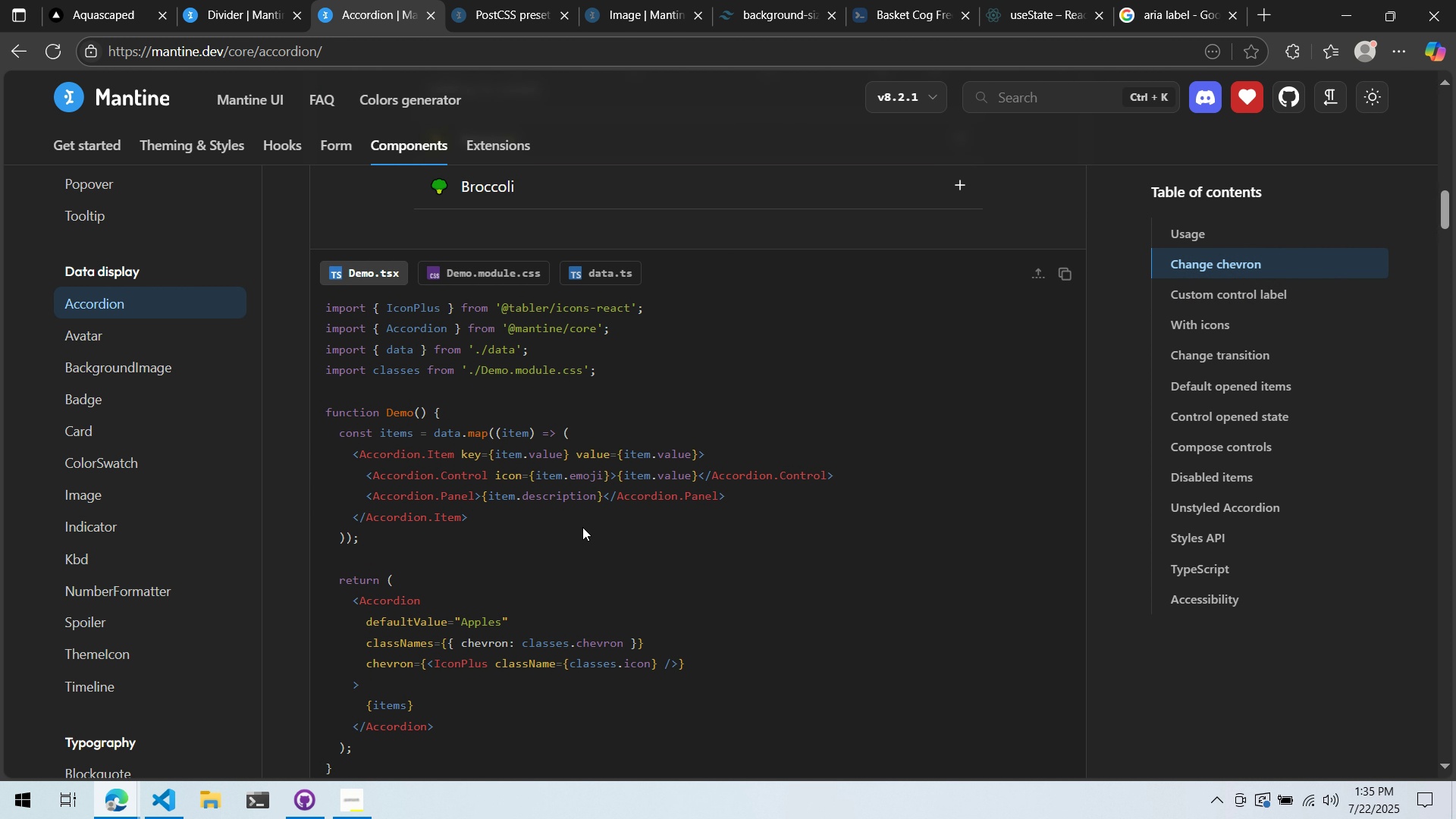 
scroll: coordinate [582, 529], scroll_direction: up, amount: 9.0
 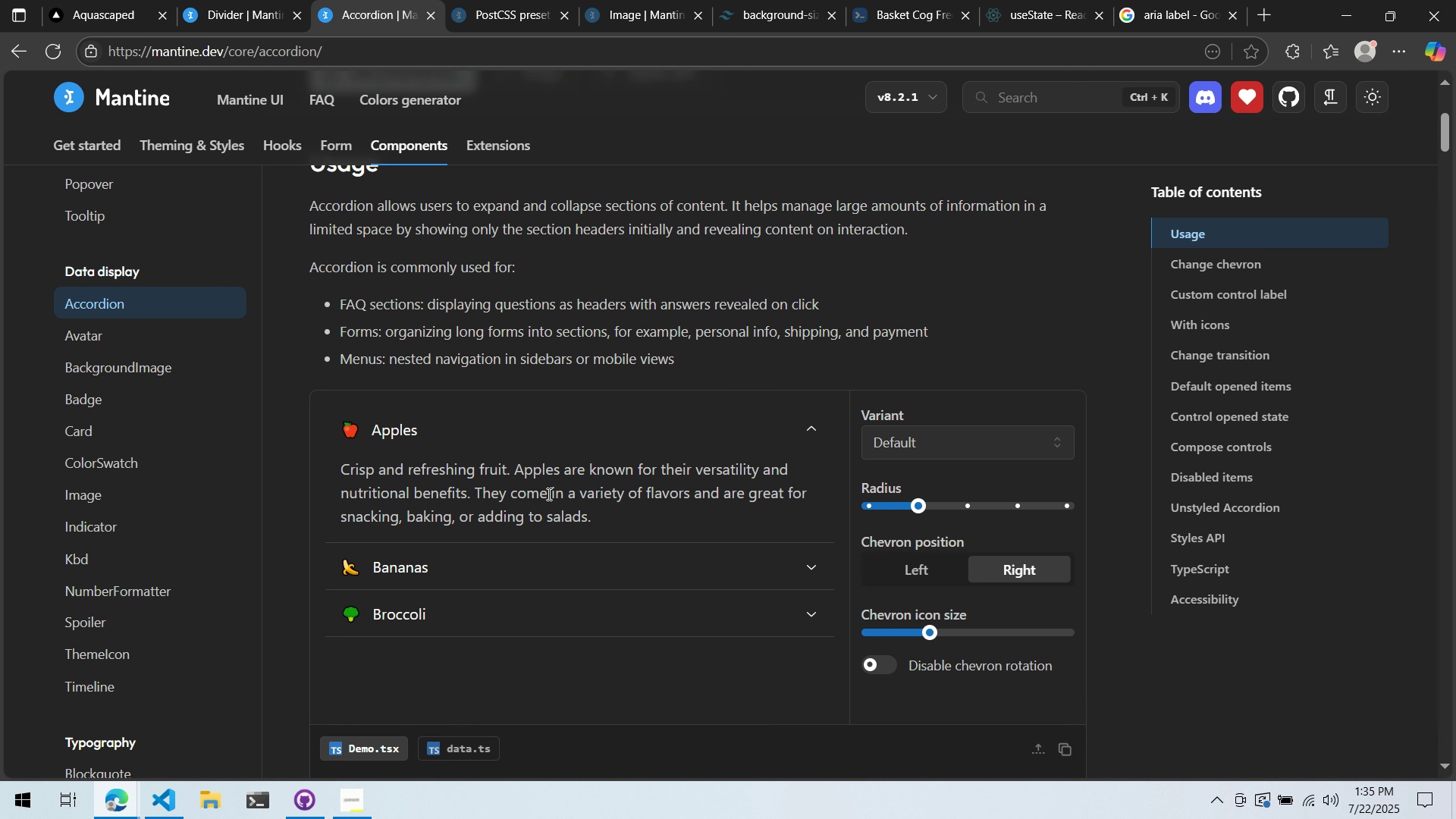 
scroll: coordinate [549, 494], scroll_direction: down, amount: 2.0
 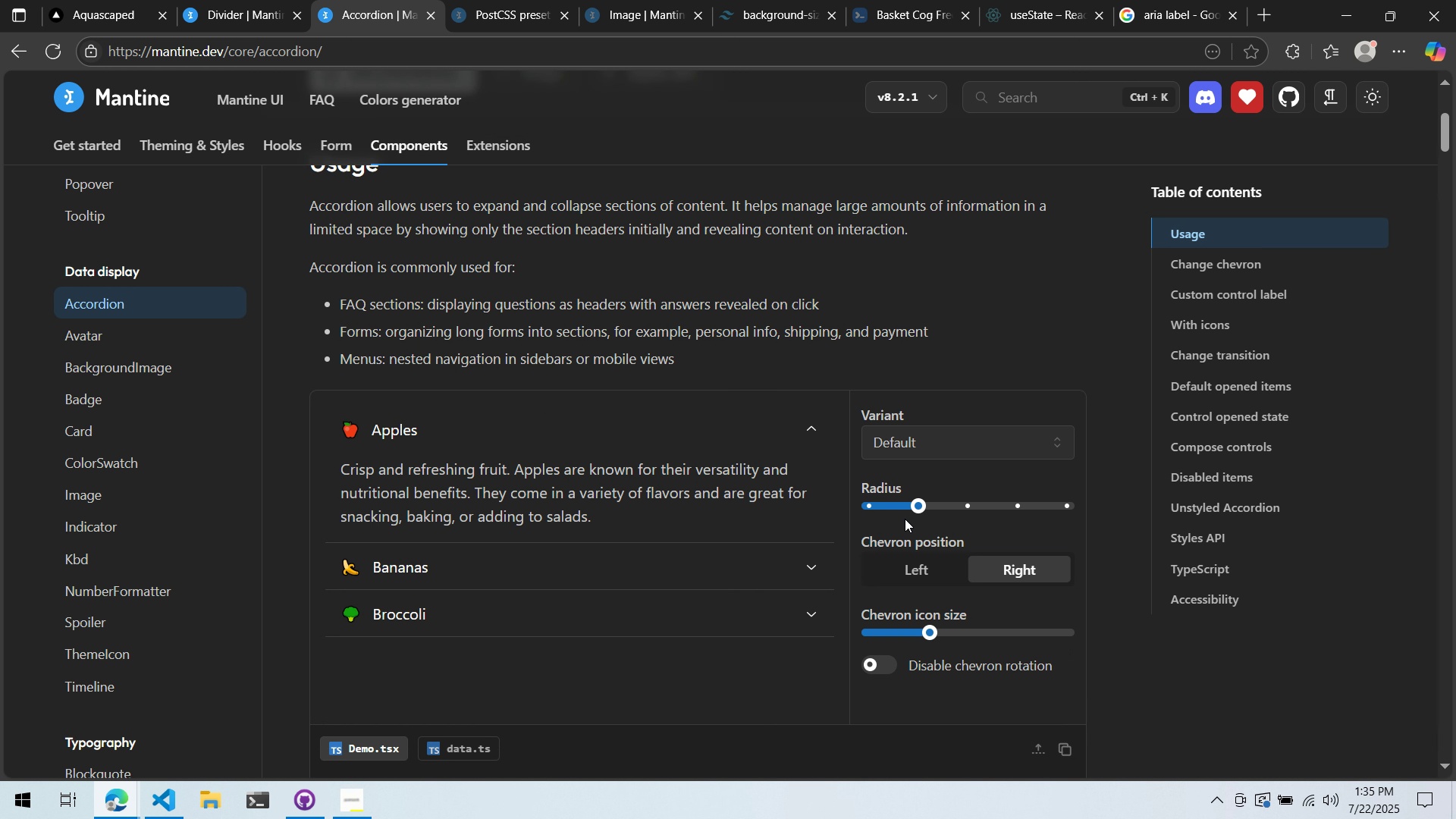 
wait(9.62)
 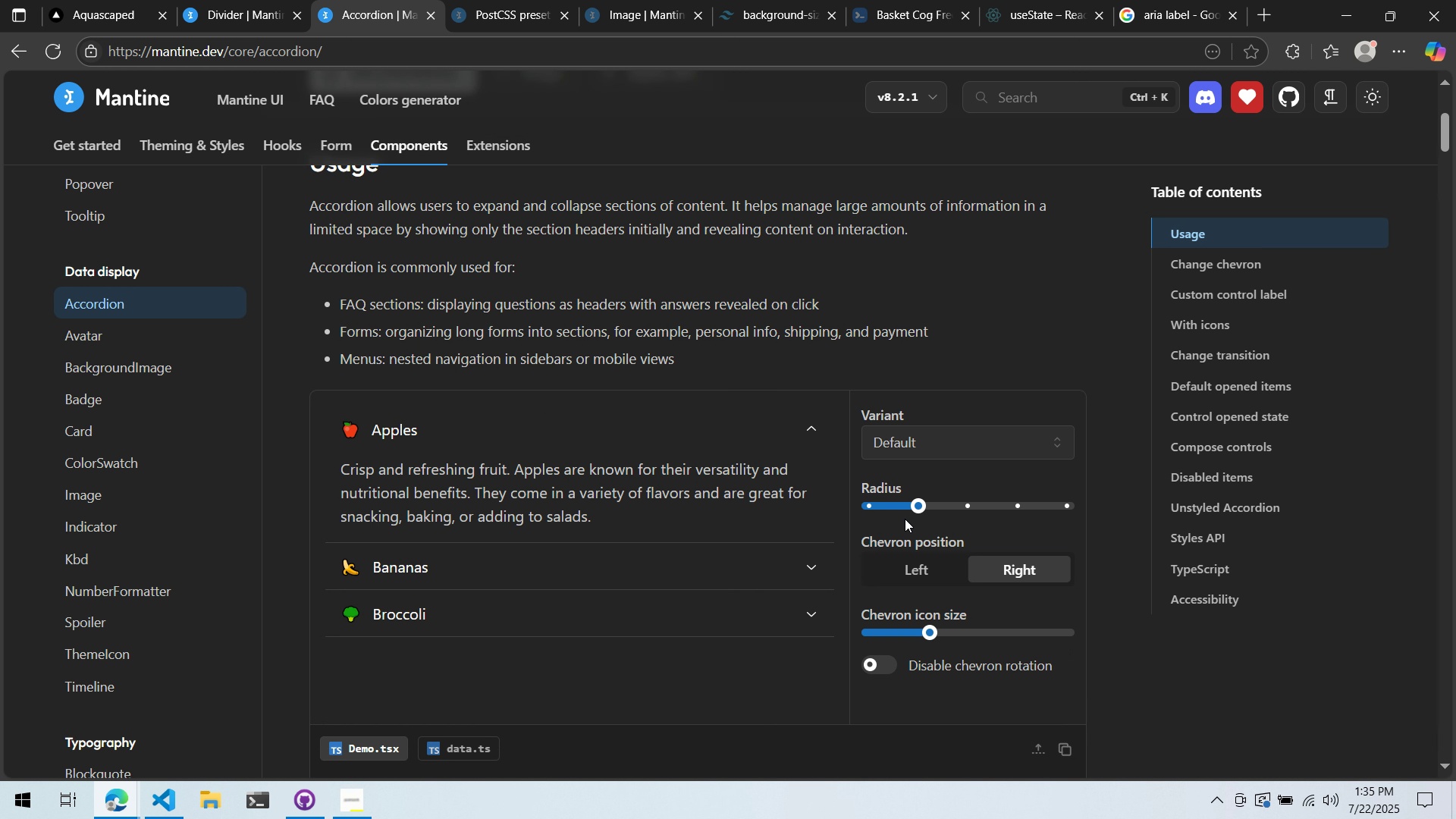 
scroll: coordinate [883, 519], scroll_direction: down, amount: 5.0
 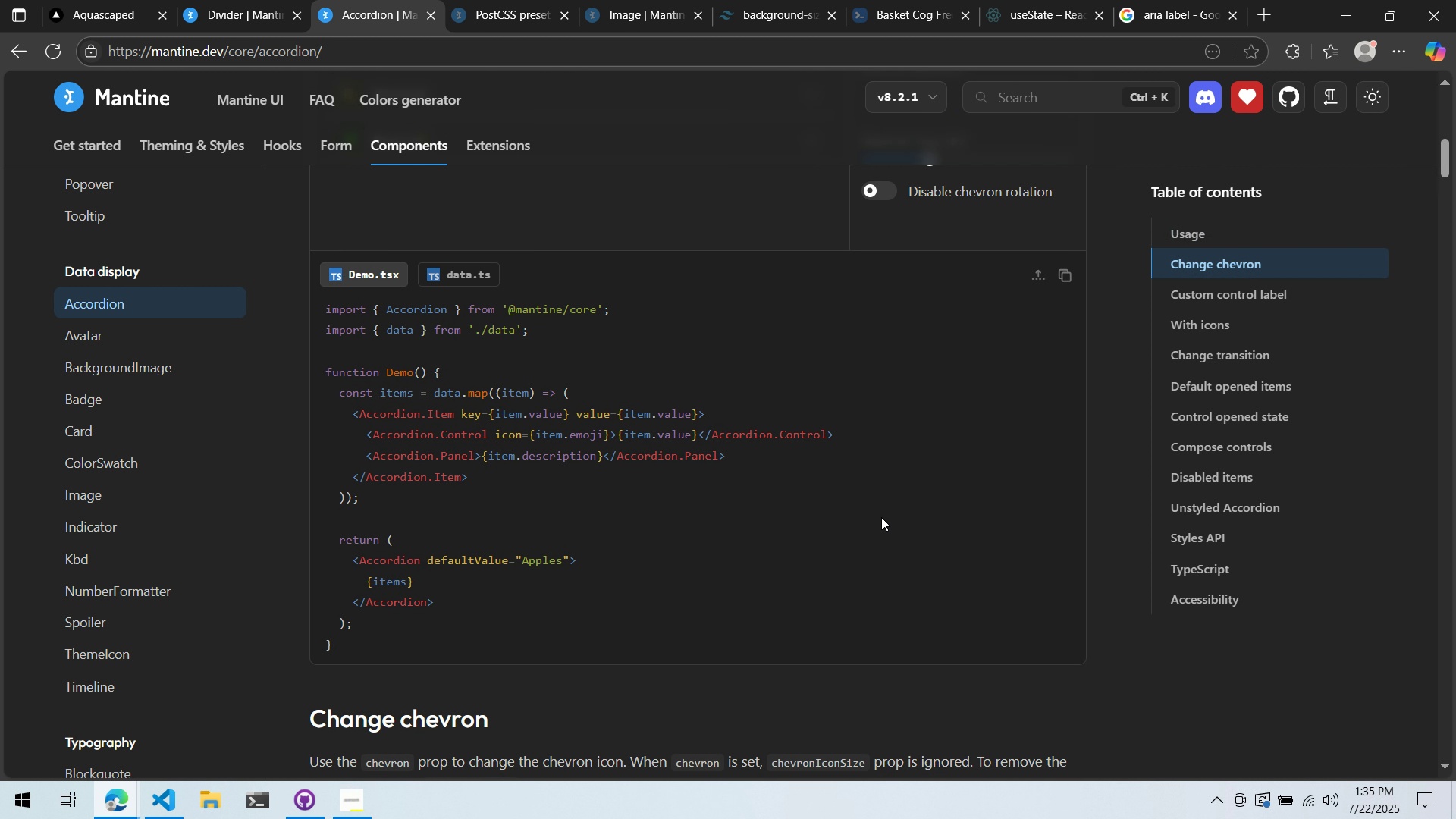 
scroll: coordinate [881, 517], scroll_direction: up, amount: 2.0
 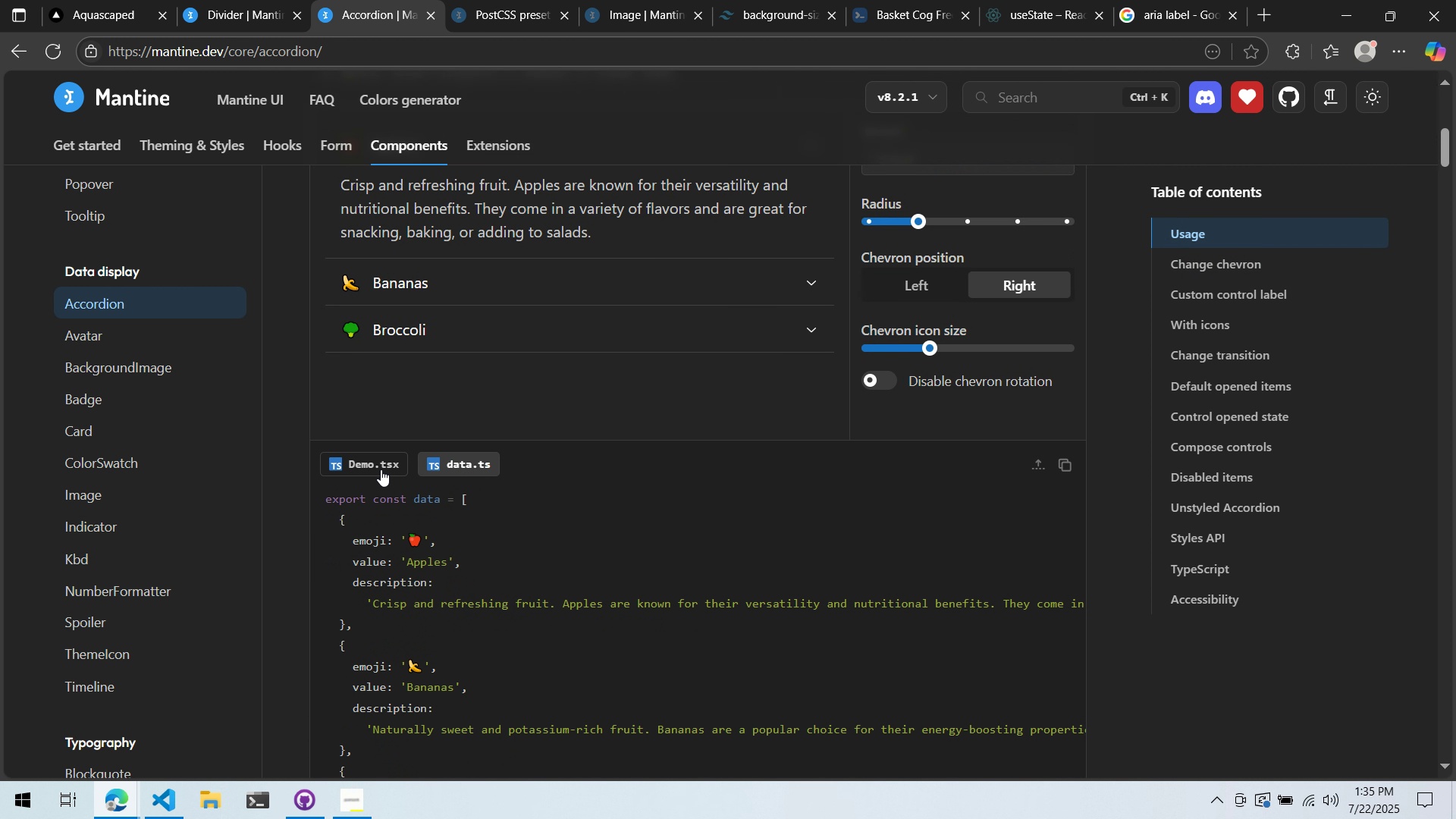 
left_click([381, 469])
 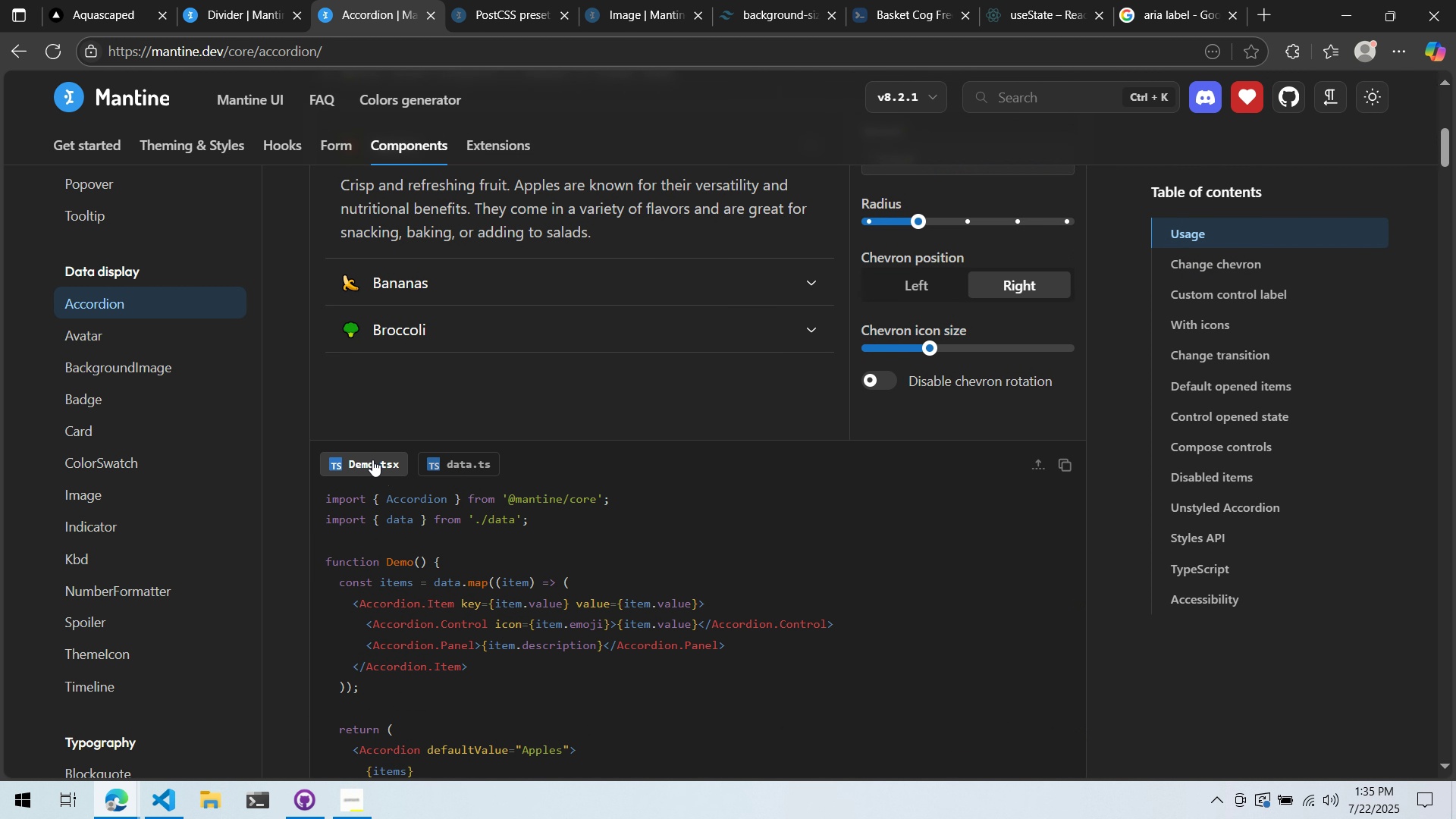 
mouse_move([360, 448])
 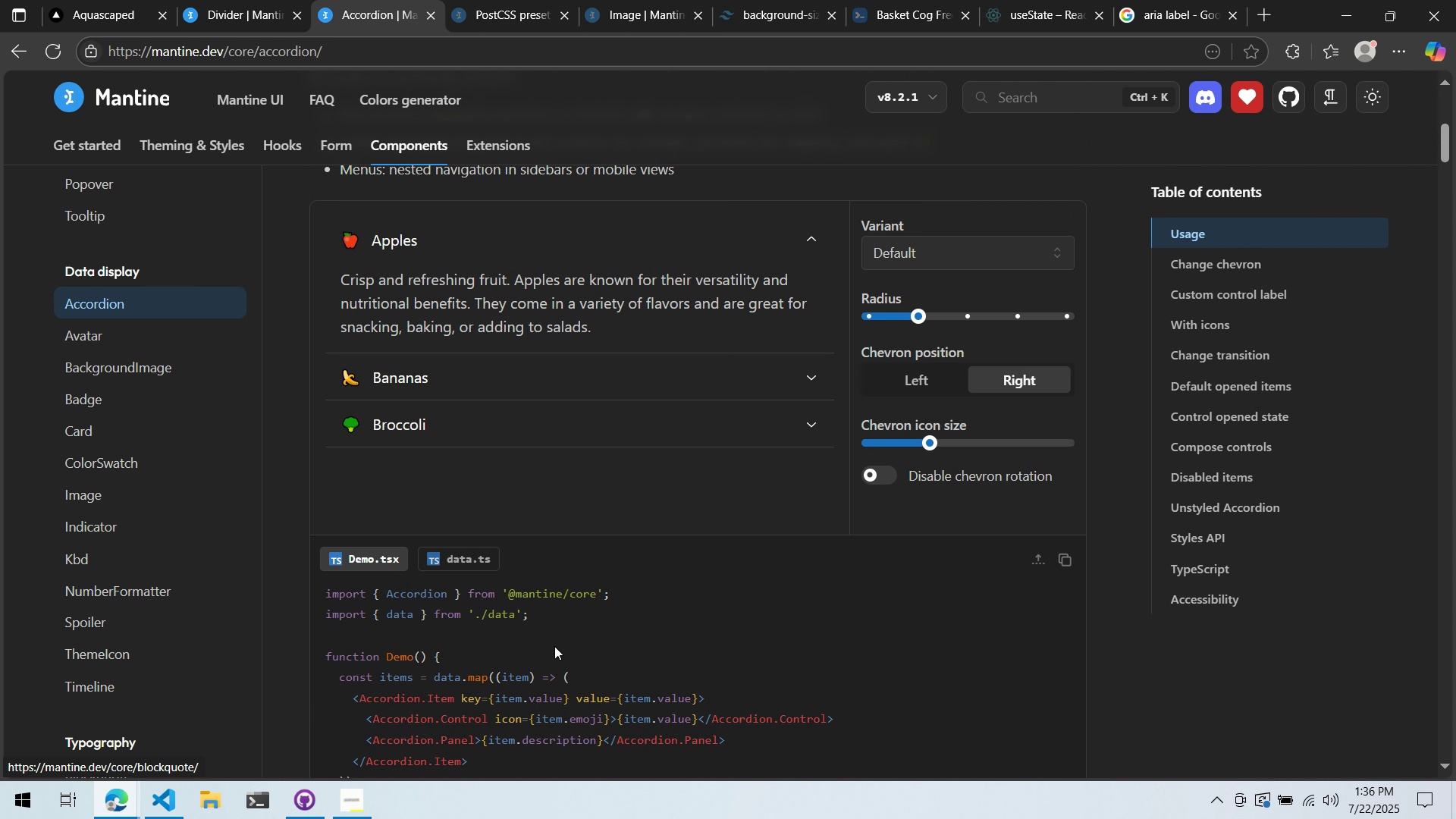 
wait(33.03)
 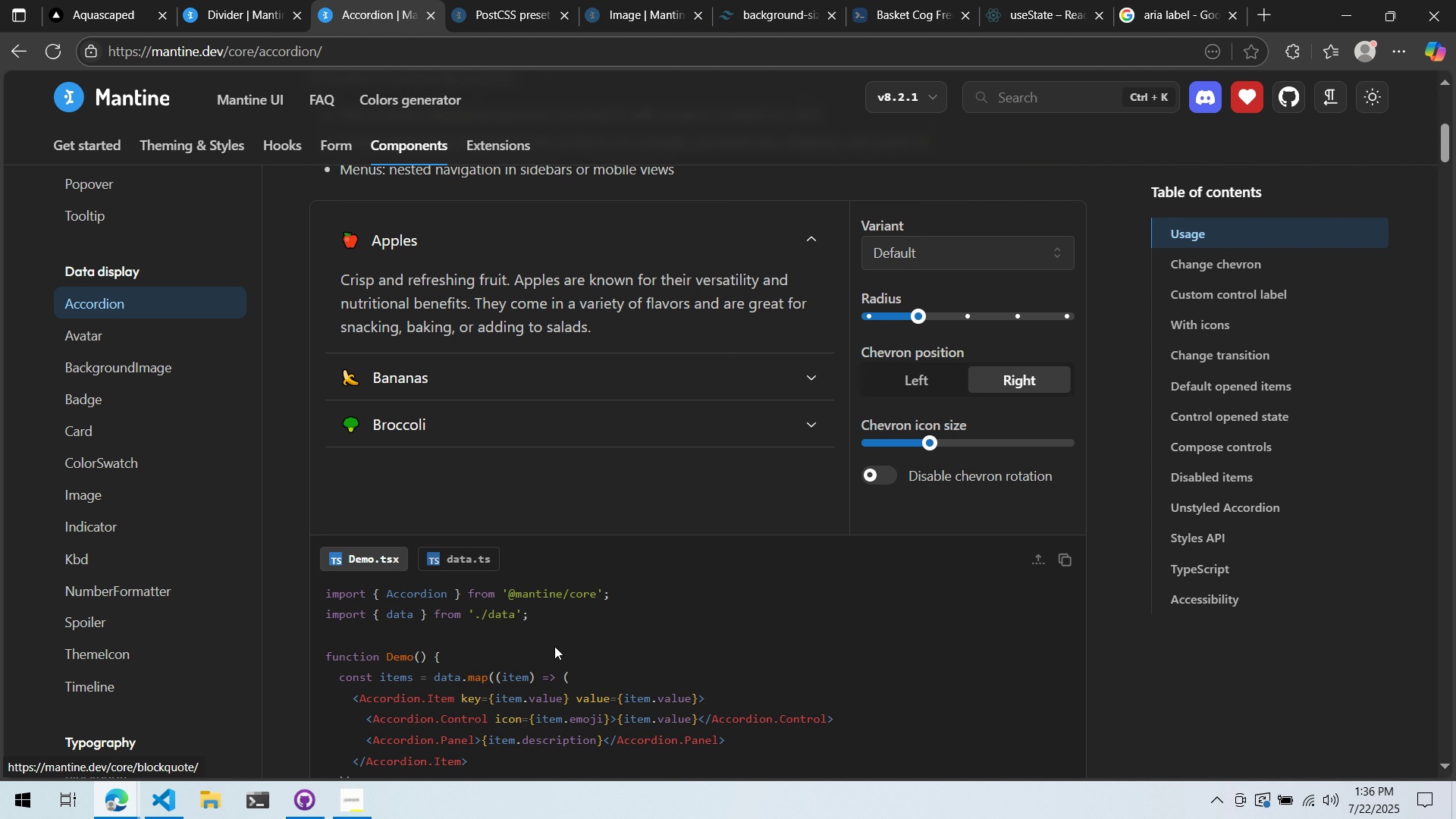 
scroll: coordinate [620, 402], scroll_direction: up, amount: 2.0
 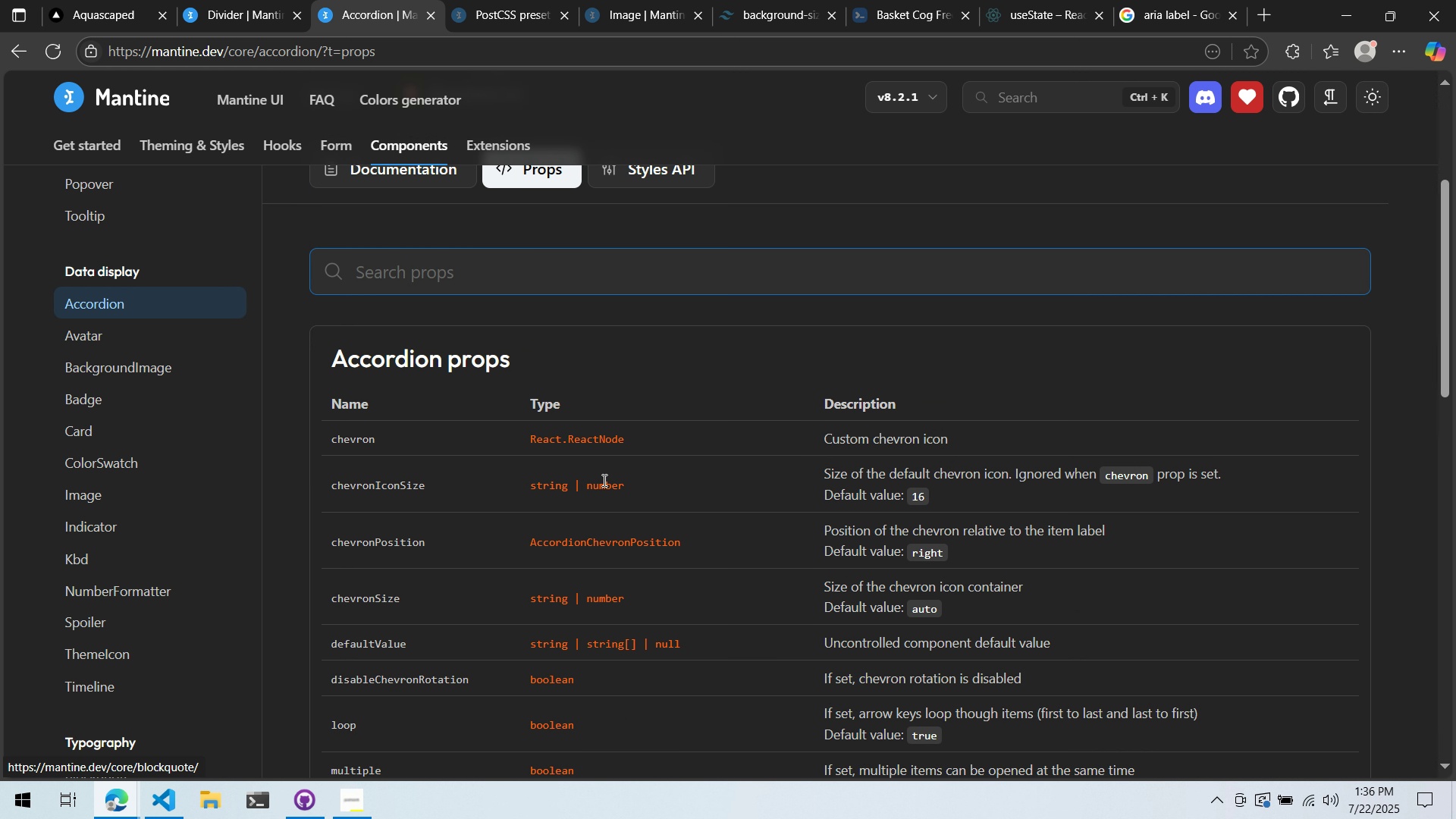 
wait(5.78)
 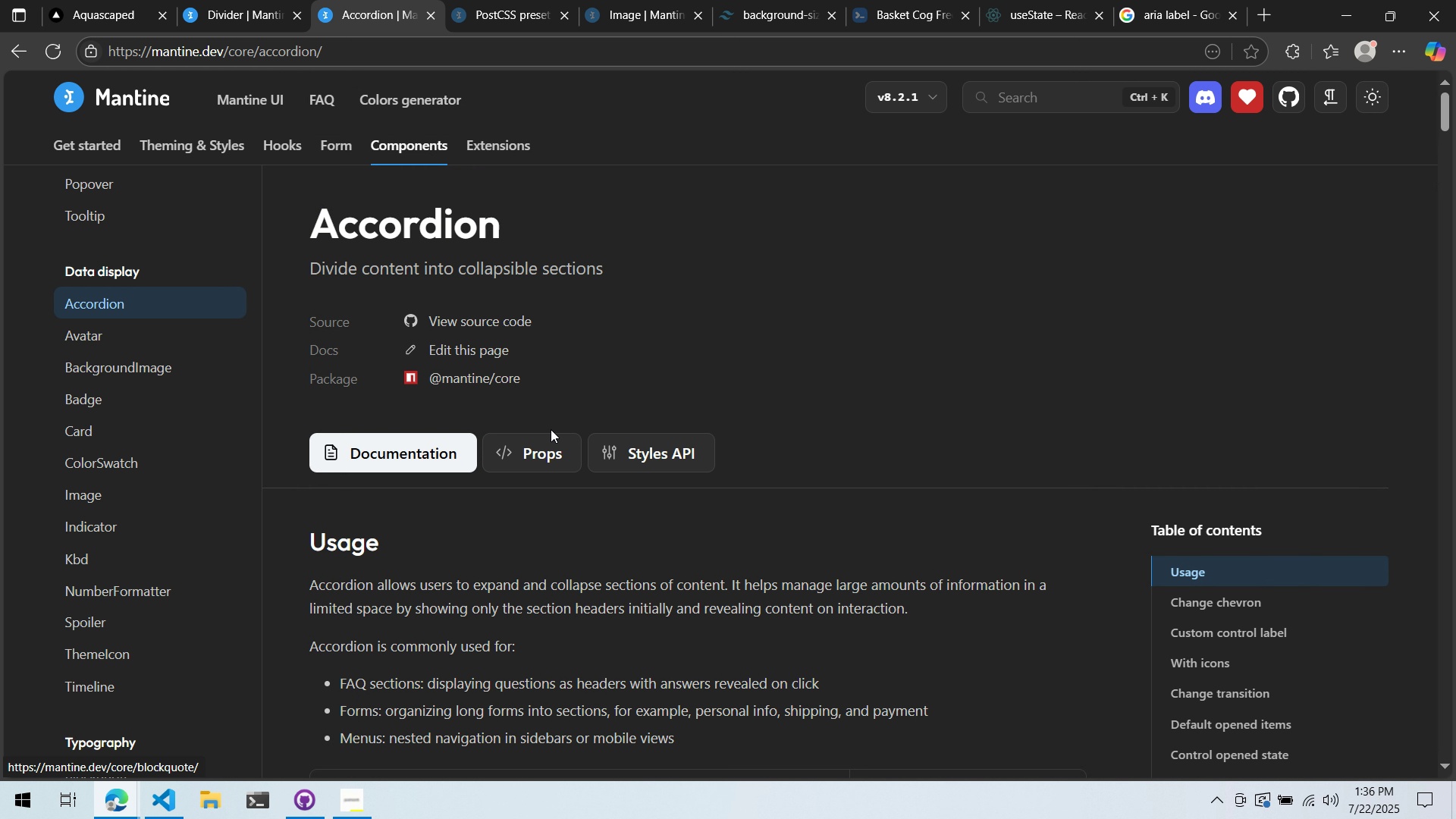 
left_click([168, 803])
 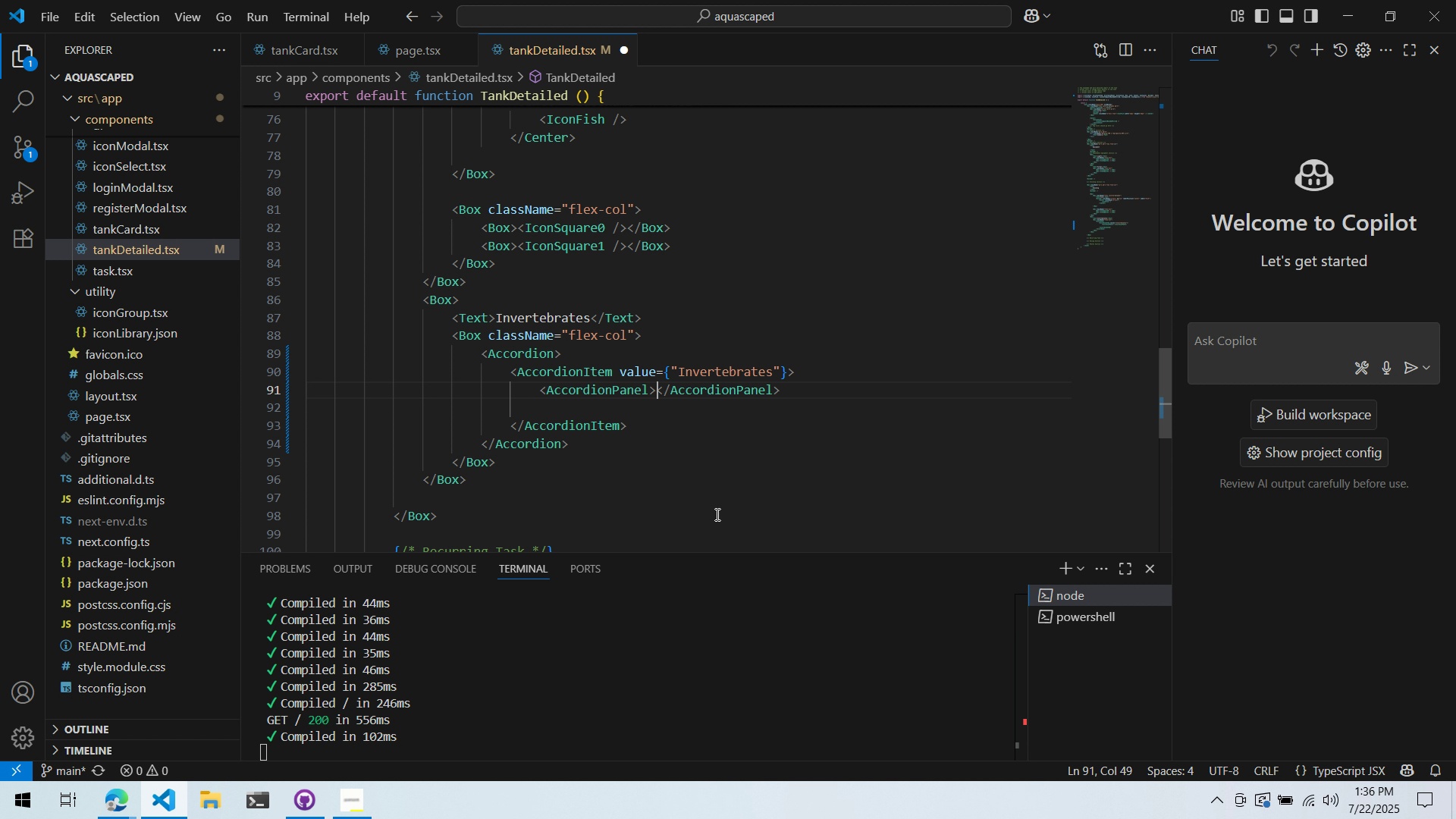 
left_click([146, 815])
 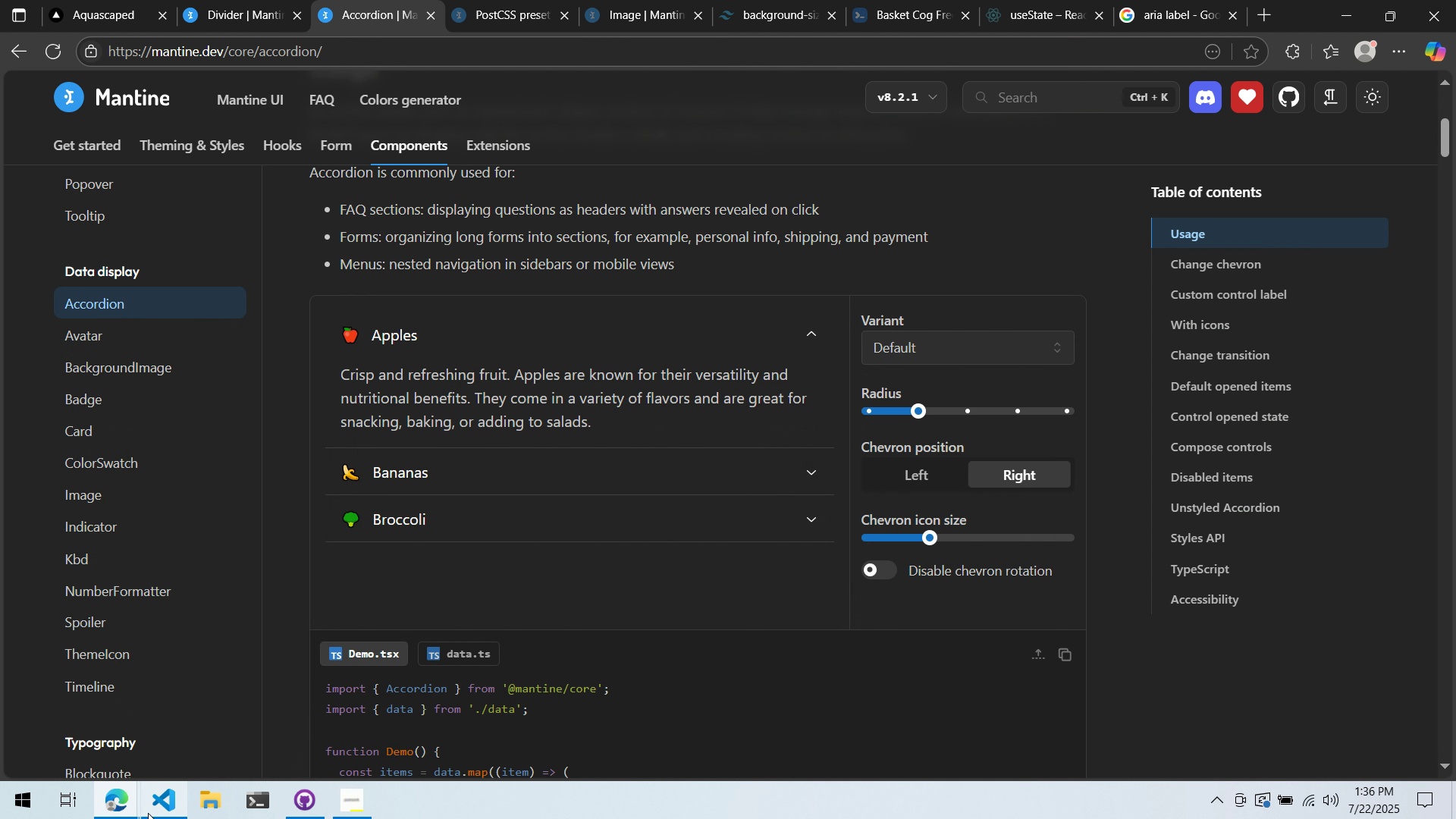 
scroll: coordinate [566, 632], scroll_direction: down, amount: 4.0
 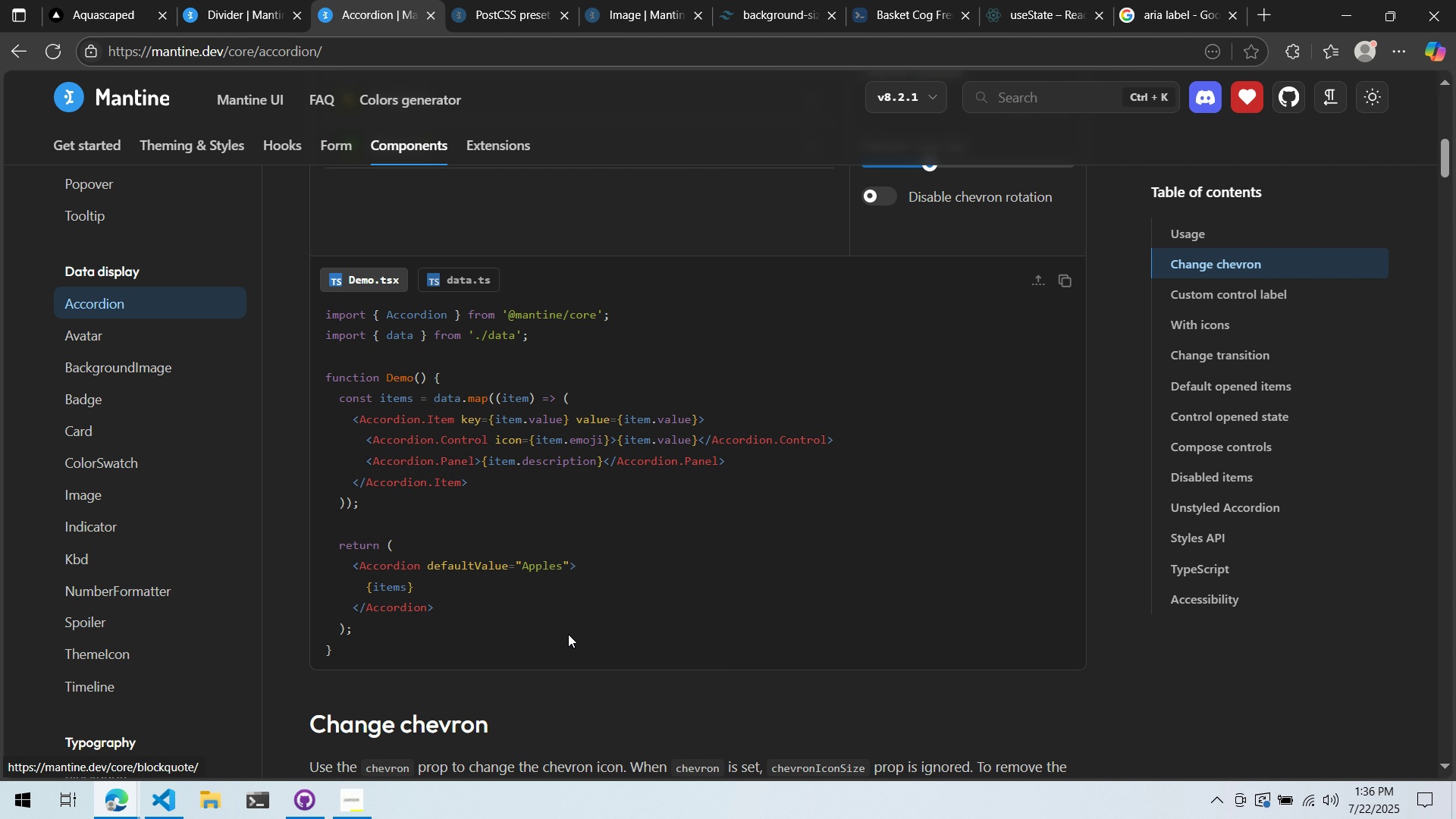 
scroll: coordinate [568, 634], scroll_direction: up, amount: 3.0
 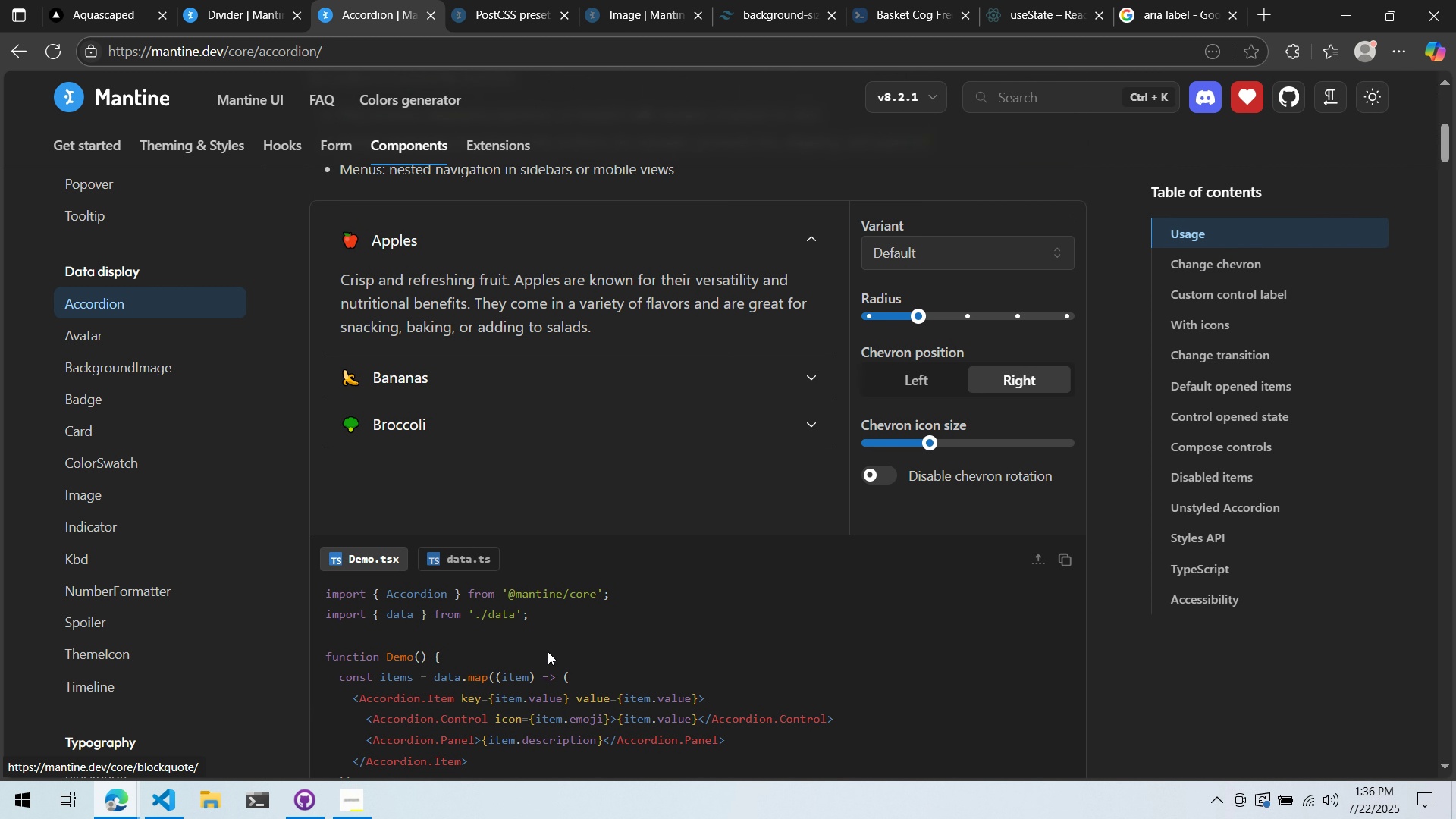 
wait(8.3)
 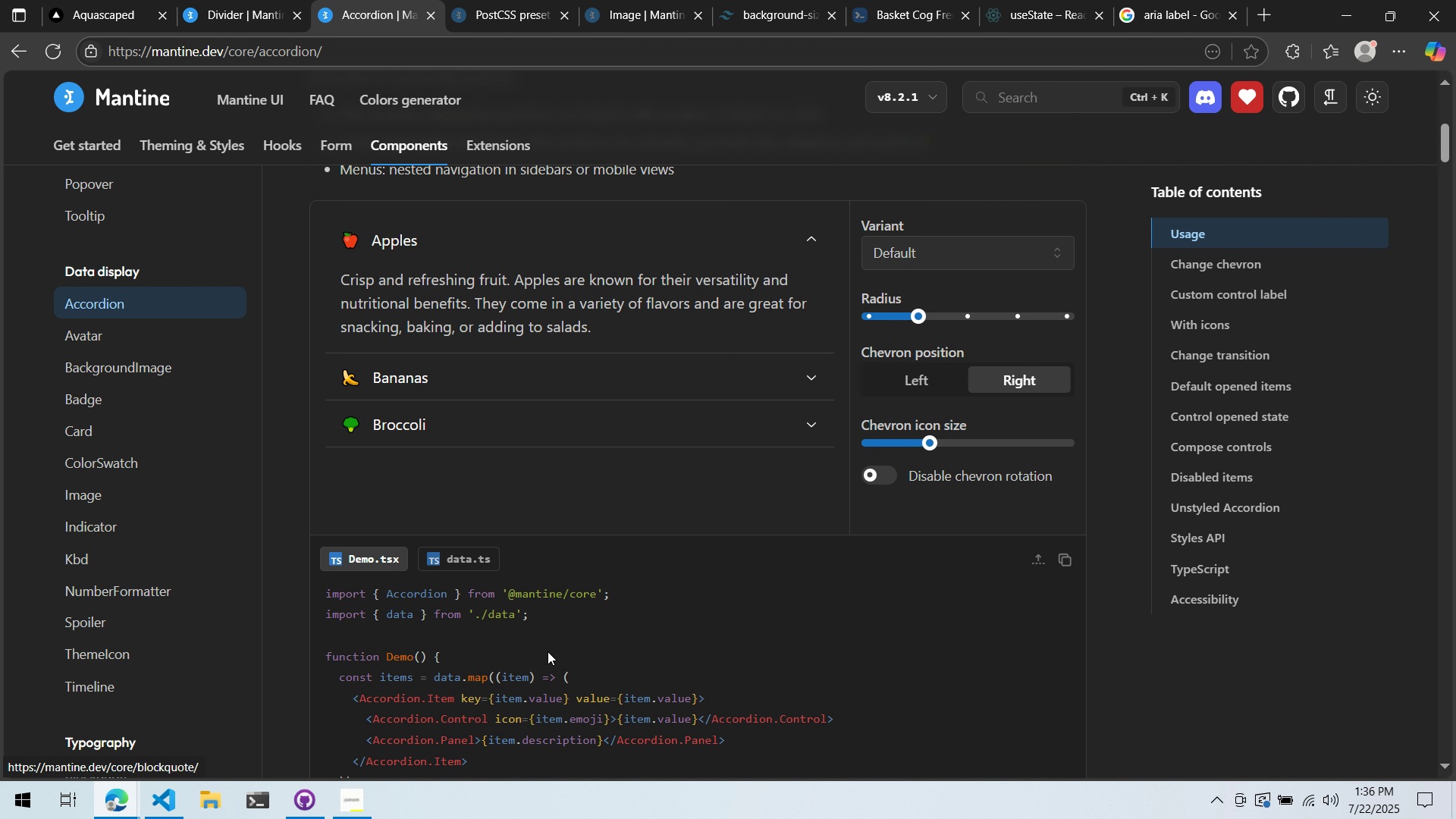 
scroll: coordinate [538, 657], scroll_direction: down, amount: 2.0
 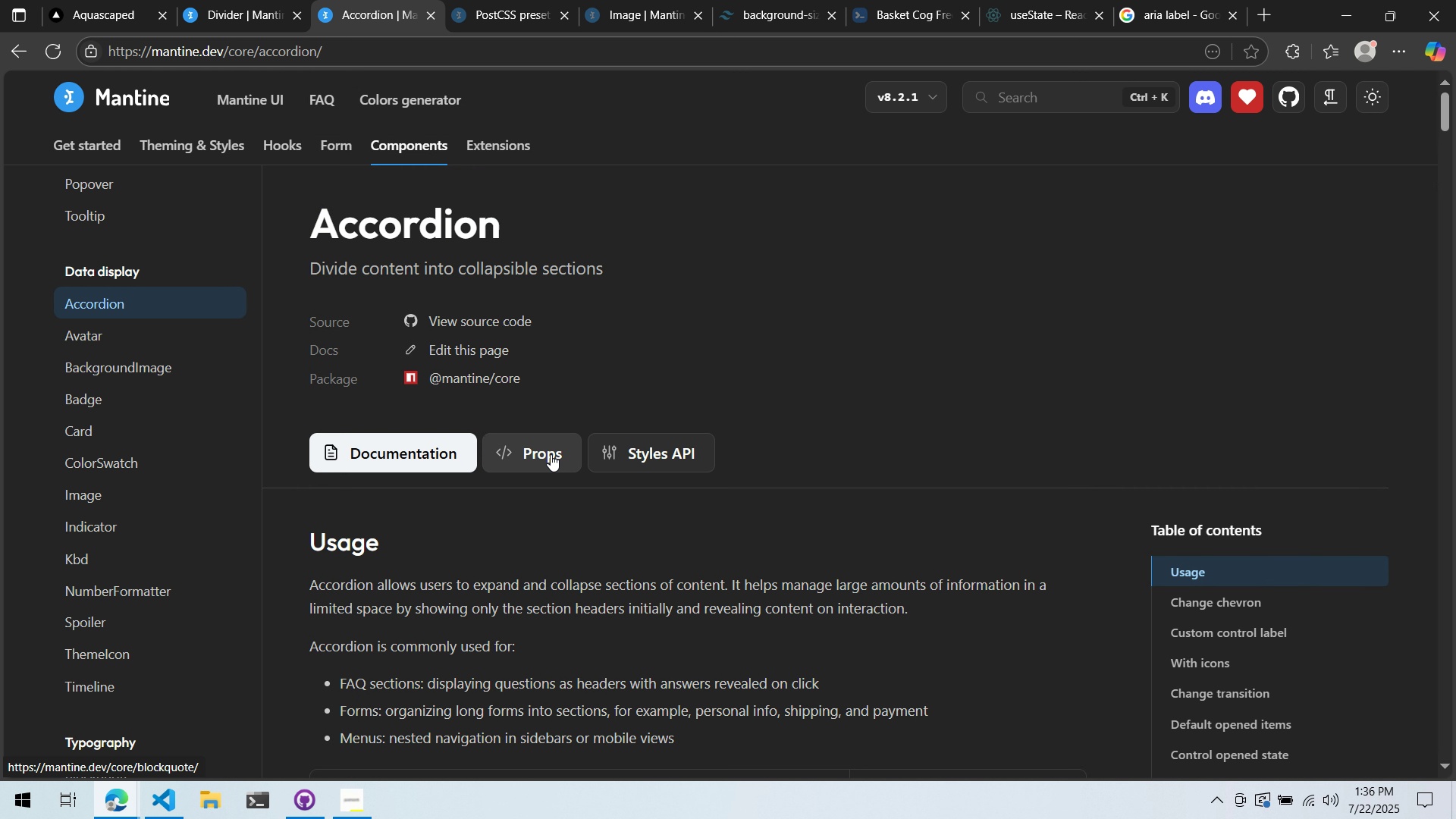 
scroll: coordinate [555, 425], scroll_direction: up, amount: 8.0
 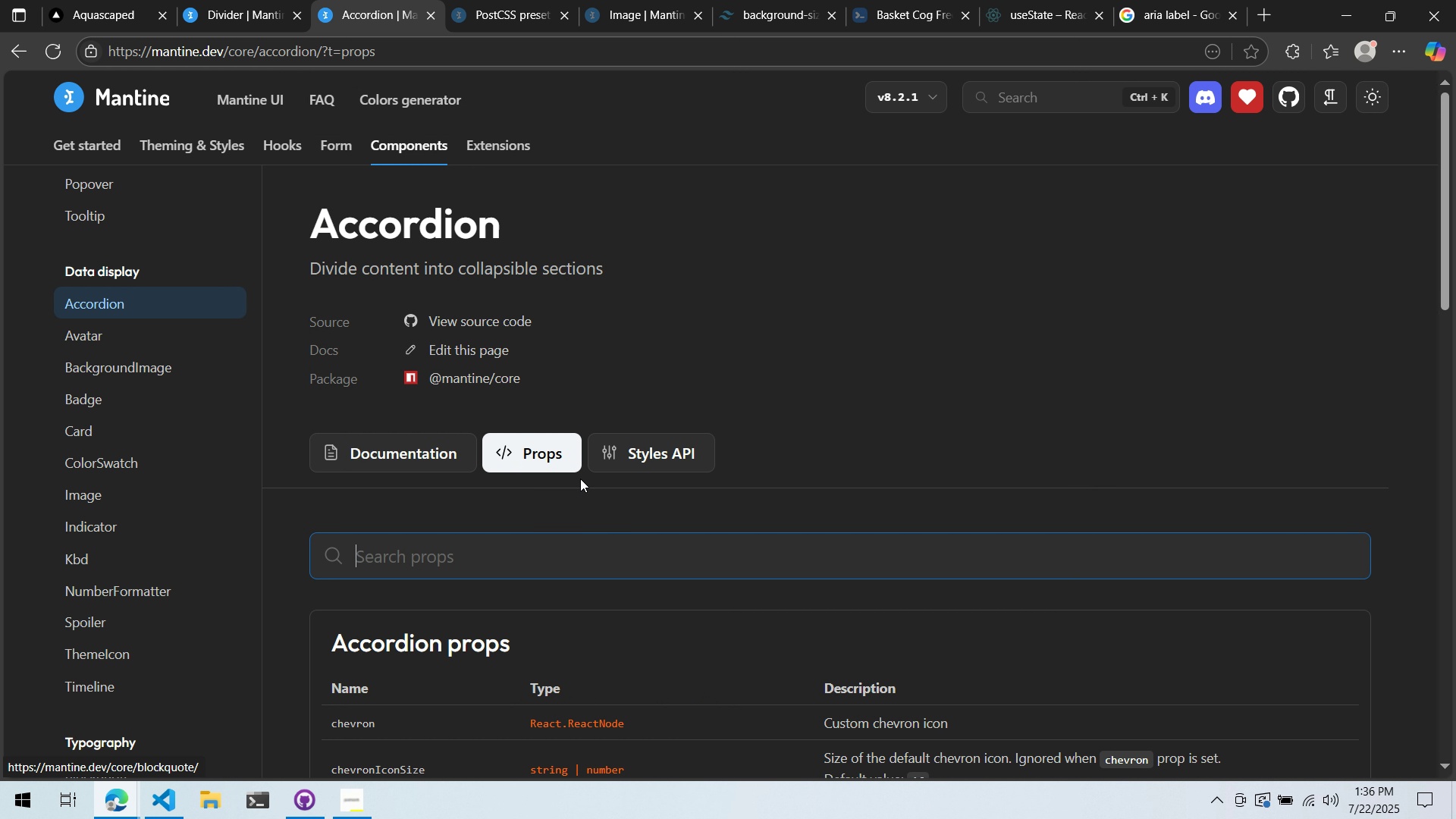 
left_click([551, 454])
 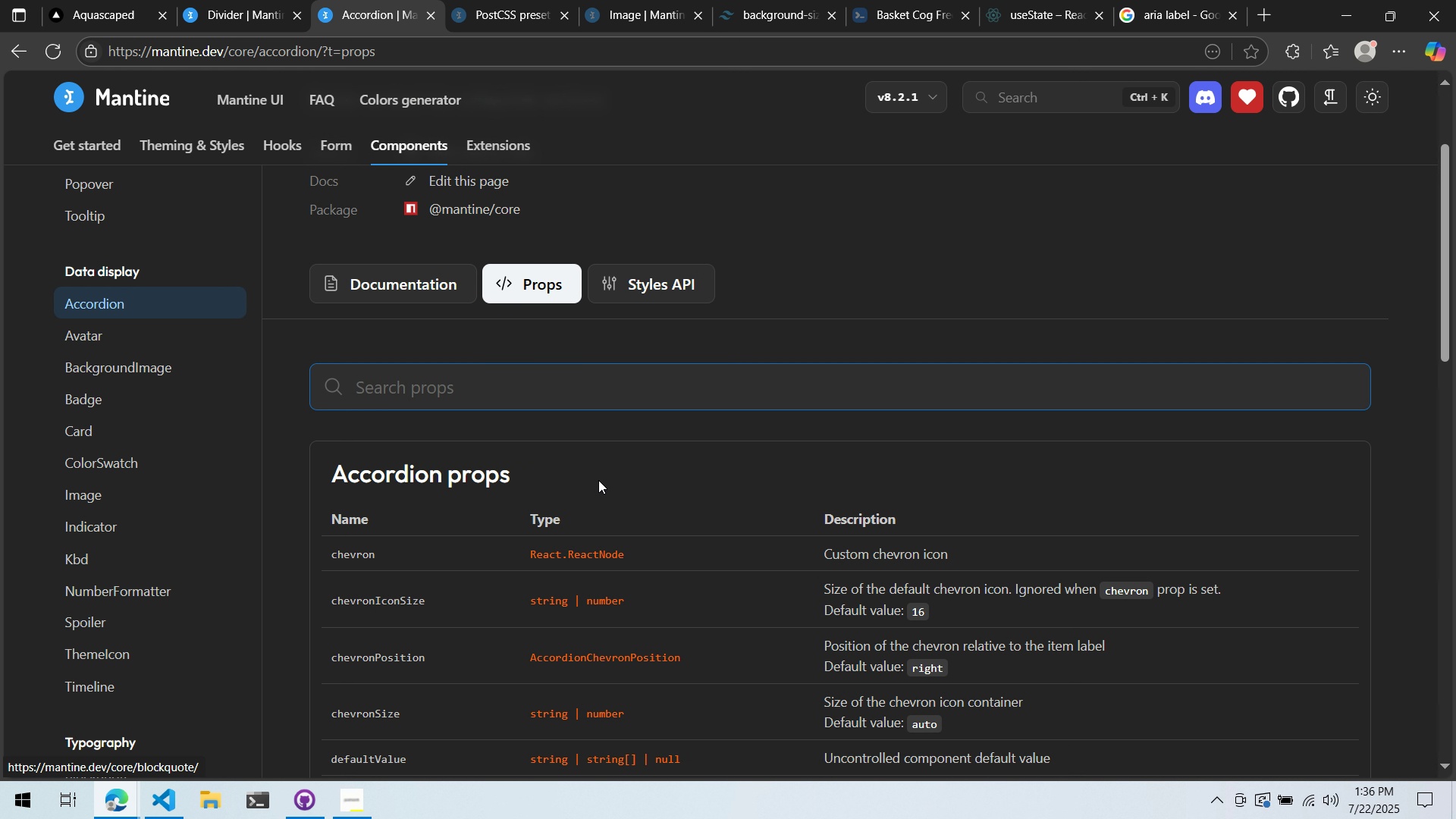 
scroll: coordinate [608, 481], scroll_direction: down, amount: 8.0
 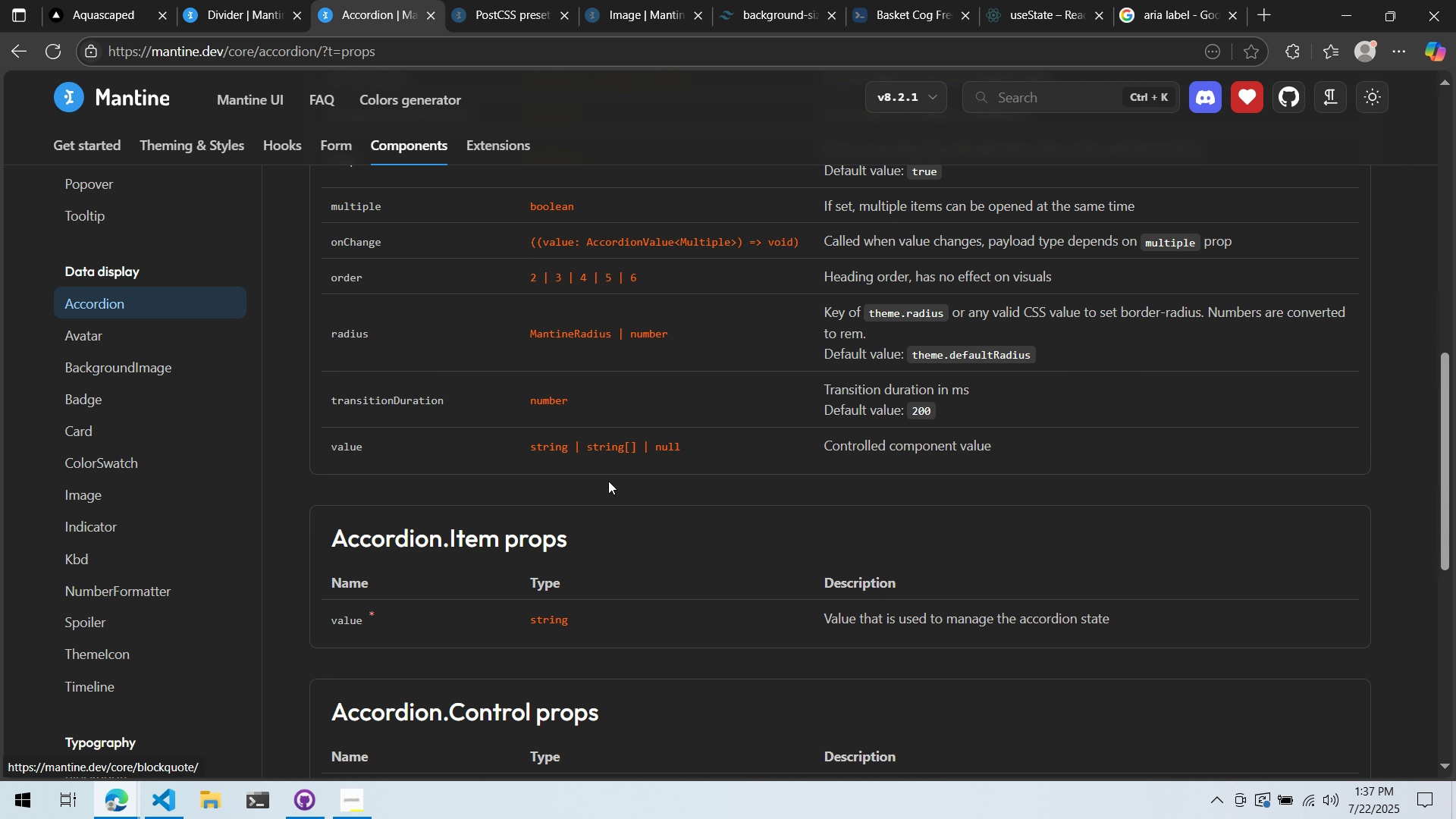 
scroll: coordinate [608, 481], scroll_direction: up, amount: 8.0
 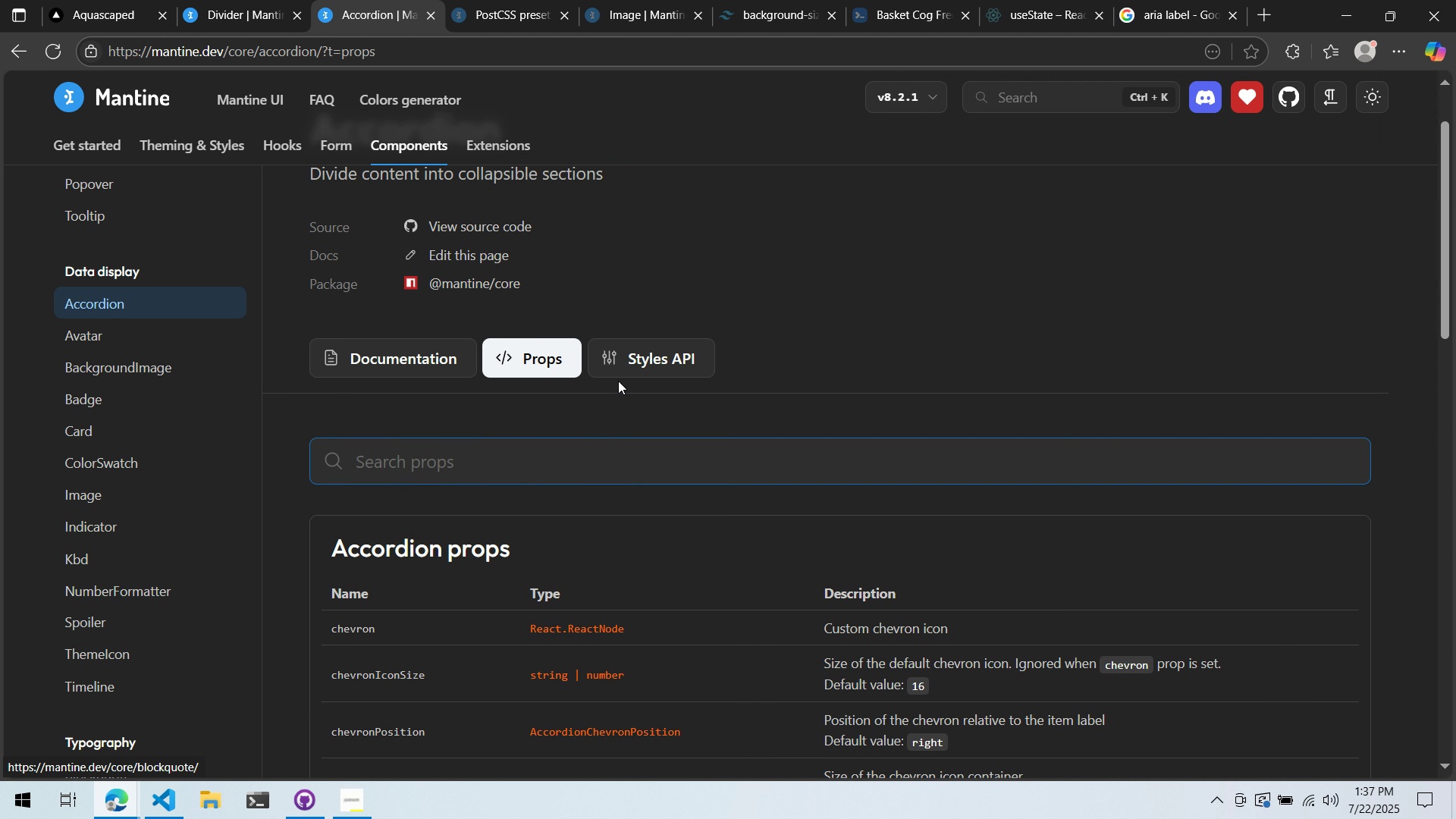 
left_click([621, 370])
 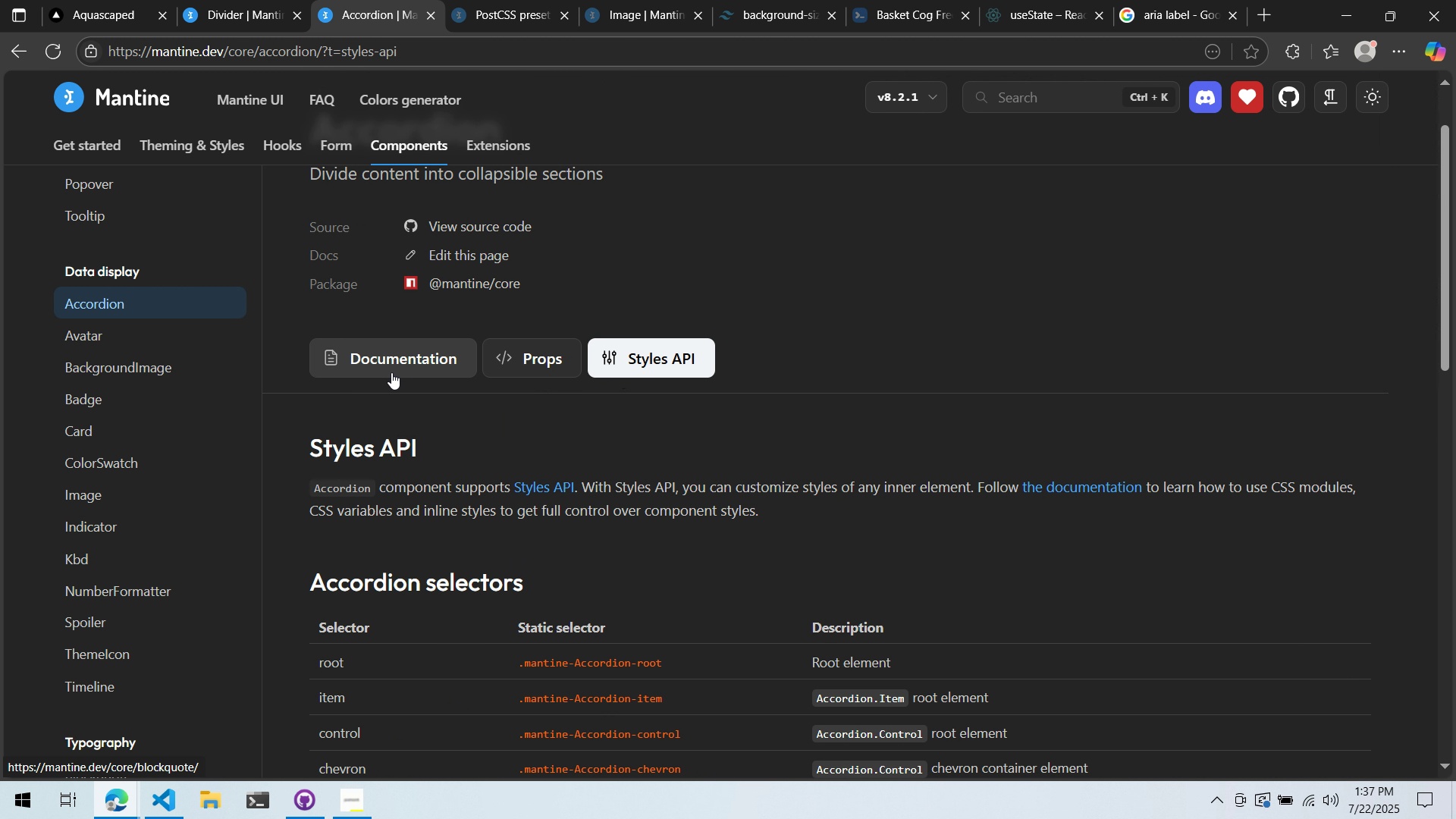 
left_click([388, 362])
 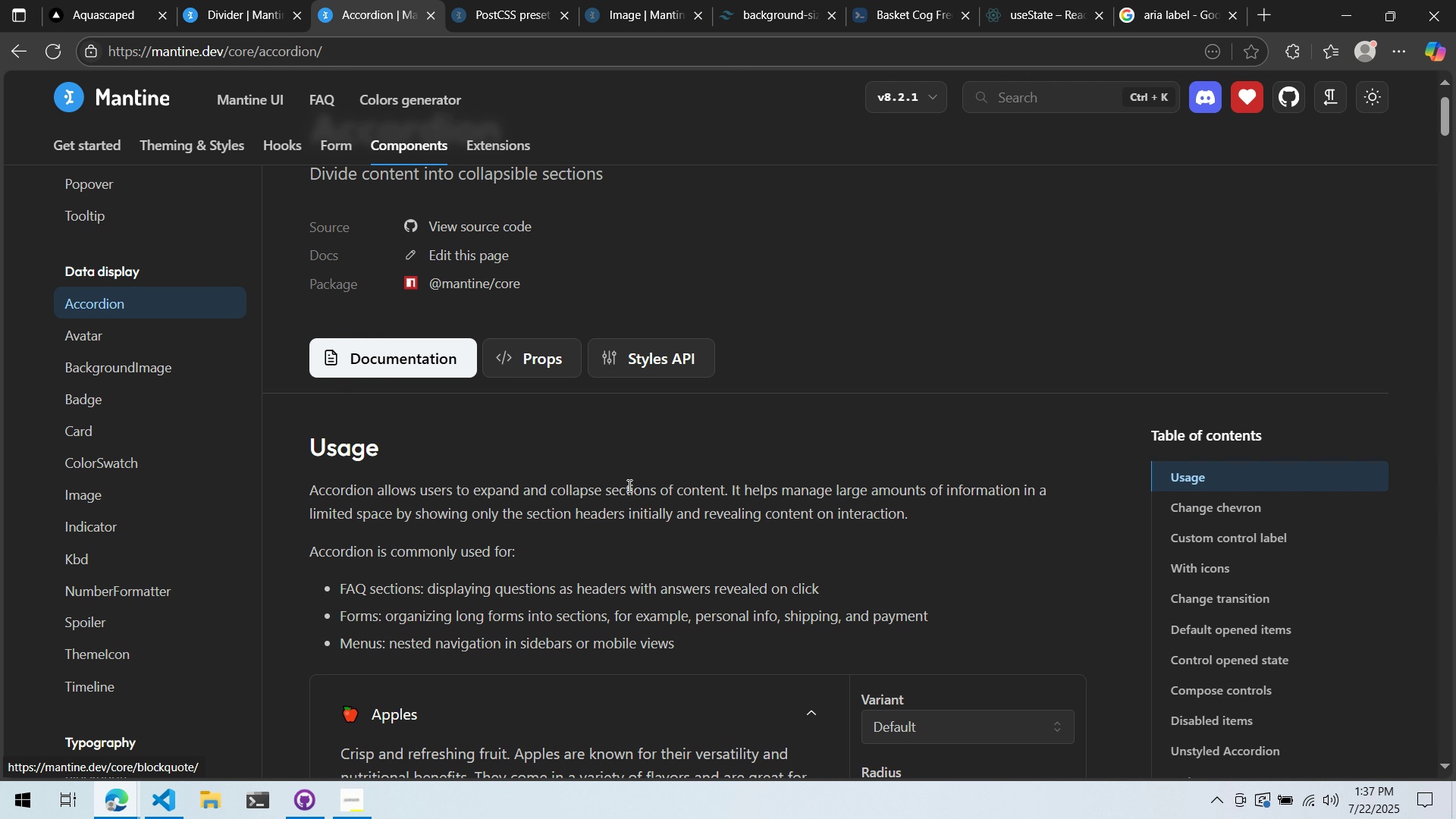 
scroll: coordinate [628, 485], scroll_direction: down, amount: 1.0
 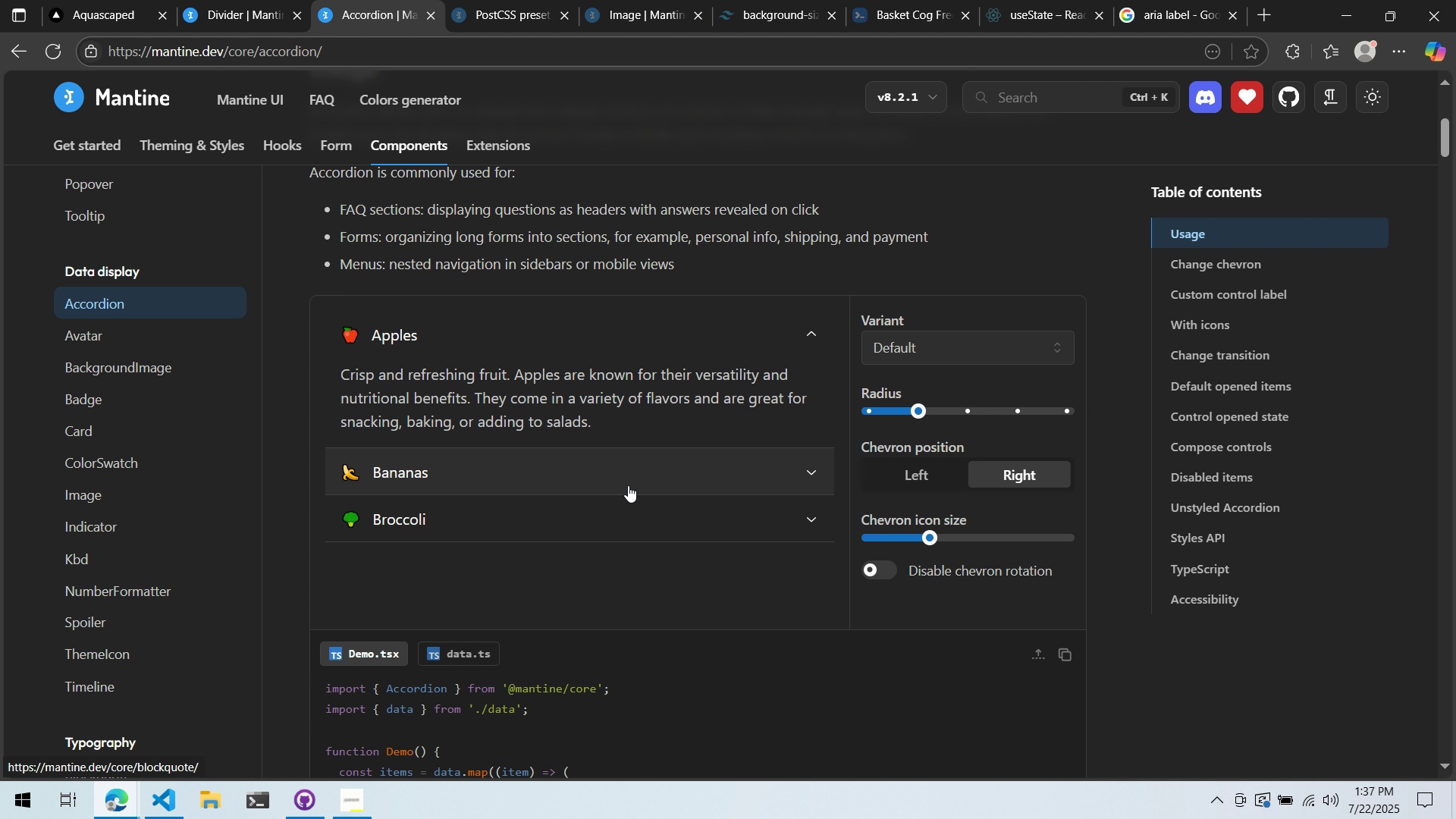 
wait(6.61)
 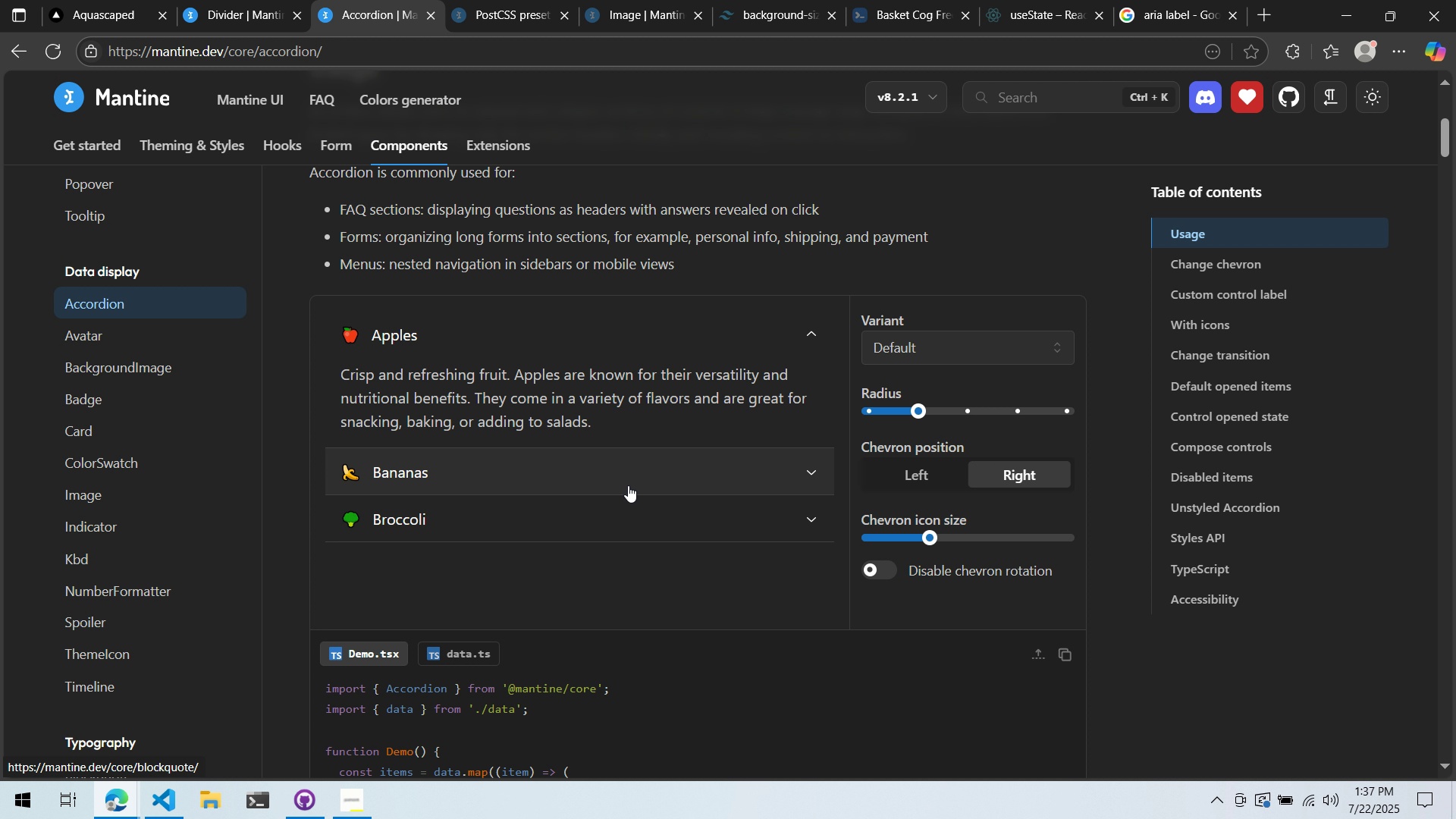 
scroll: coordinate [628, 485], scroll_direction: down, amount: 2.0
 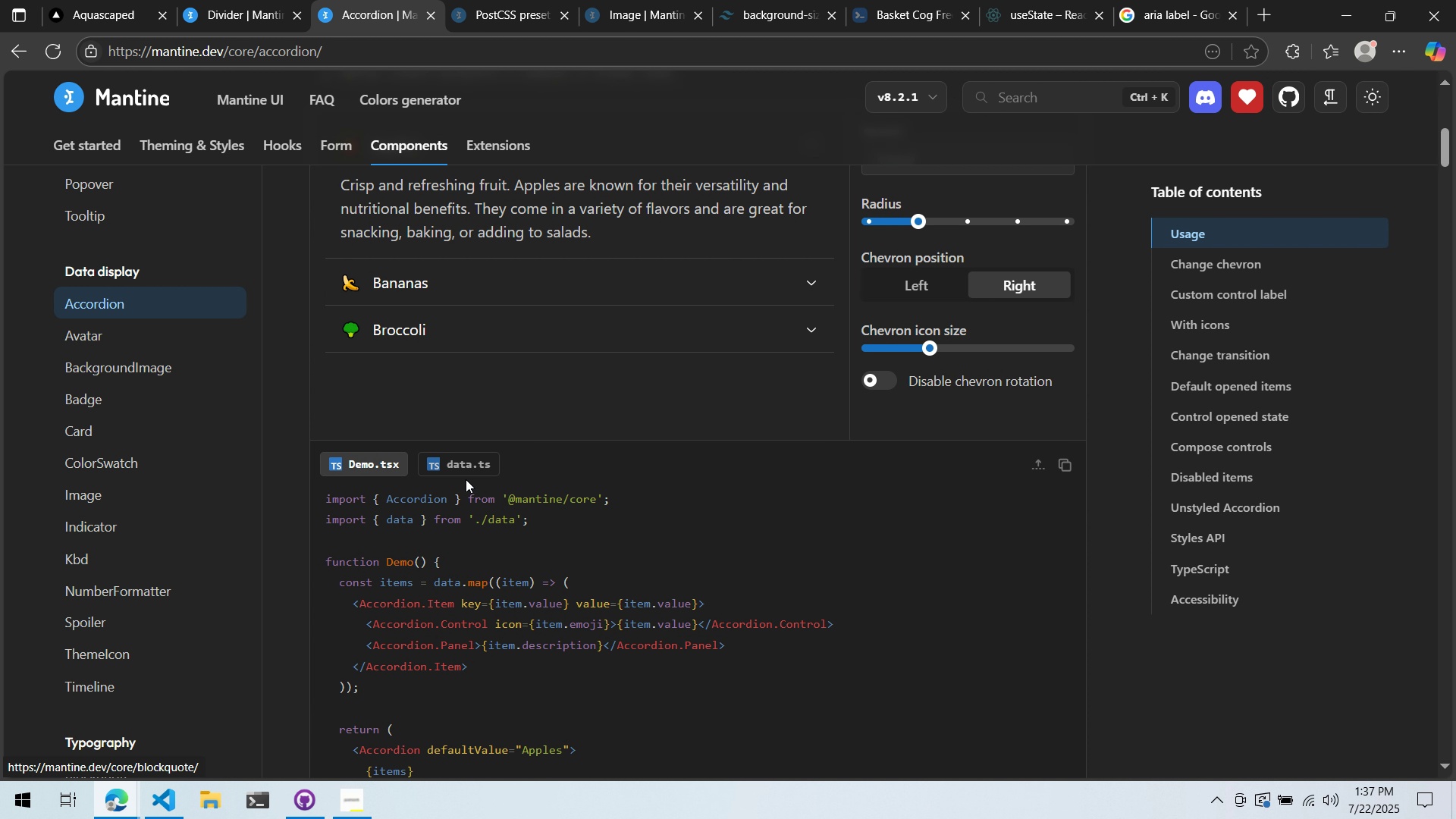 
double_click([466, 475])
 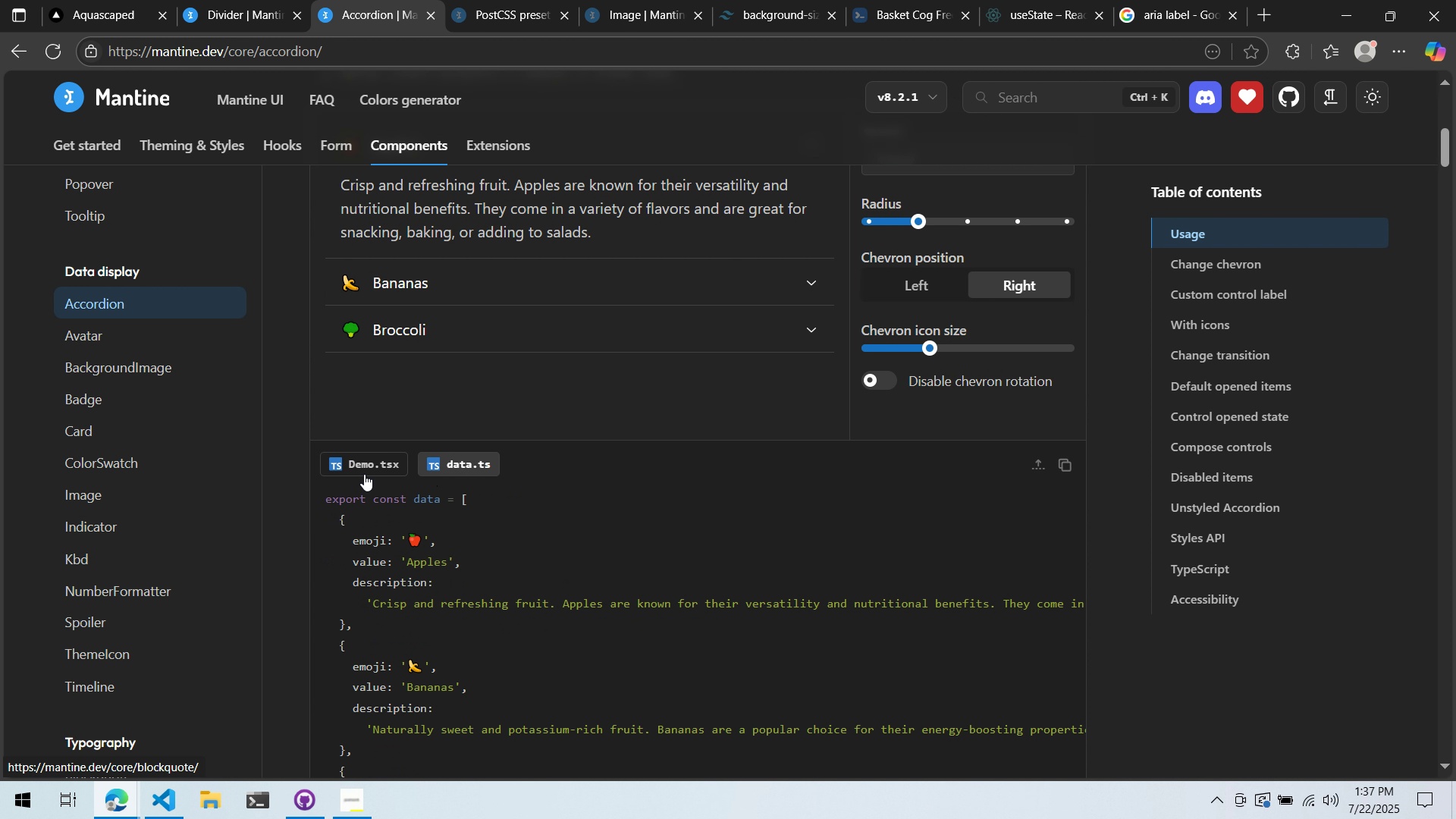 
left_click([363, 472])
 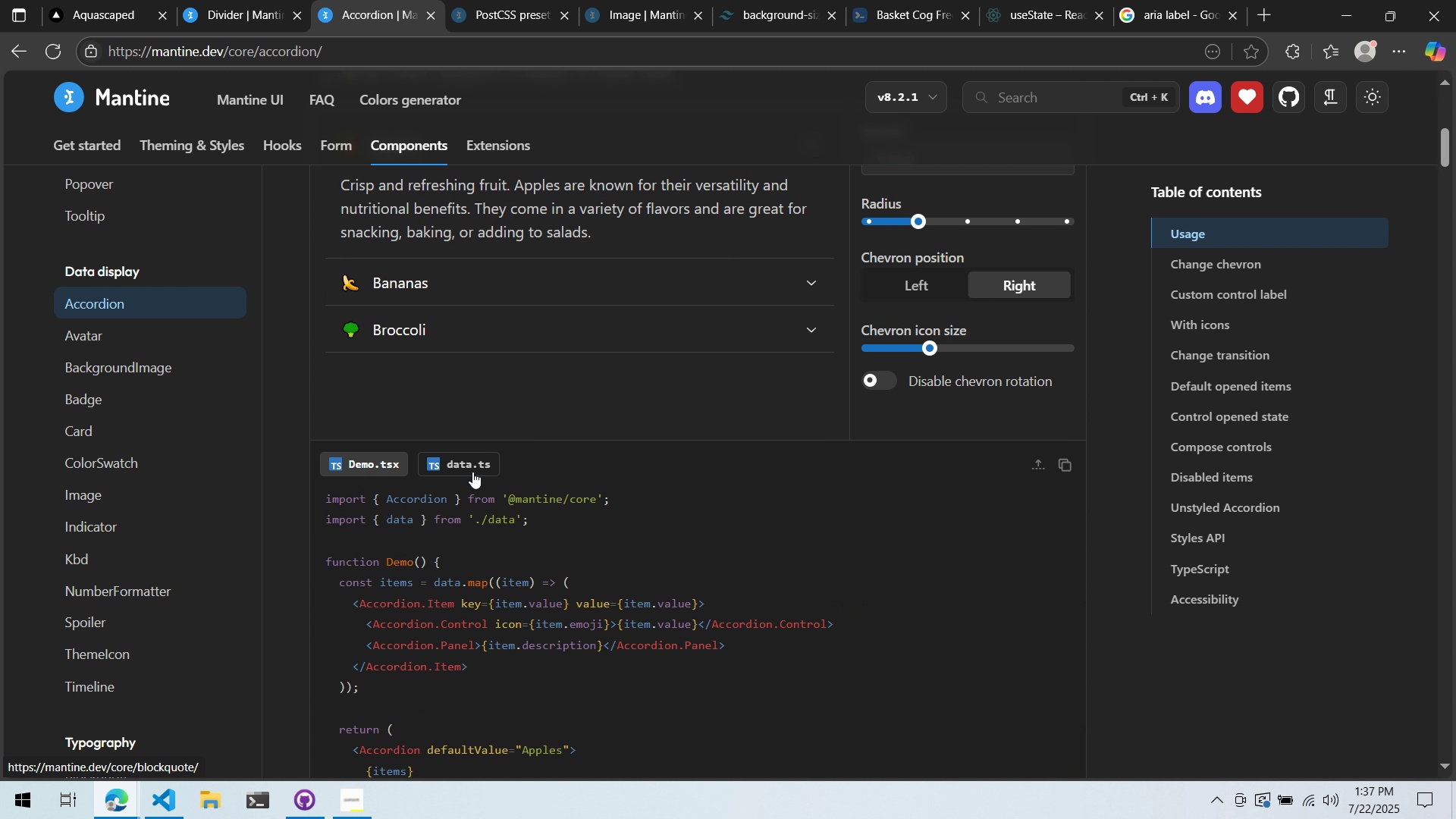 
wait(6.98)
 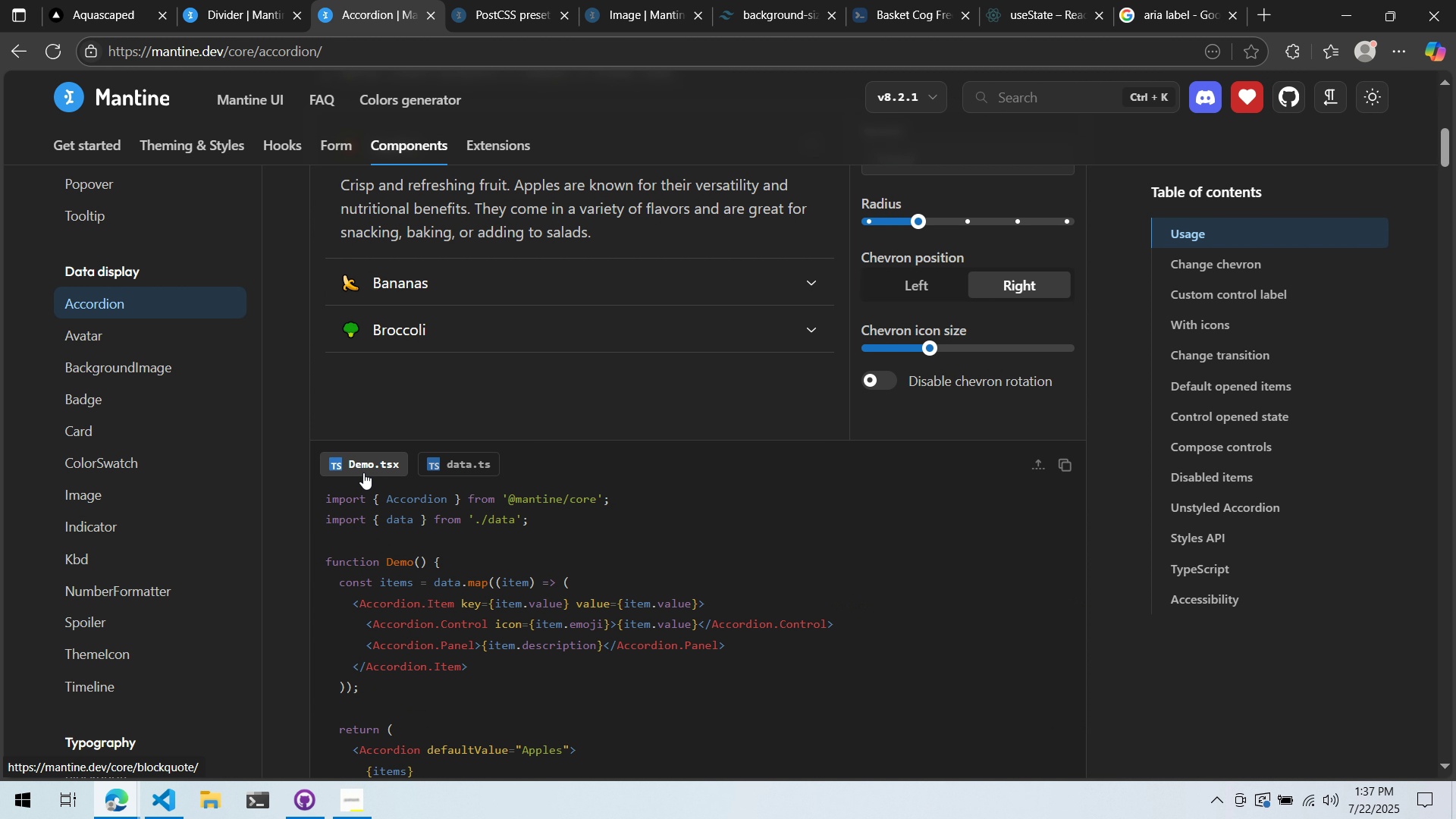 
scroll: coordinate [472, 472], scroll_direction: up, amount: 1.0
 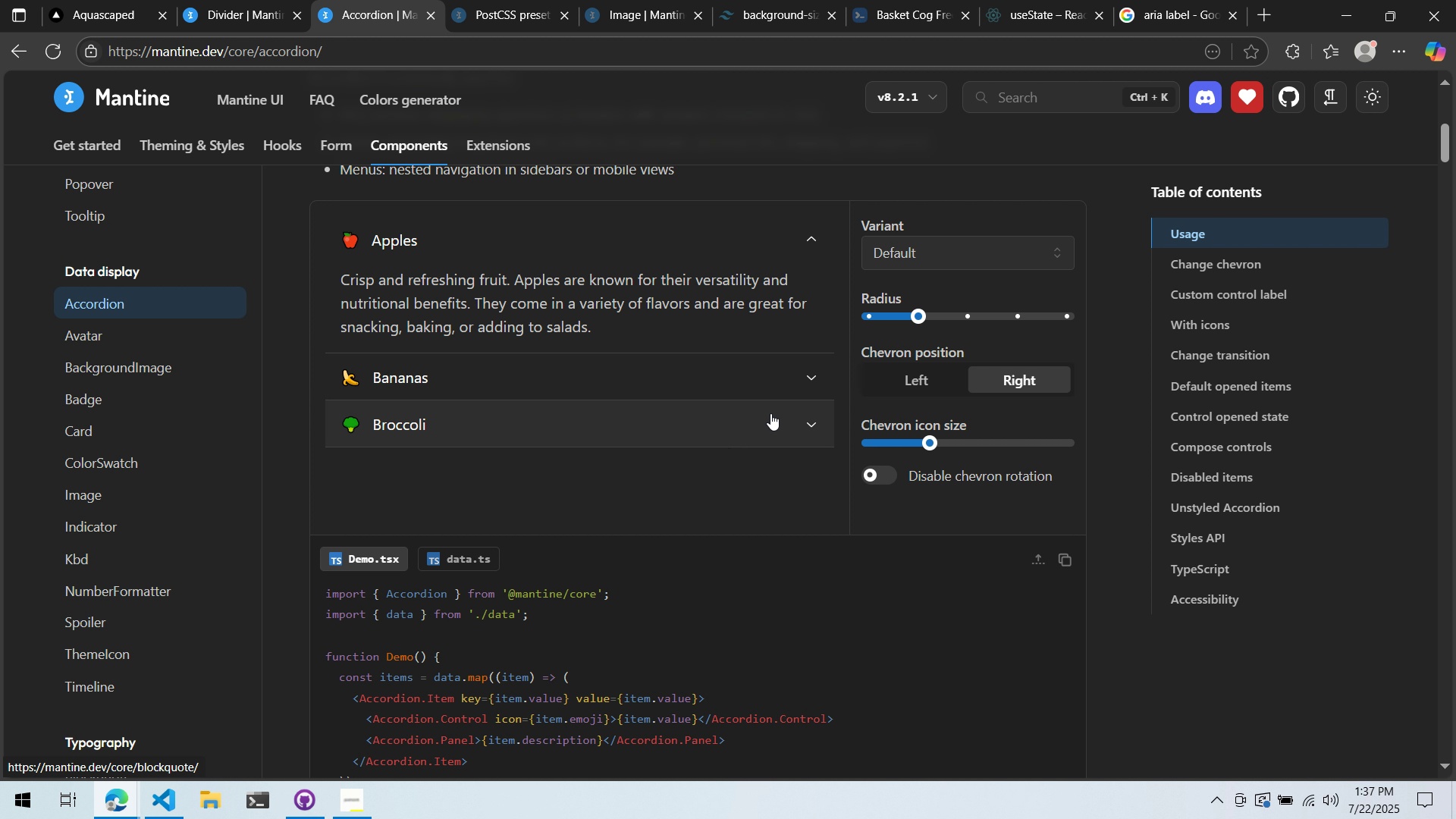 
left_click([937, 254])
 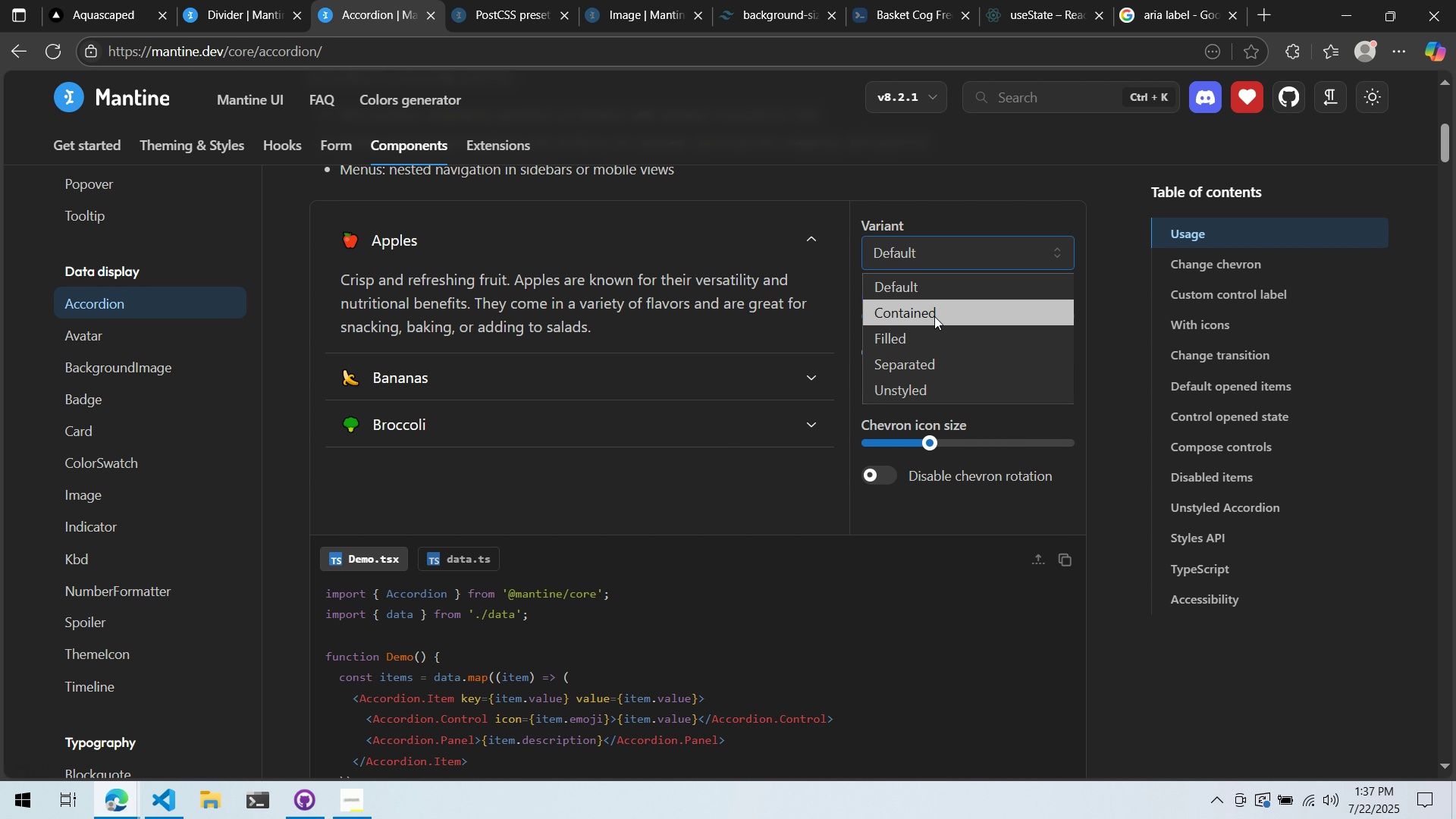 
double_click([924, 262])
 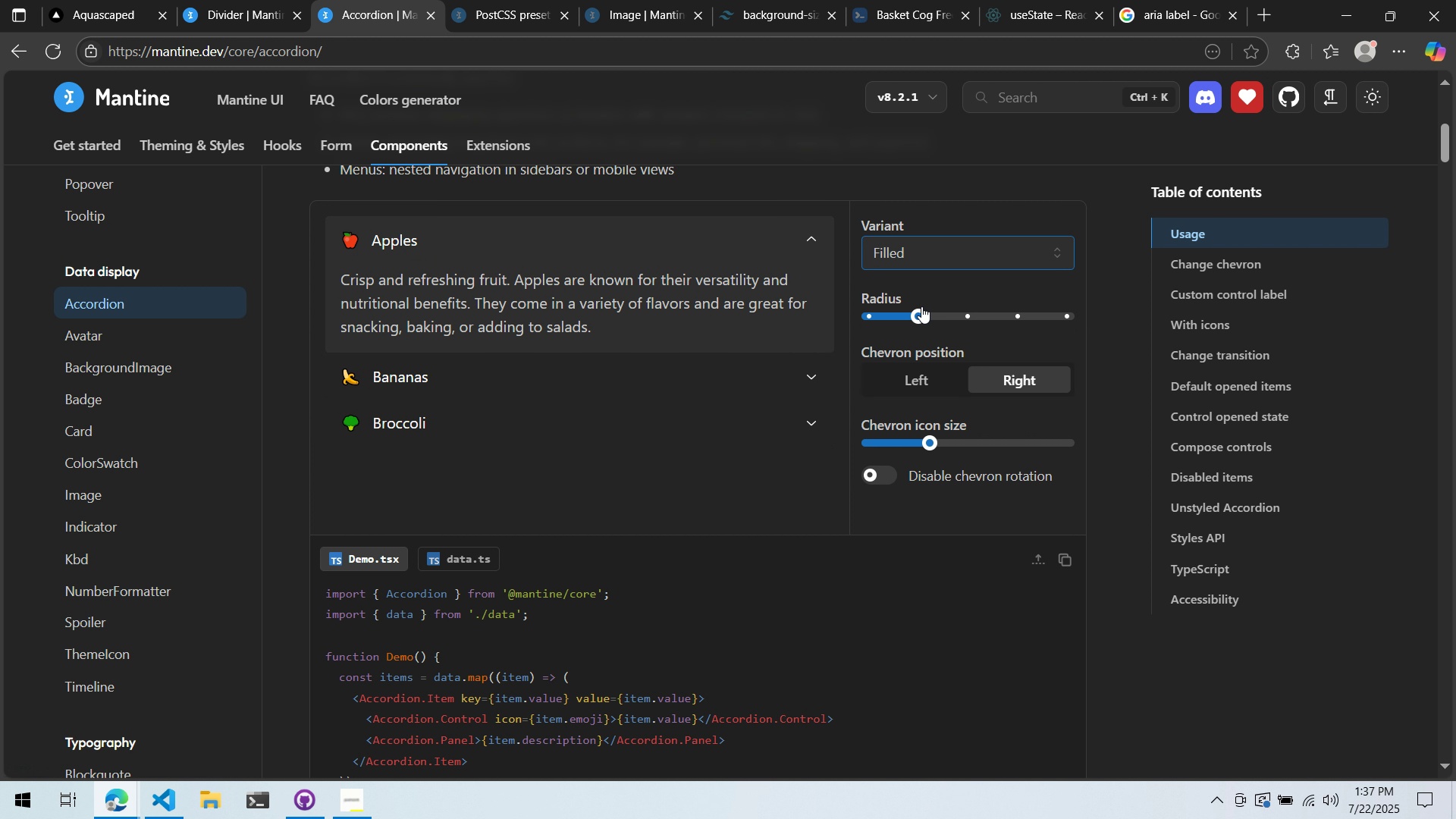 
double_click([917, 254])
 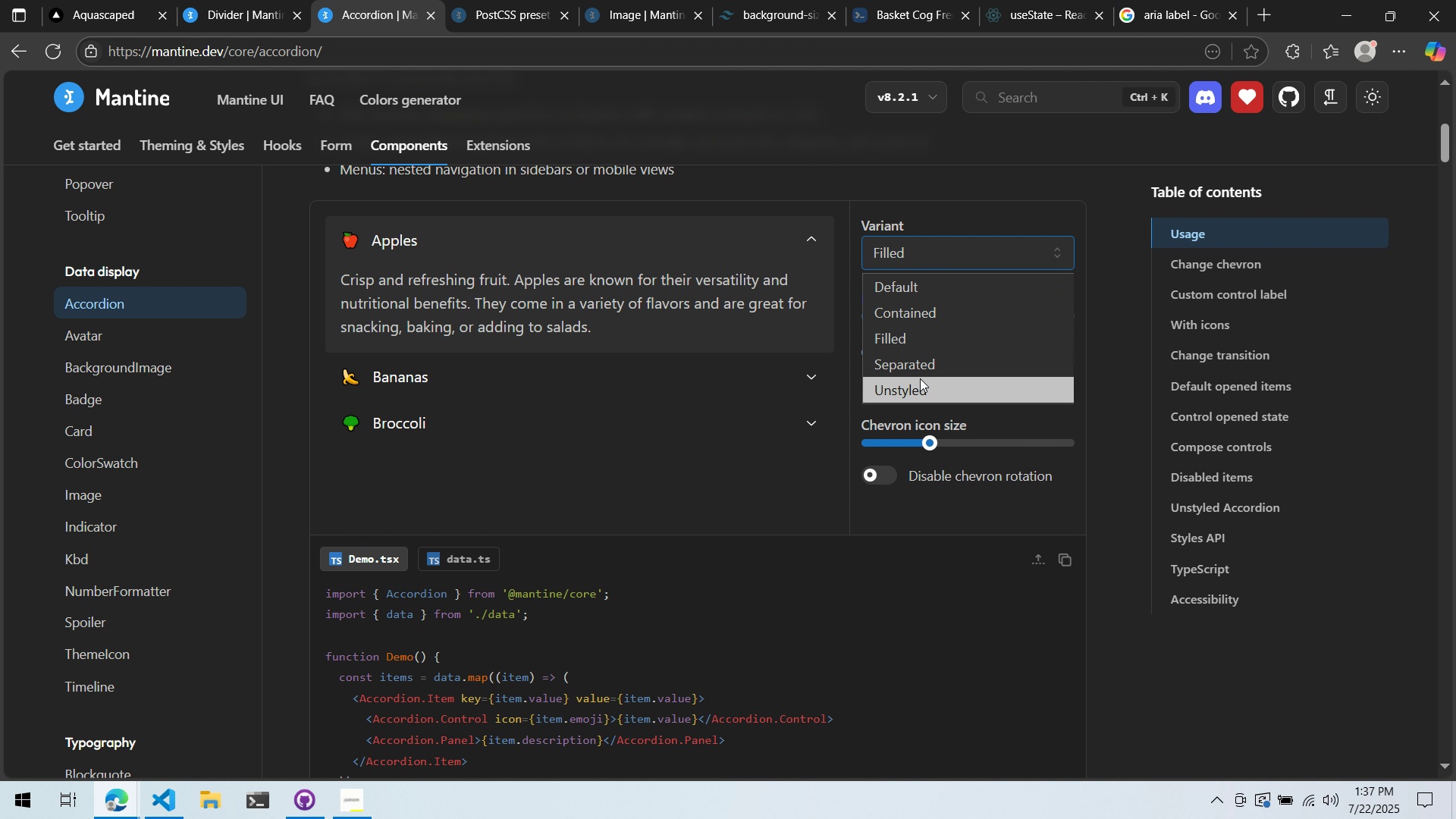 
left_click([916, 385])
 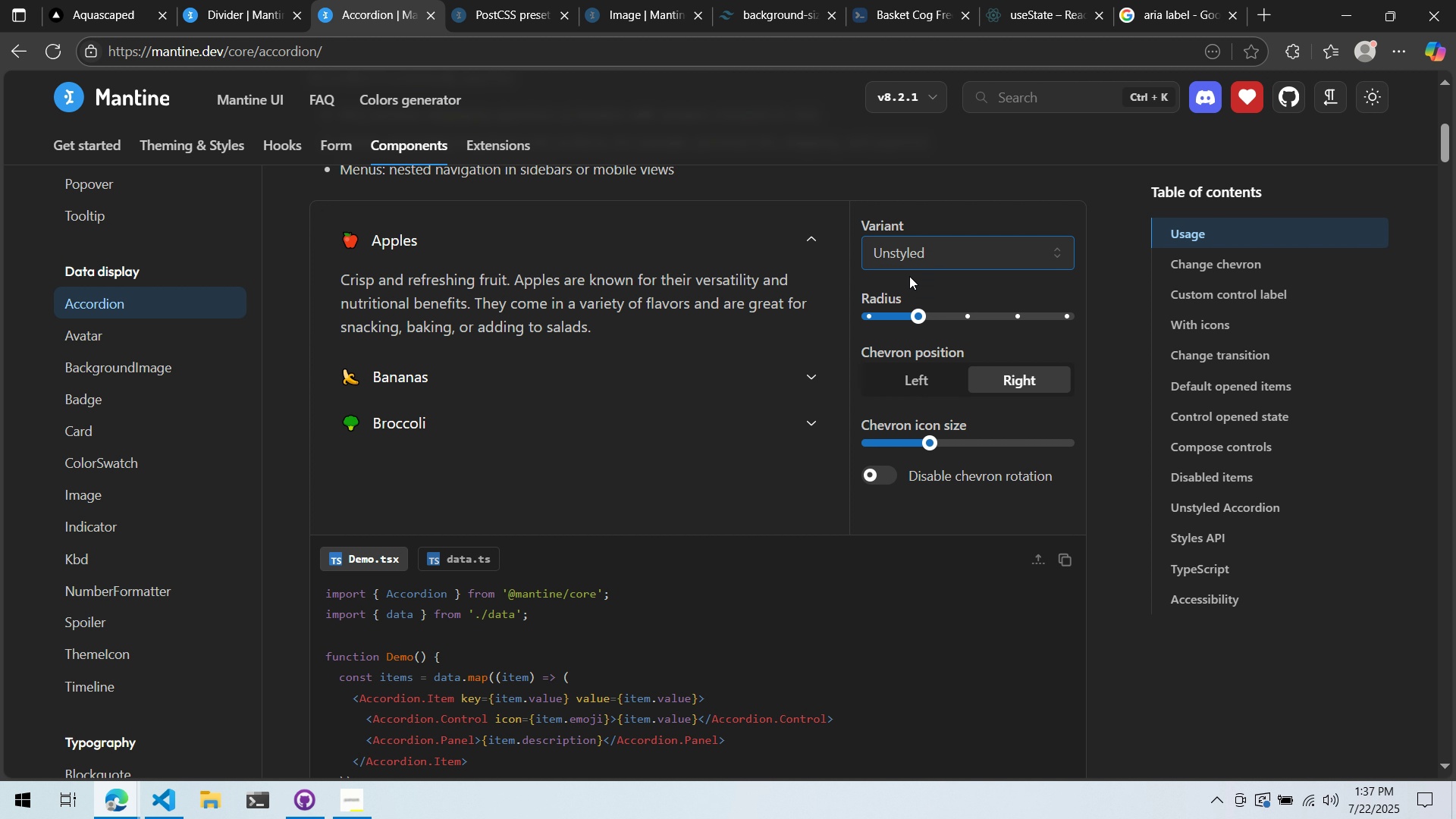 
left_click([911, 253])
 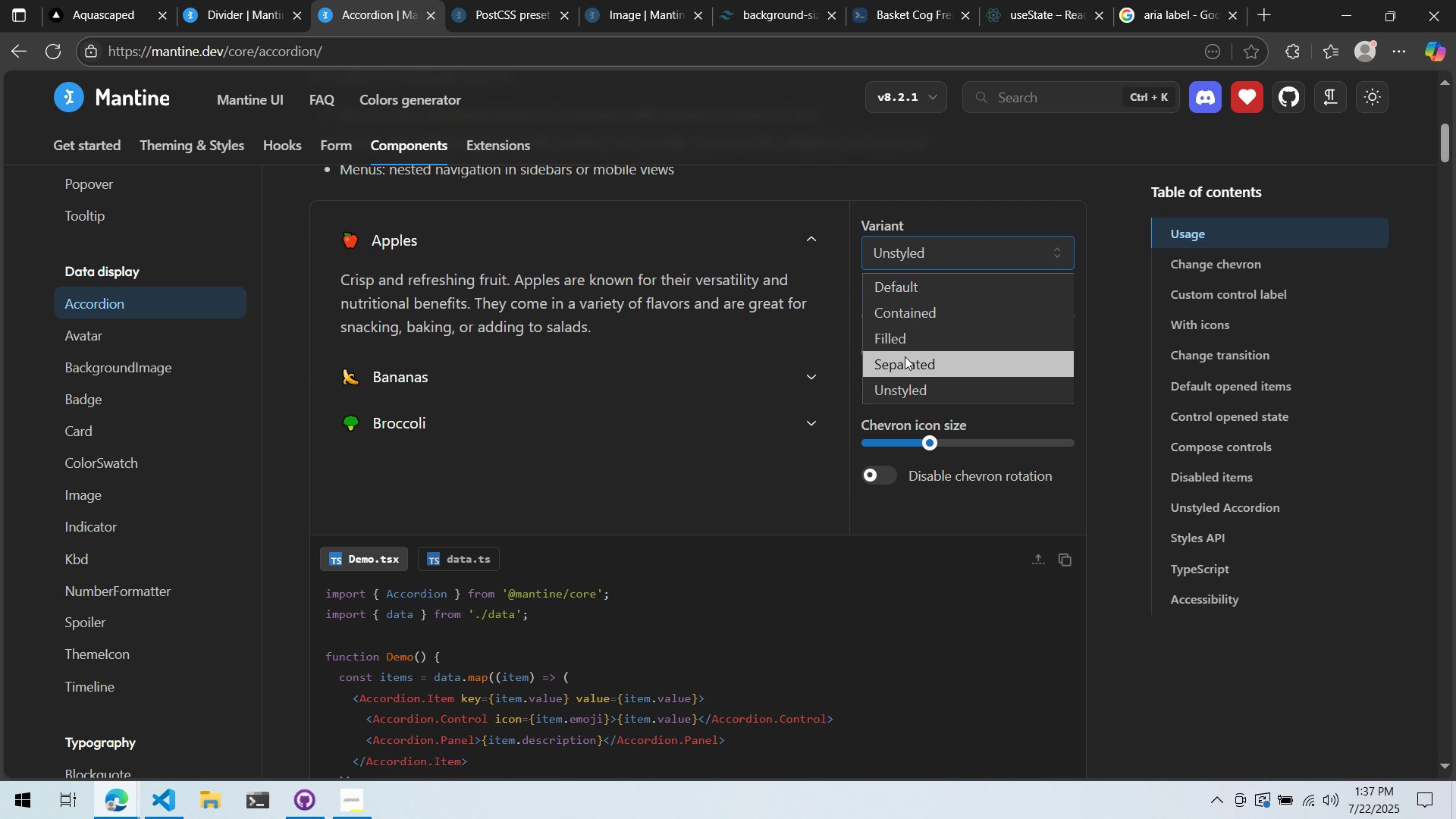 
left_click([905, 356])
 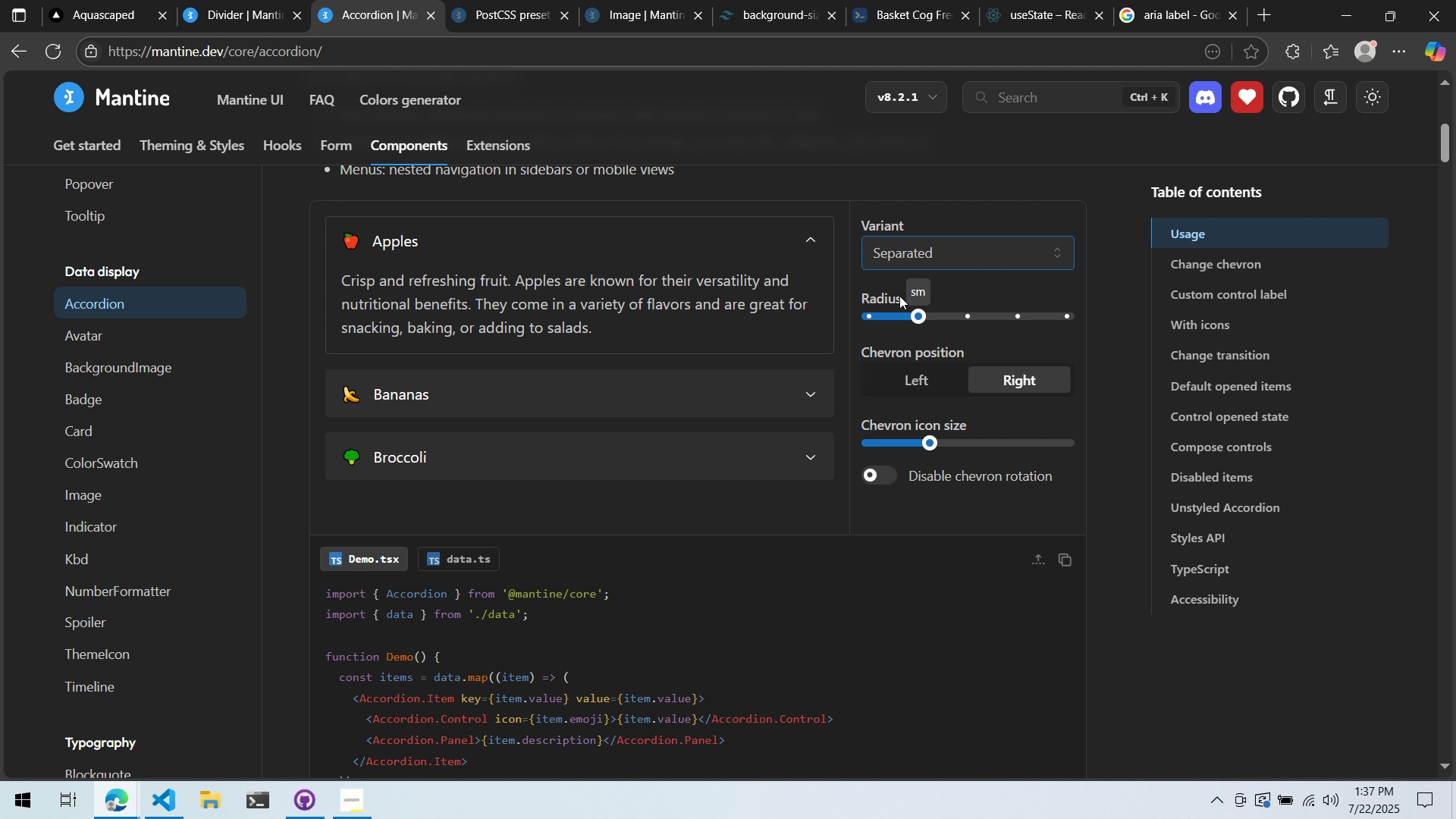 
left_click([913, 265])
 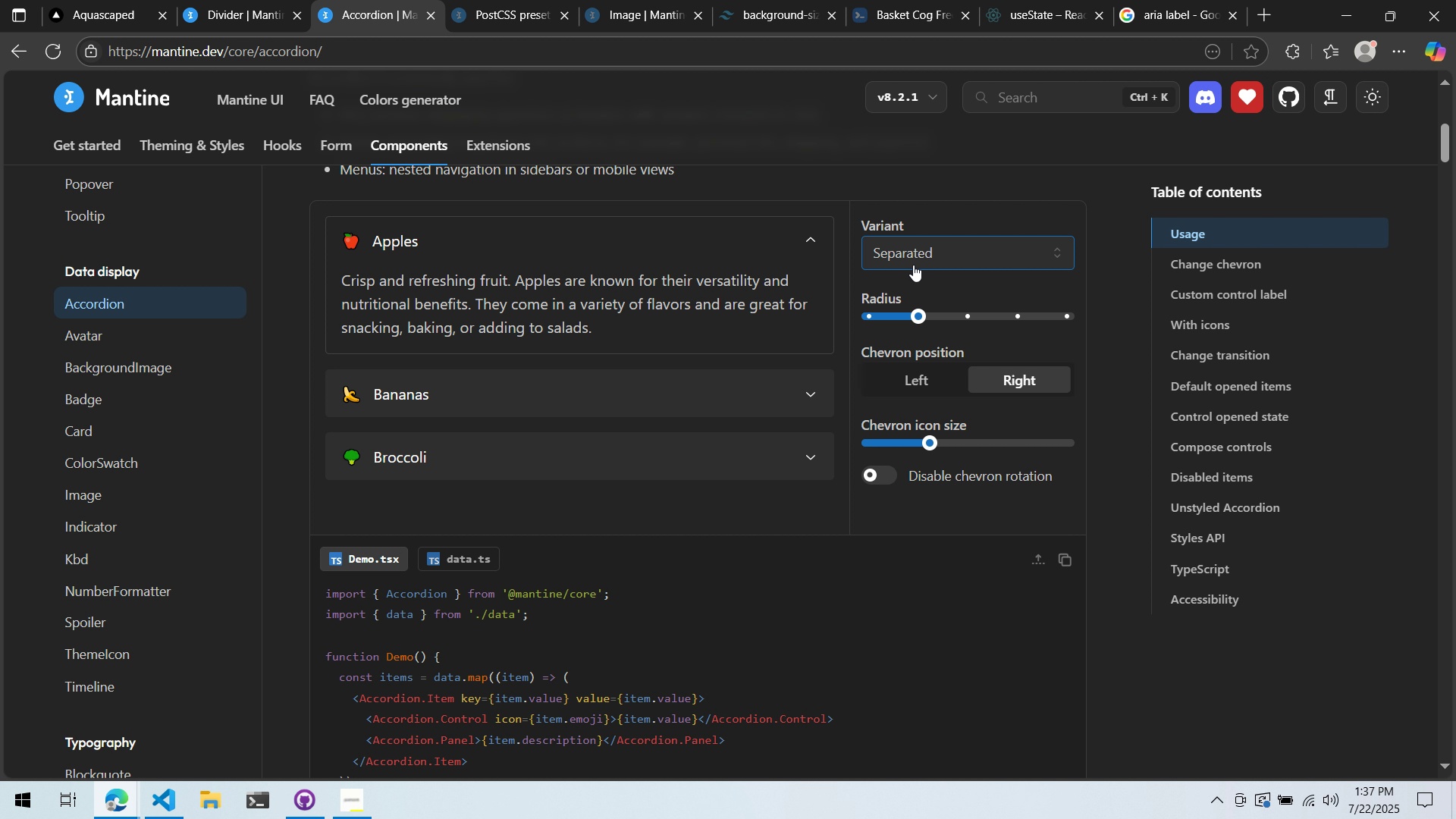 
left_click([913, 265])
 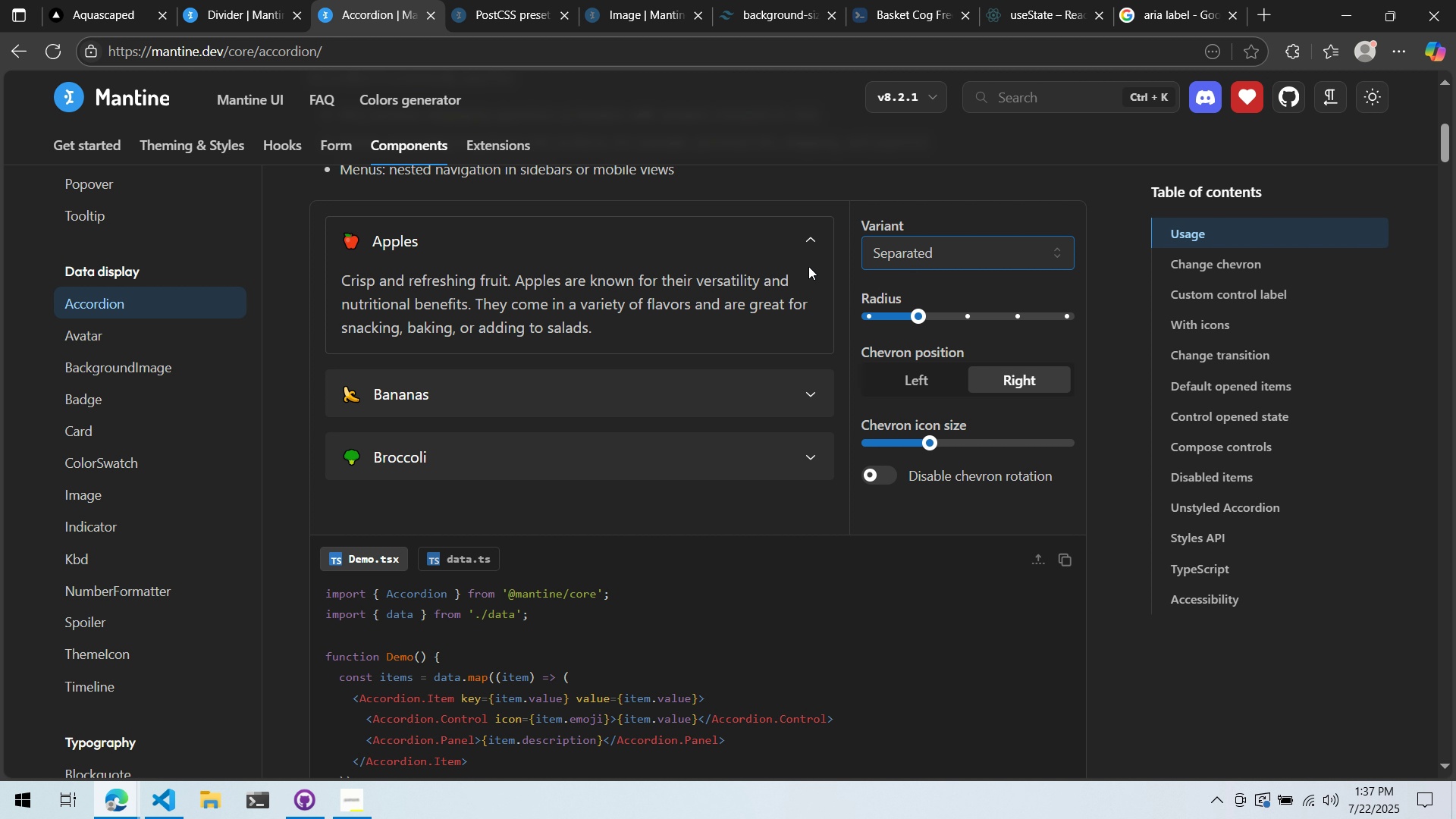 
double_click([805, 245])
 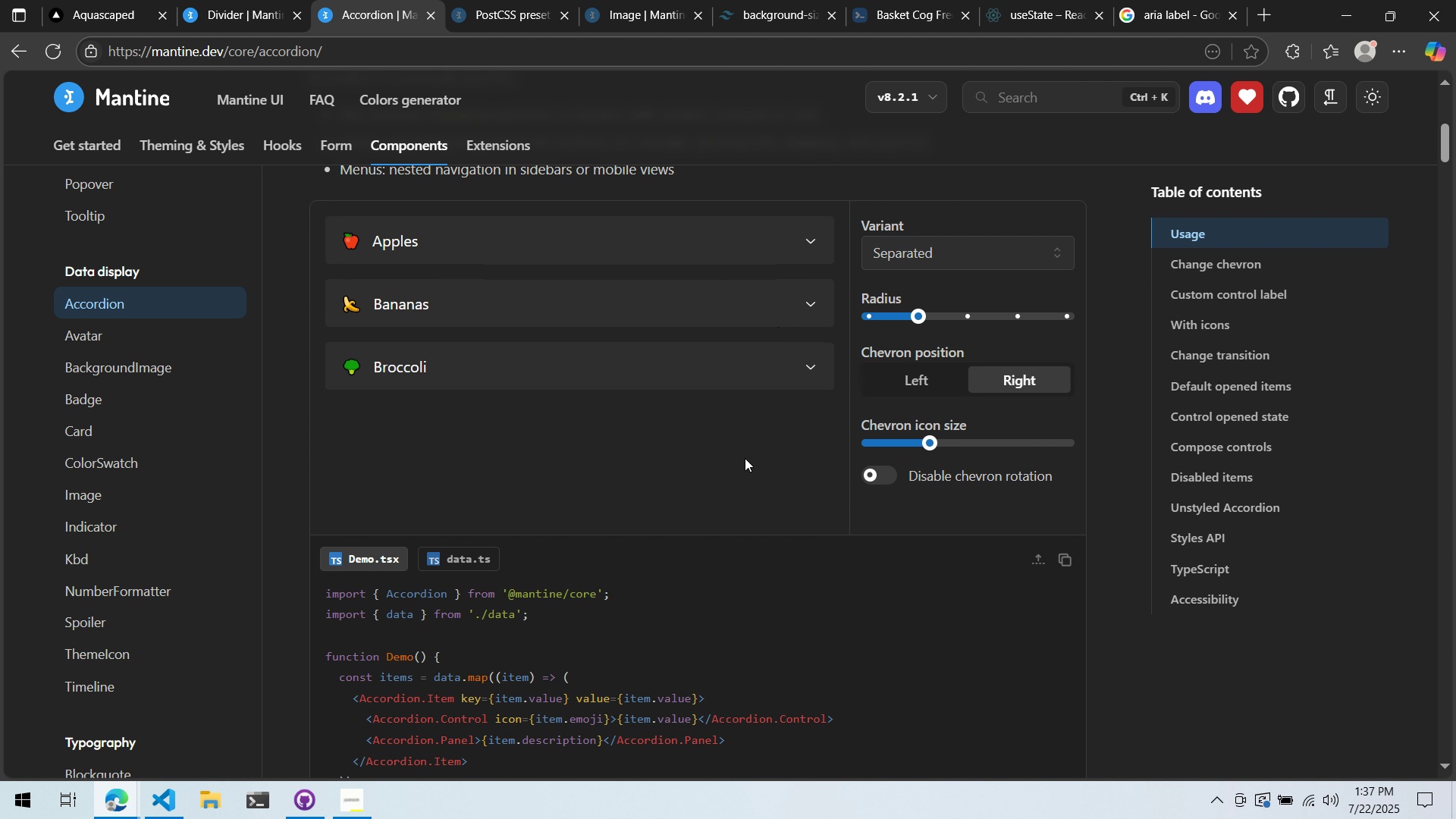 
scroll: coordinate [745, 458], scroll_direction: down, amount: 2.0
 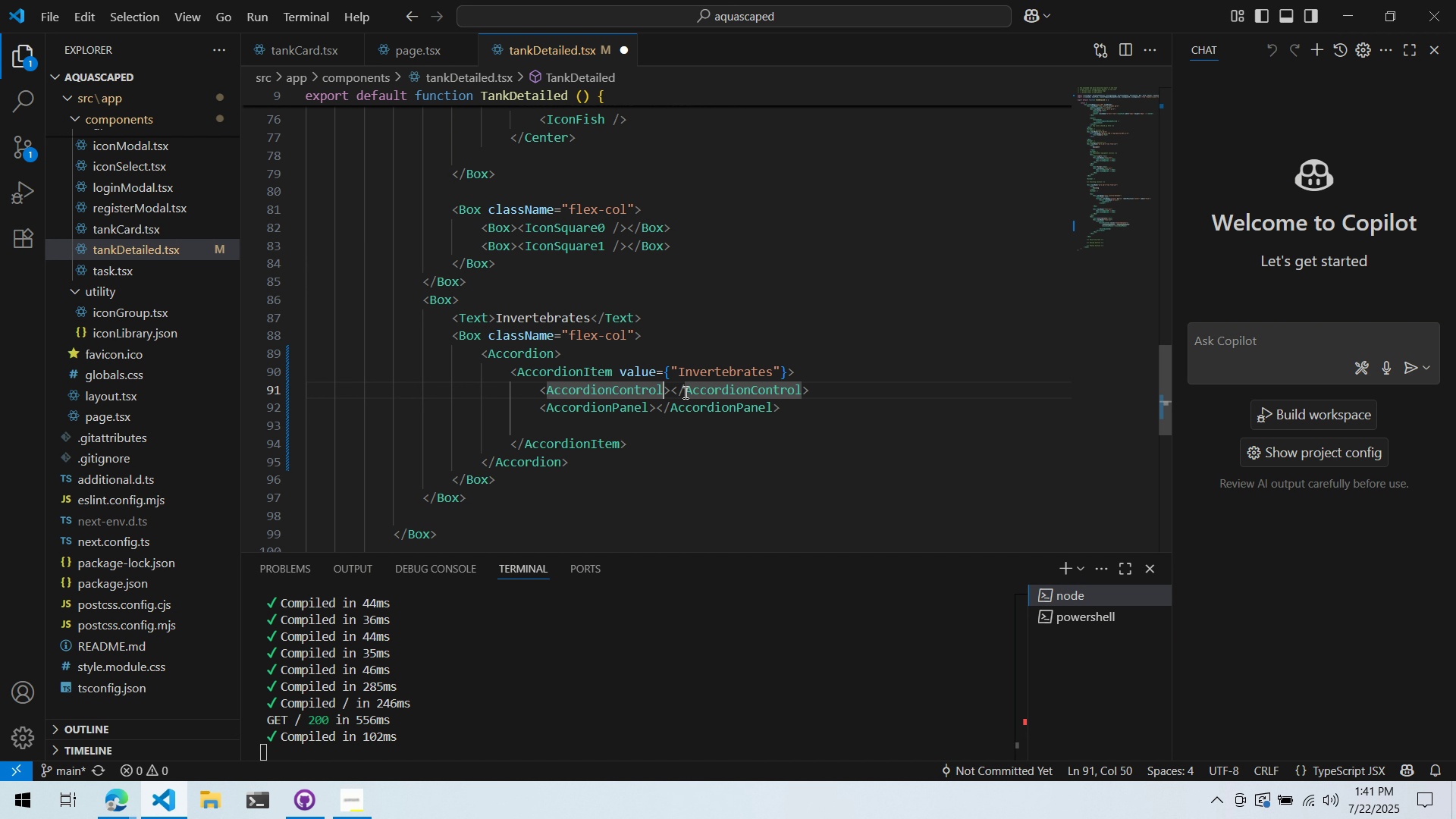 
wait(61.67)
 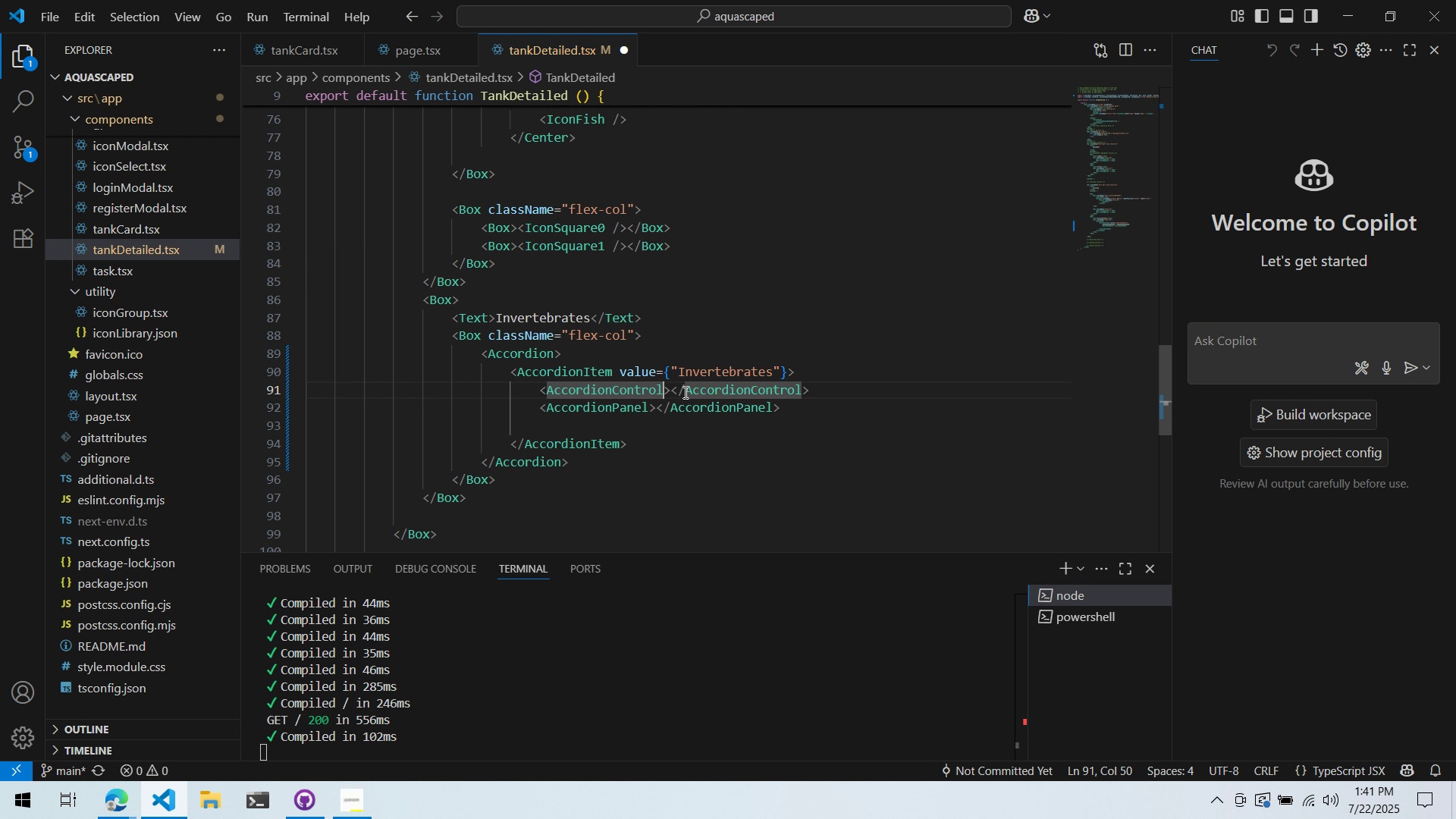 
scroll: coordinate [688, 421], scroll_direction: down, amount: 2.0
 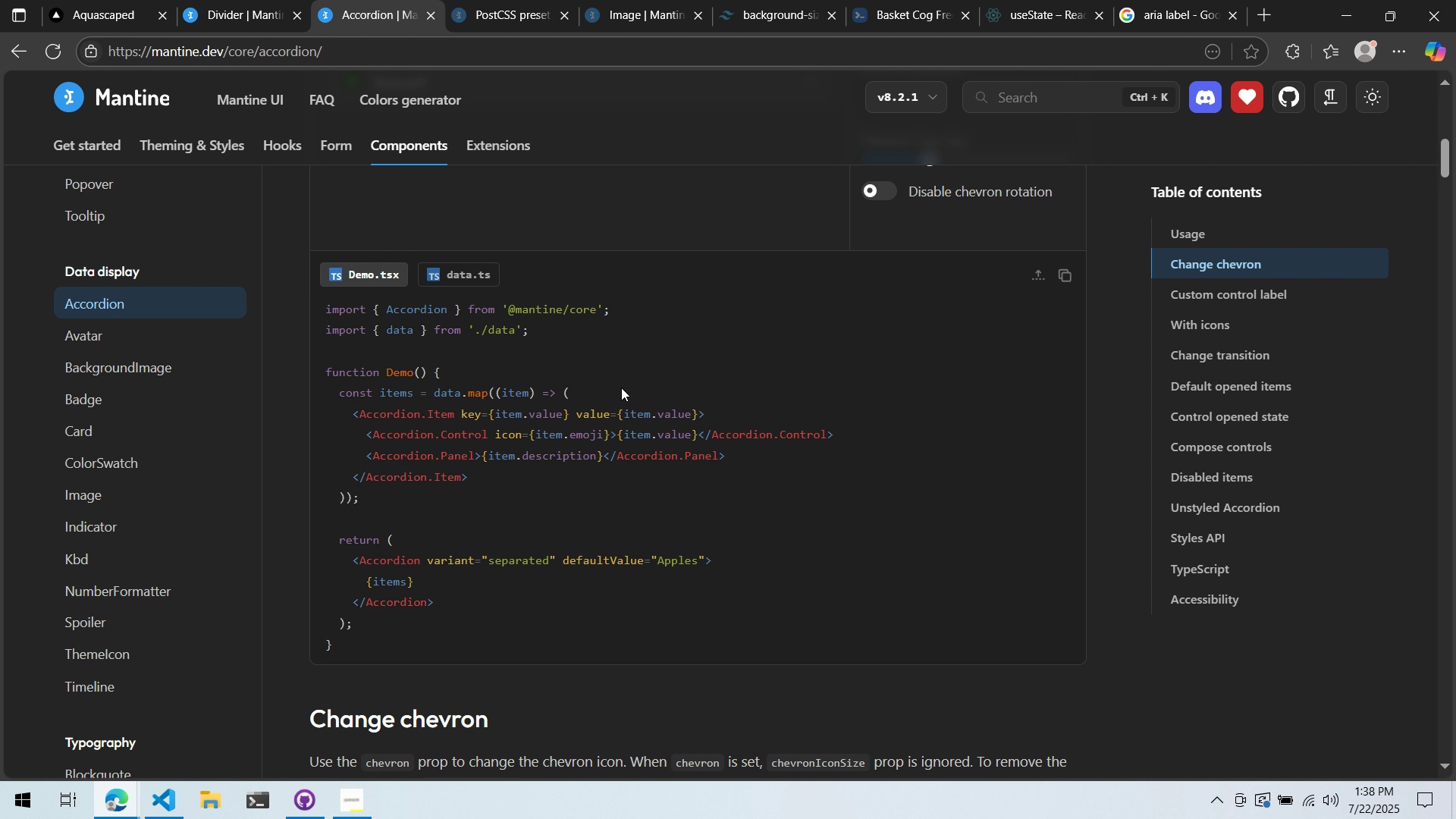 
wait(12.26)
 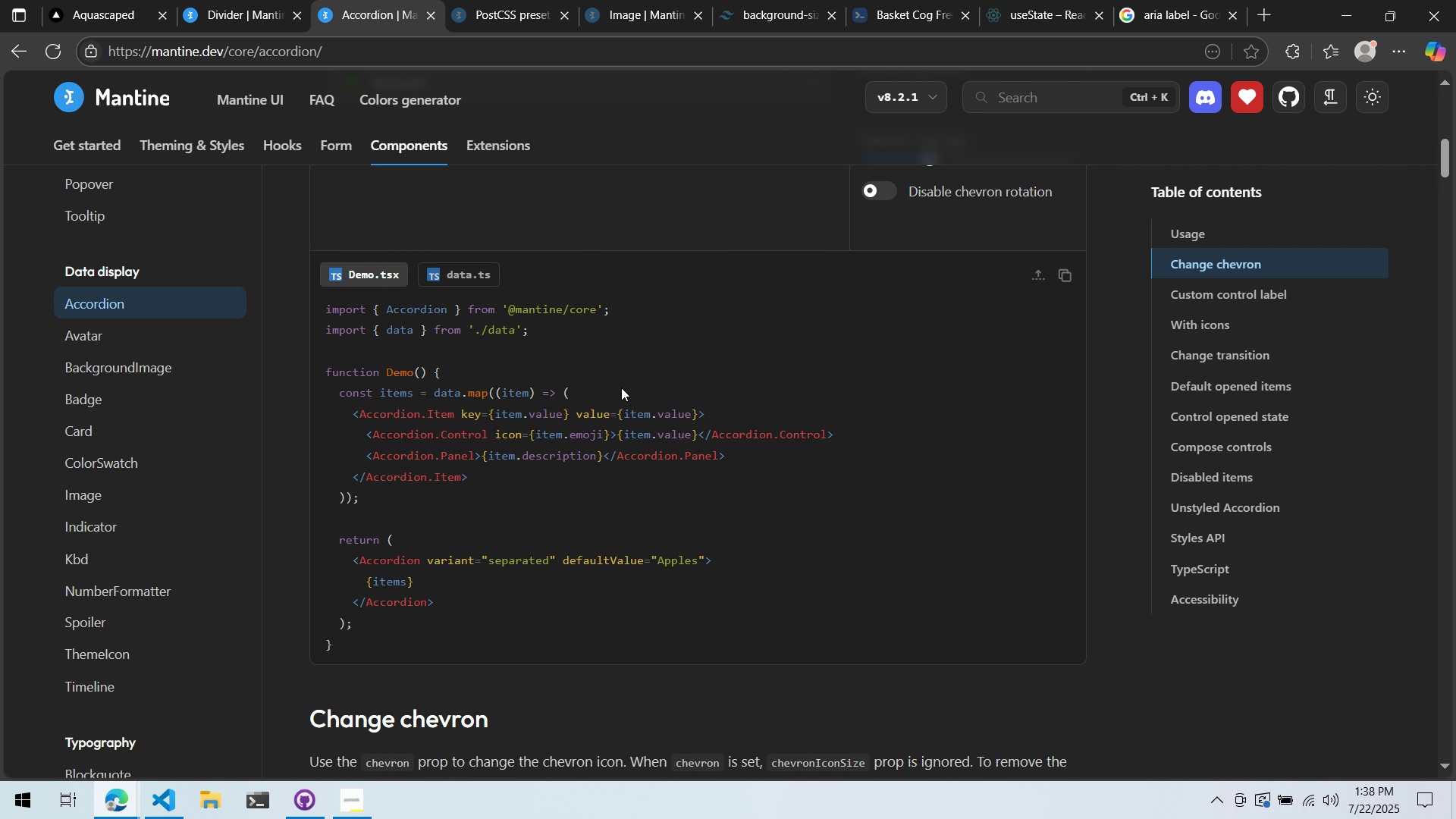 
scroll: coordinate [634, 365], scroll_direction: up, amount: 1.0
 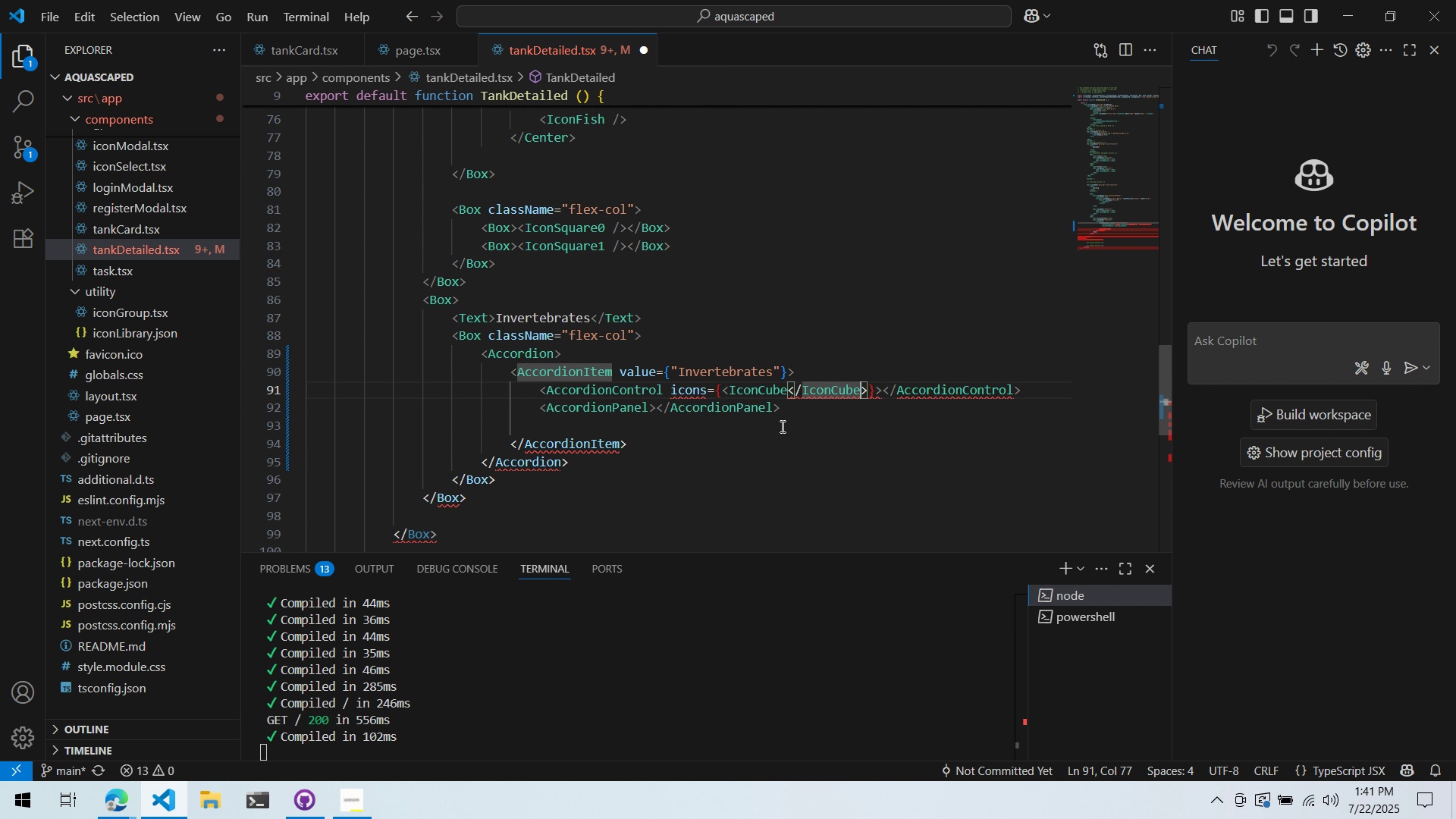 
wait(129.58)
 